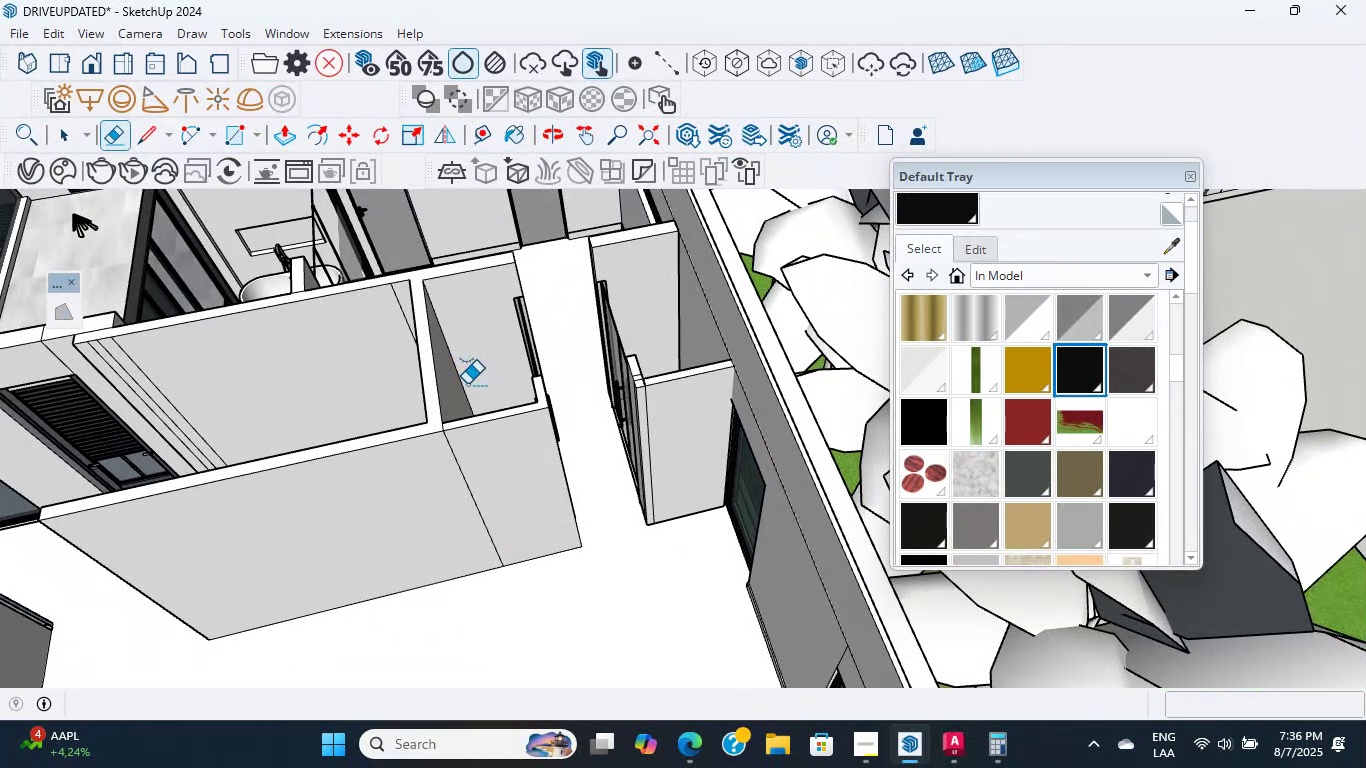 
hold_key(key=ShiftLeft, duration=0.84)
scroll: coordinate [587, 486], scroll_direction: up, amount: 11.0
 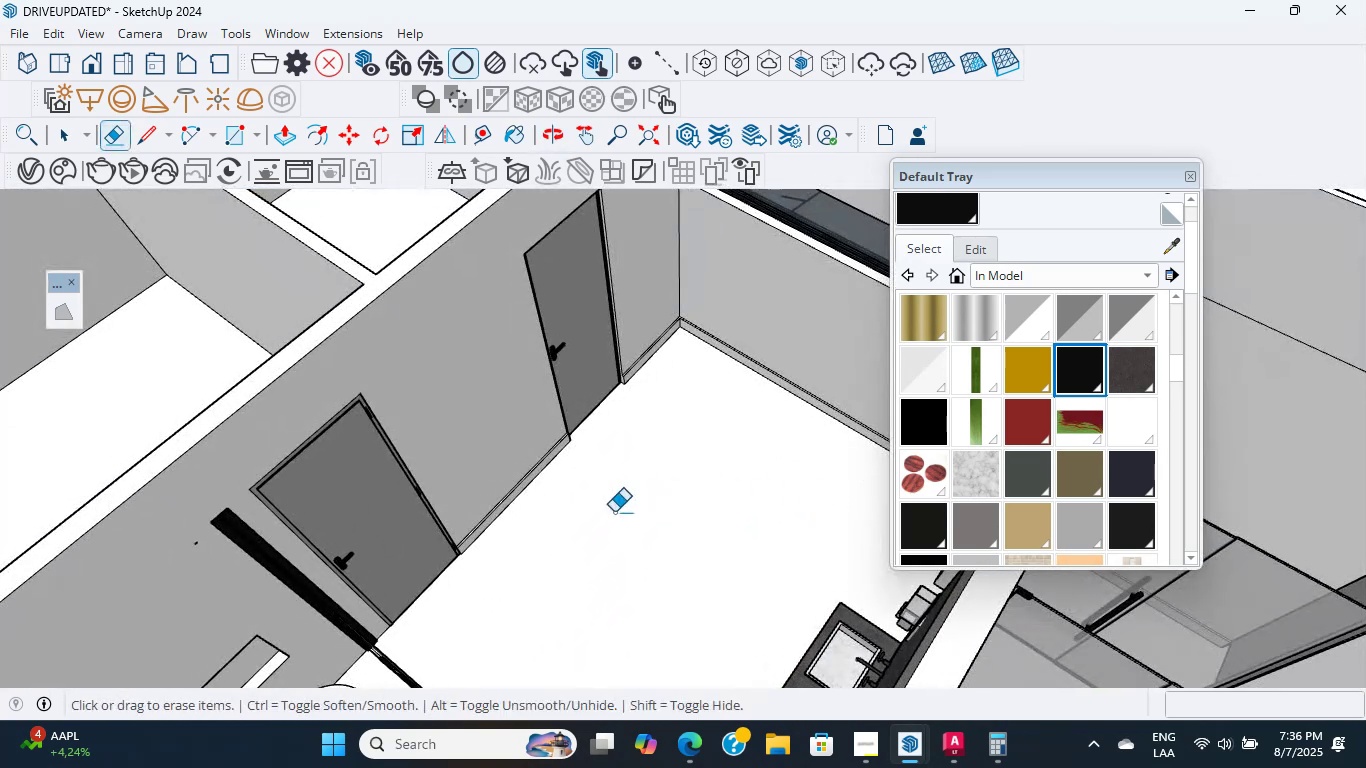 
hold_key(key=ShiftLeft, duration=0.51)
 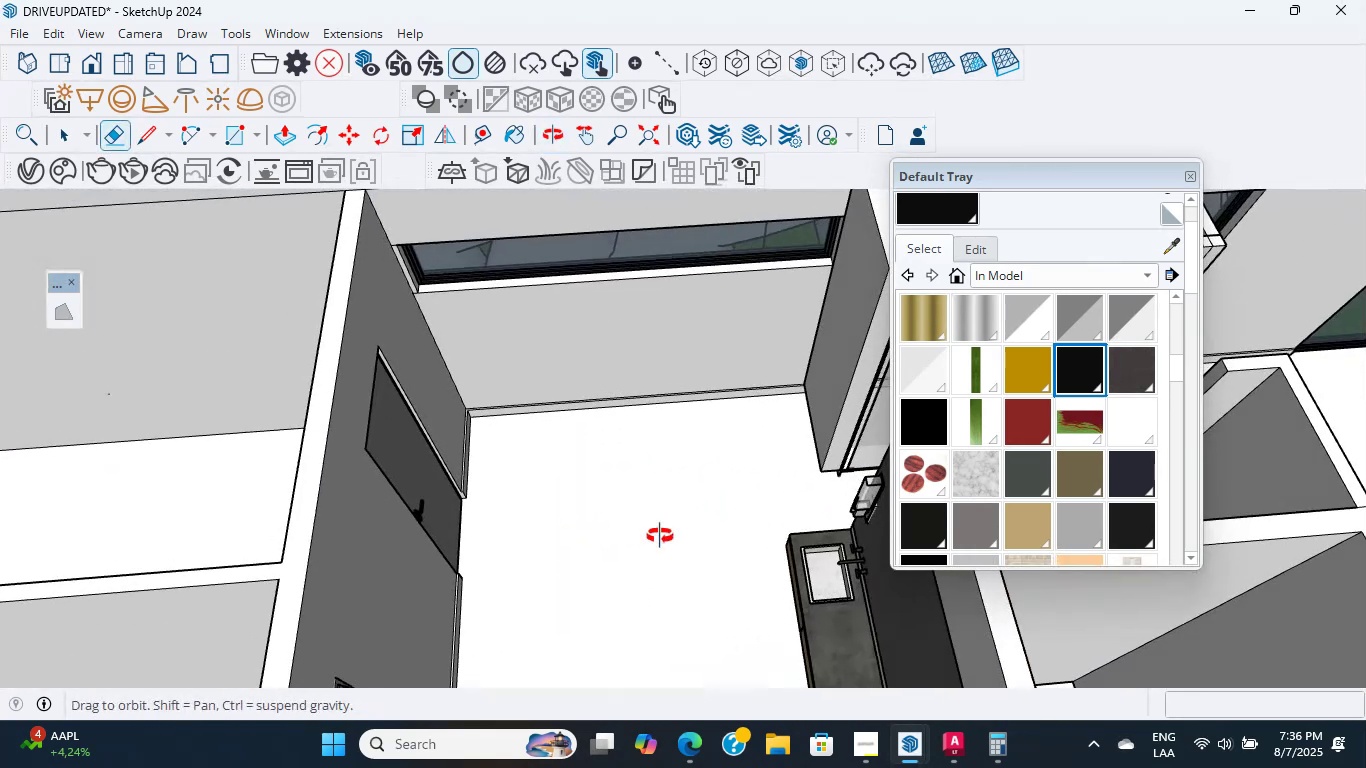 
hold_key(key=ShiftLeft, duration=0.51)
 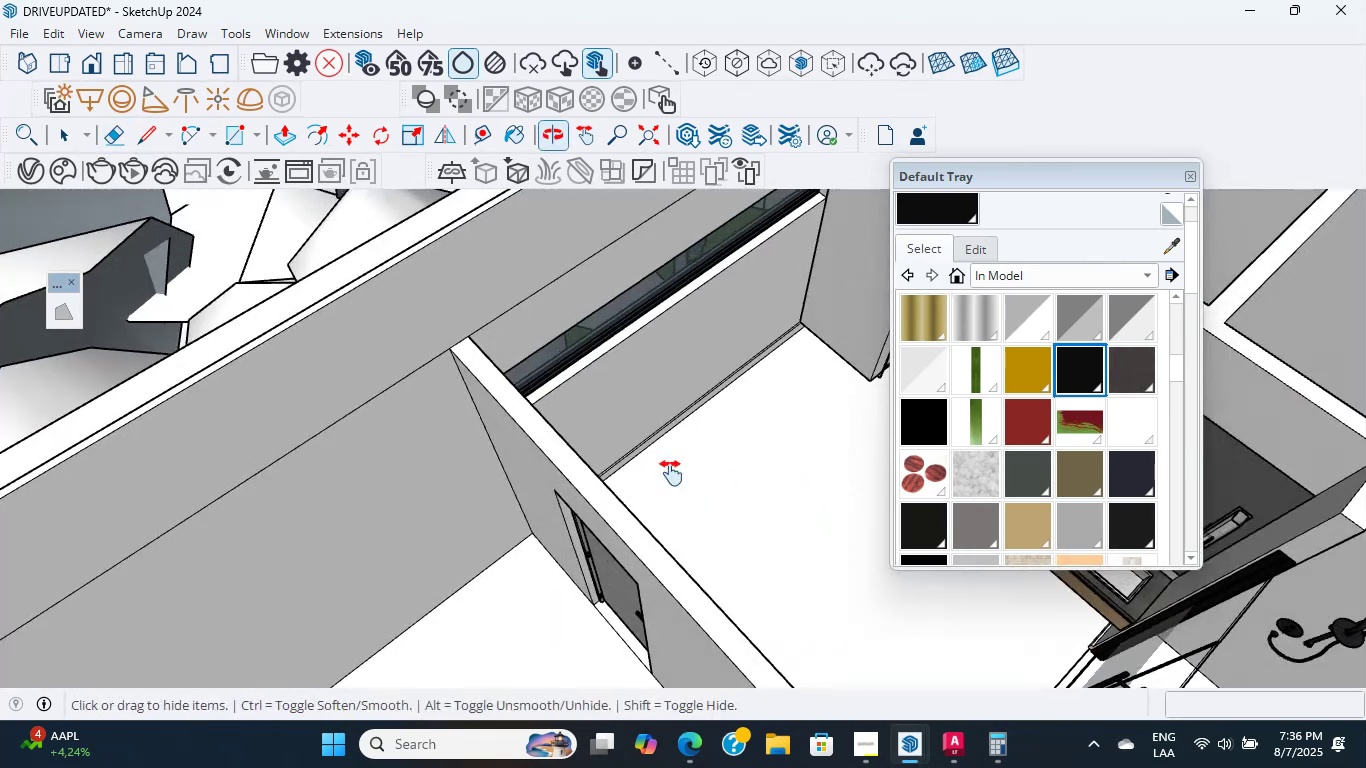 
scroll: coordinate [790, 343], scroll_direction: up, amount: 12.0
 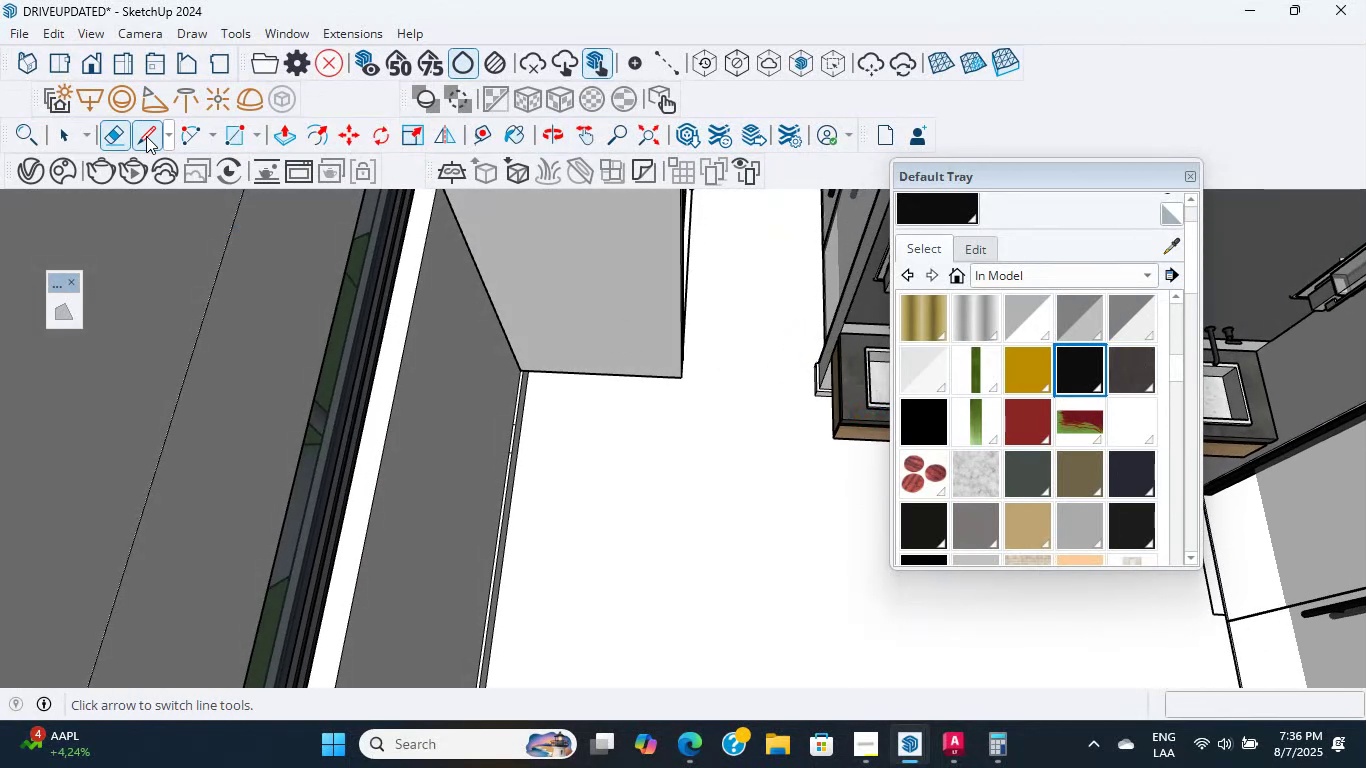 
left_click([71, 141])
 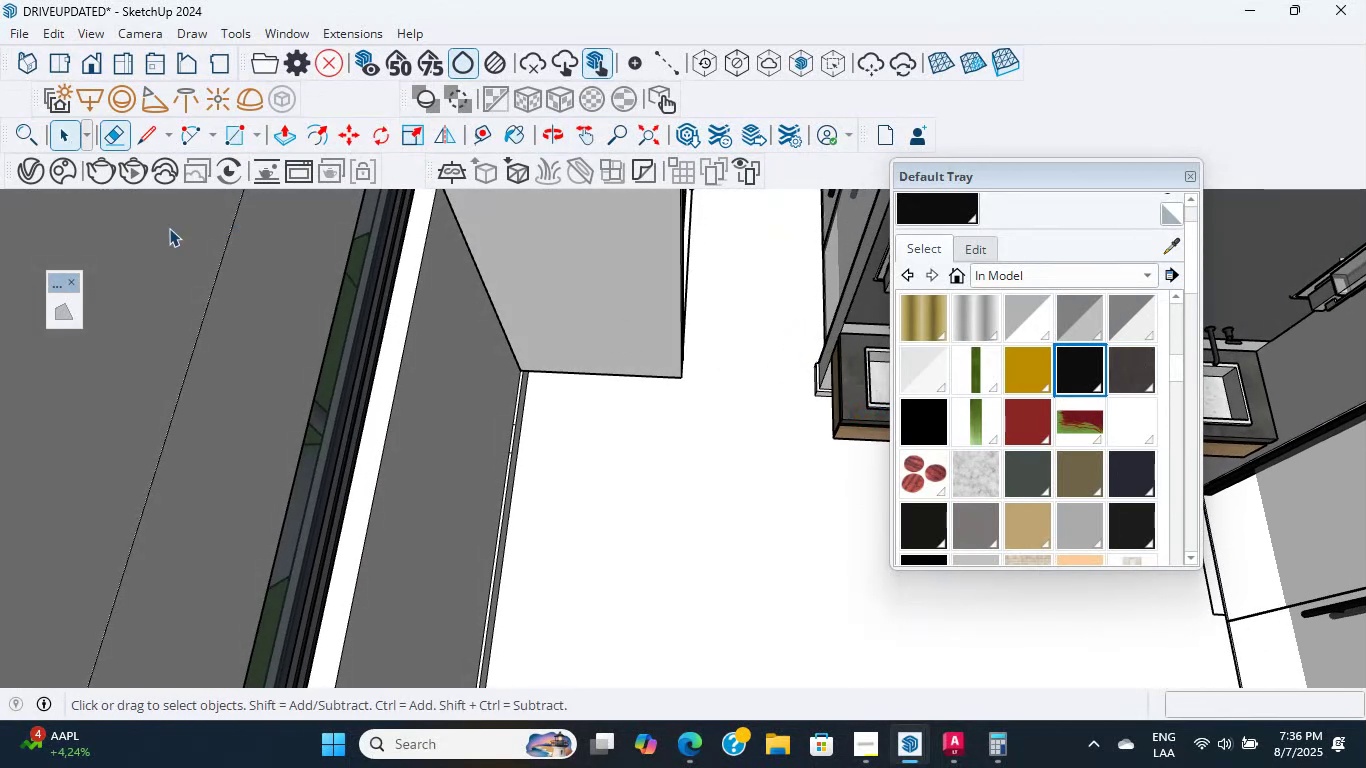 
scroll: coordinate [569, 409], scroll_direction: up, amount: 15.0
 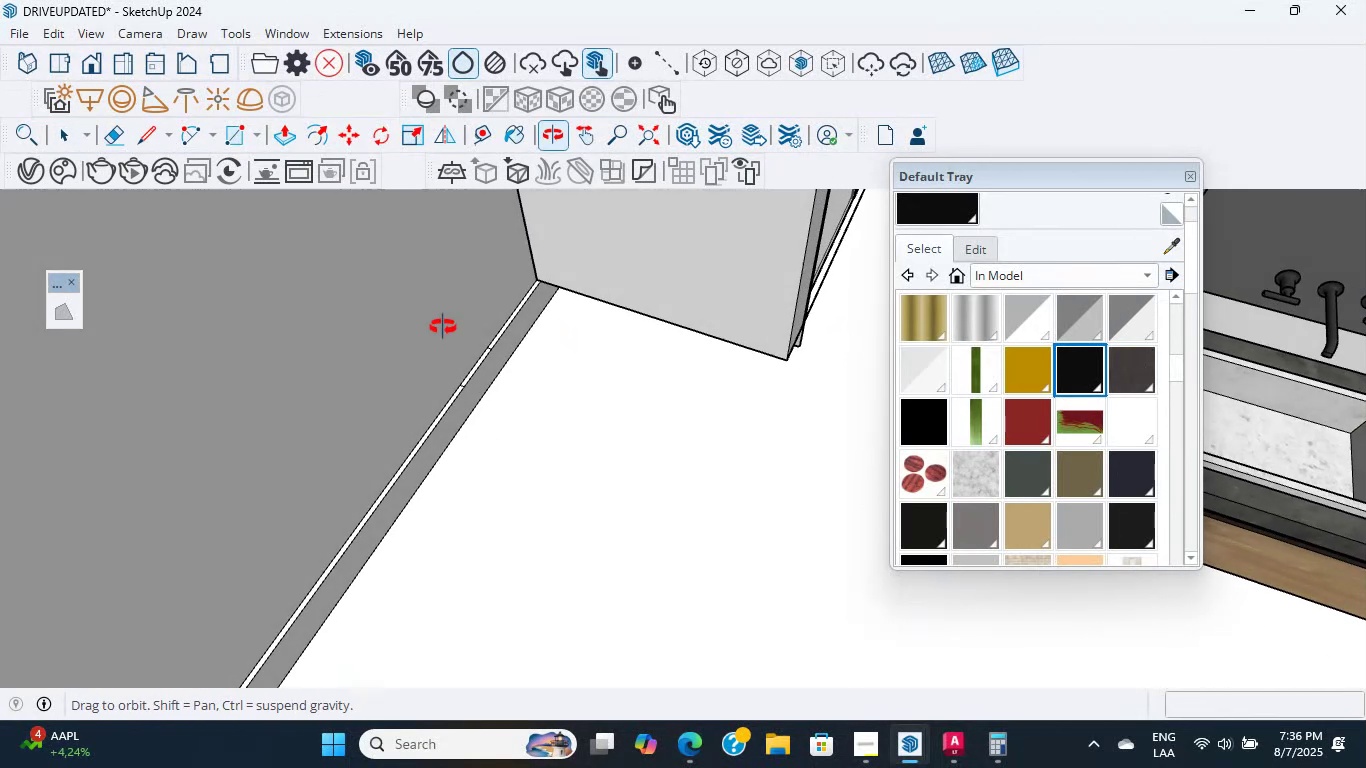 
hold_key(key=ShiftLeft, duration=0.77)
scroll: coordinate [587, 335], scroll_direction: up, amount: 17.0
 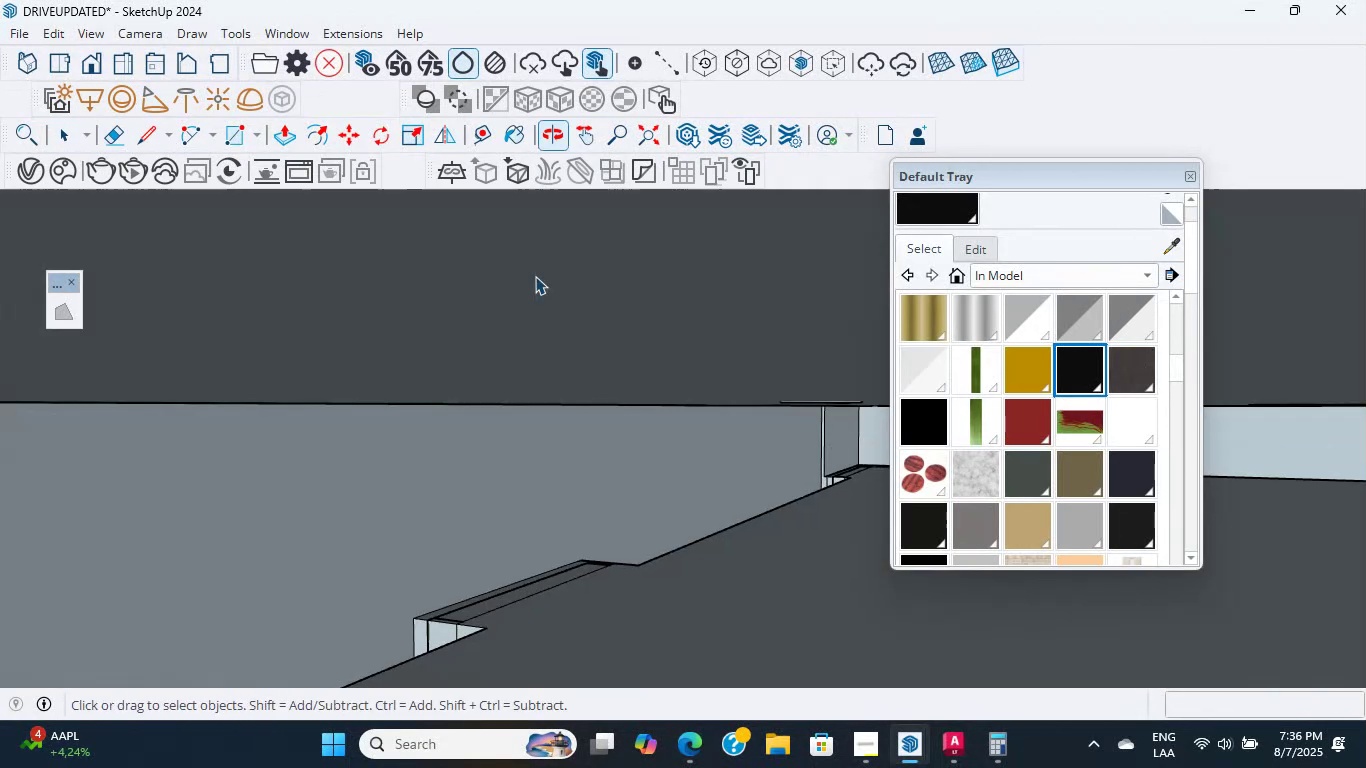 
left_click([516, 253])
 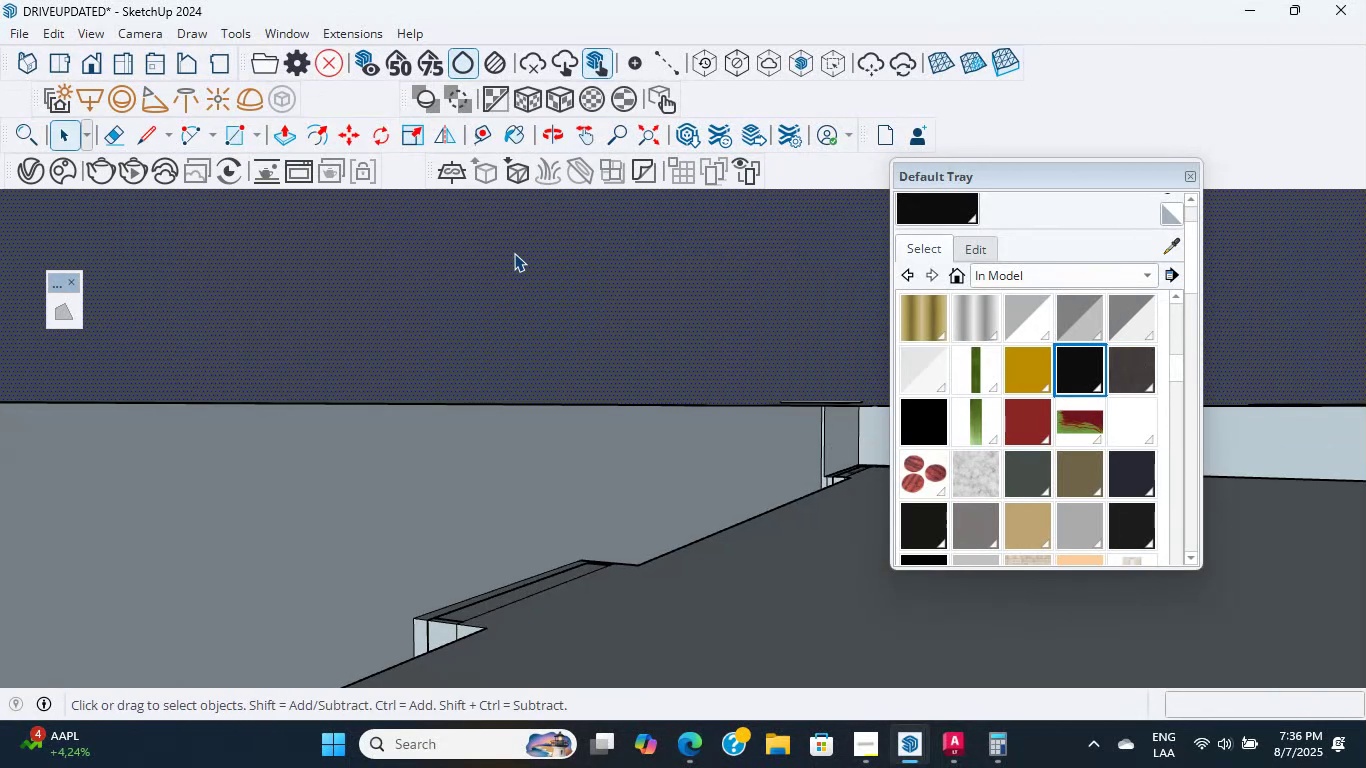 
key(Control+ControlLeft)
 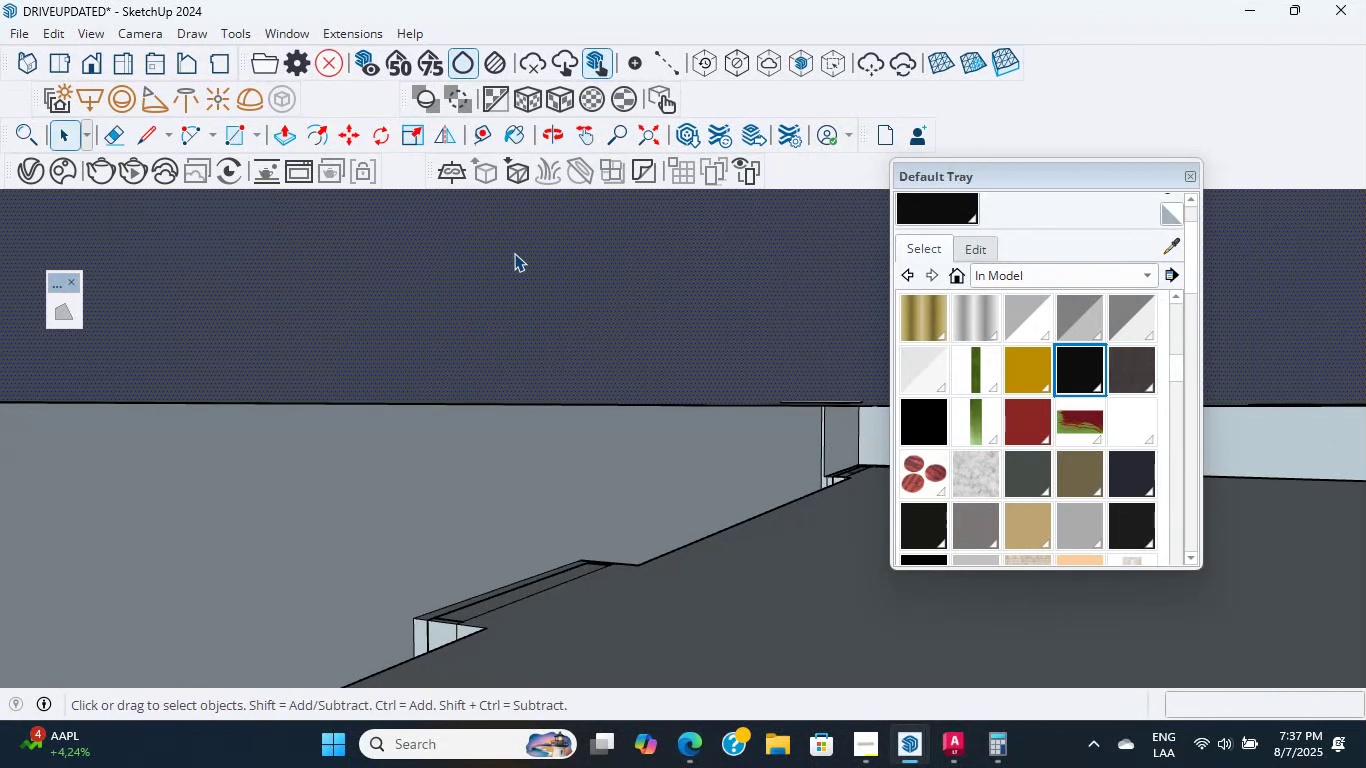 
hold_key(key=ShiftLeft, duration=0.85)
 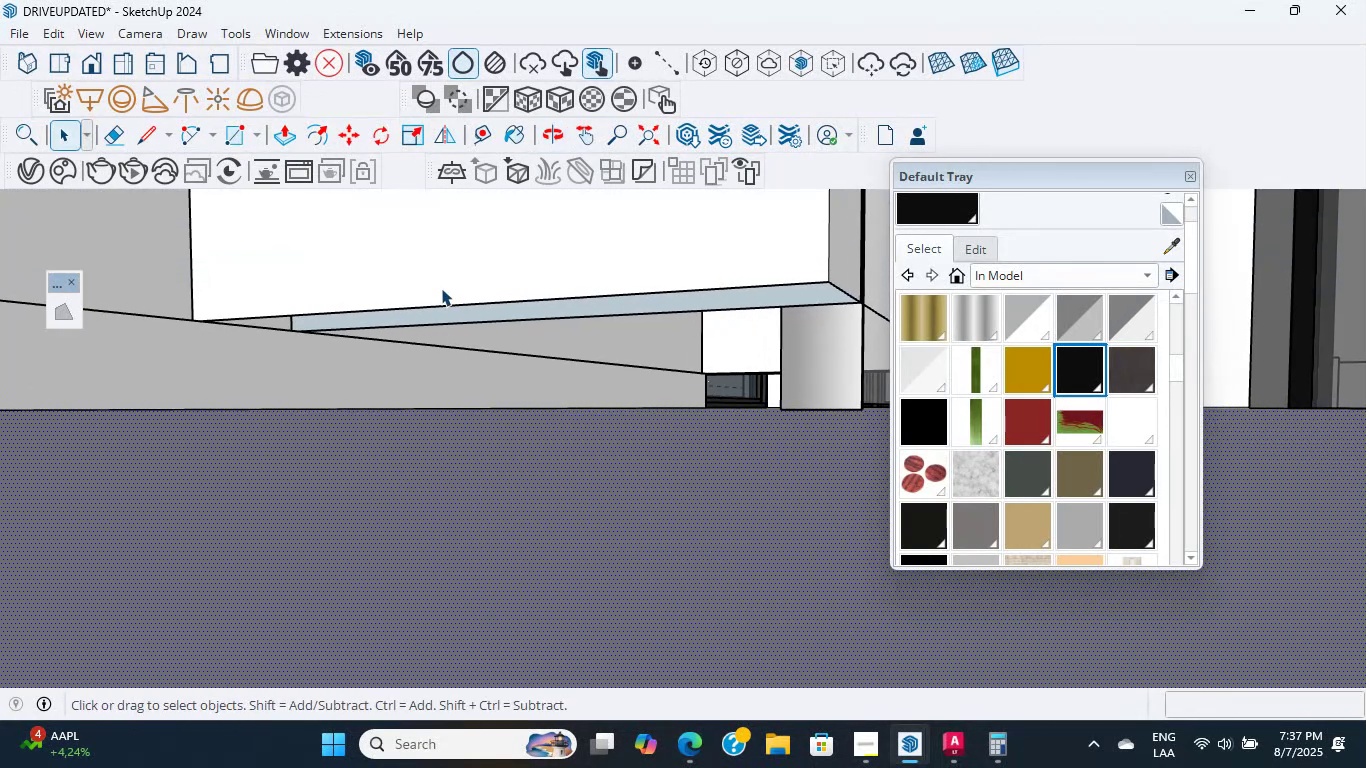 
left_click([435, 280])
 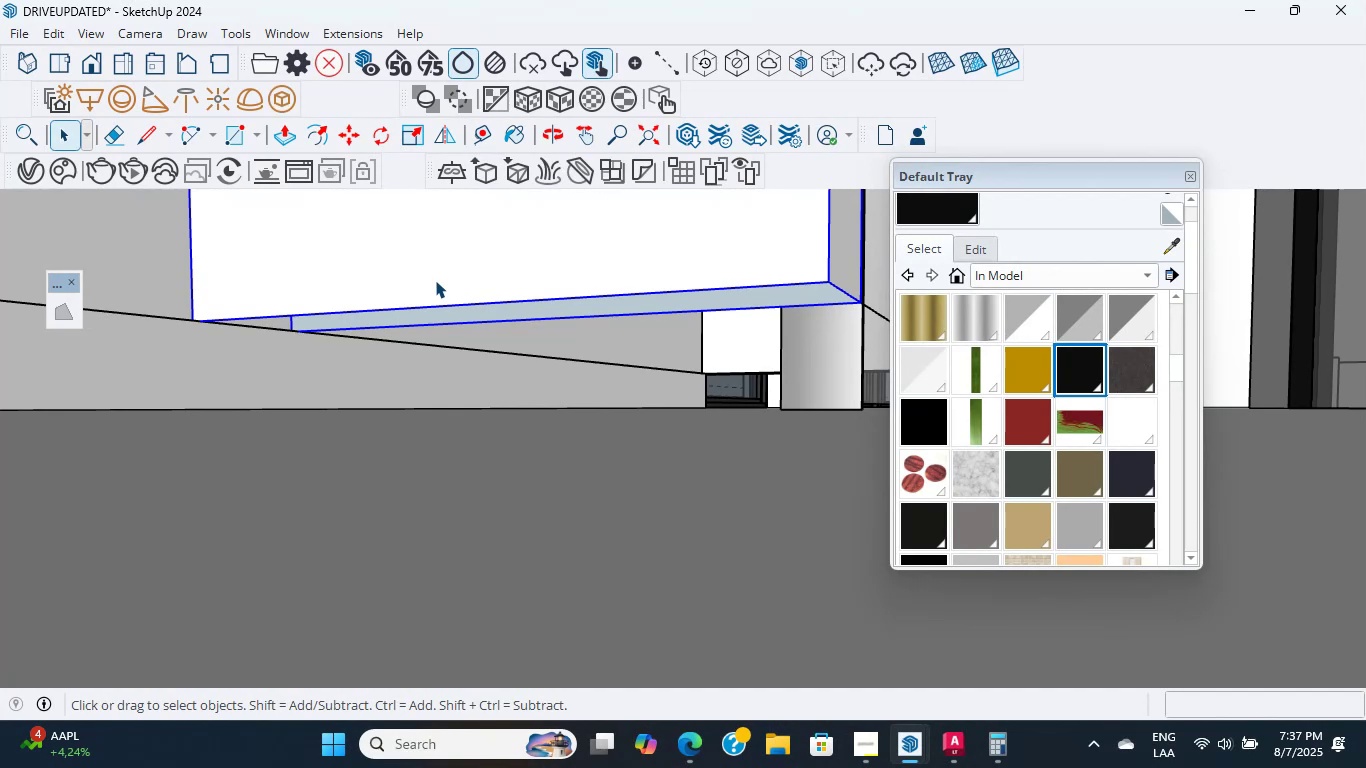 
key(Escape)
 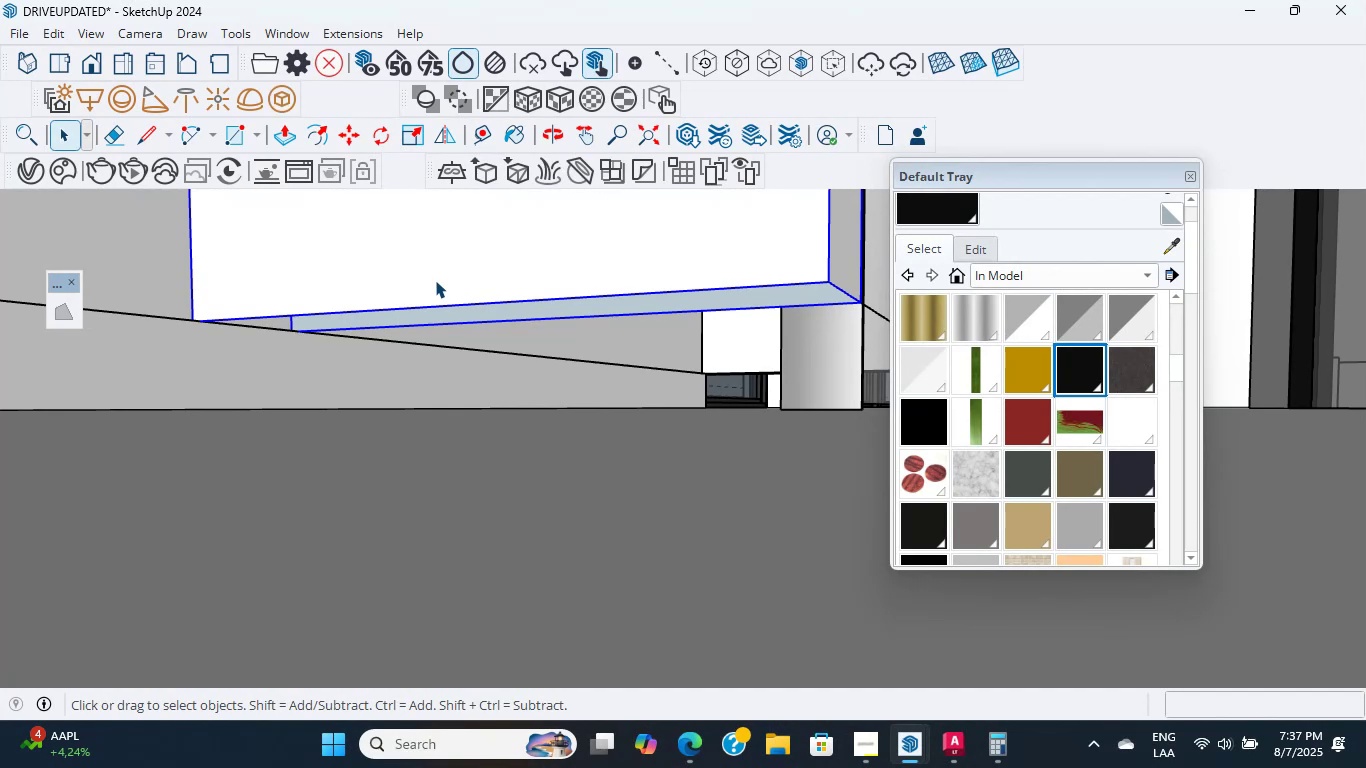 
double_click([435, 280])
 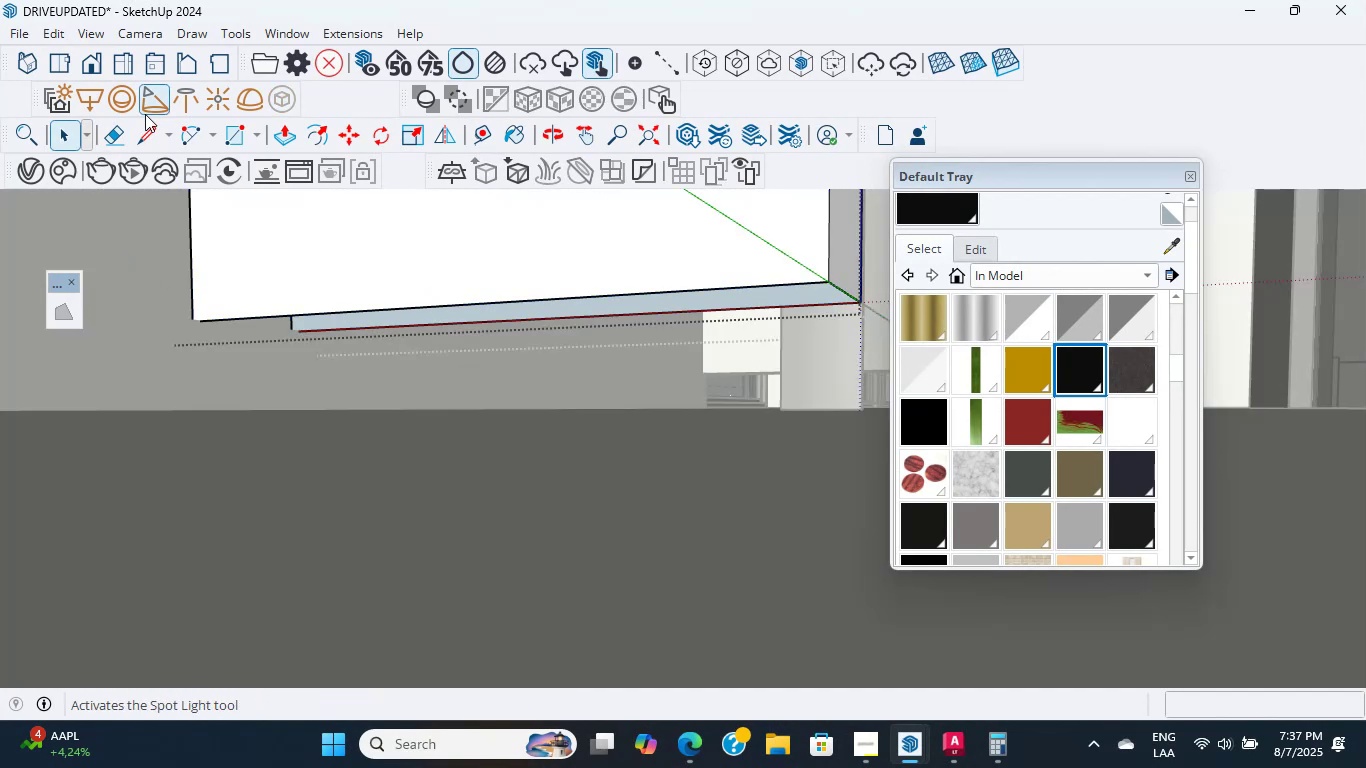 
left_click([231, 128])
 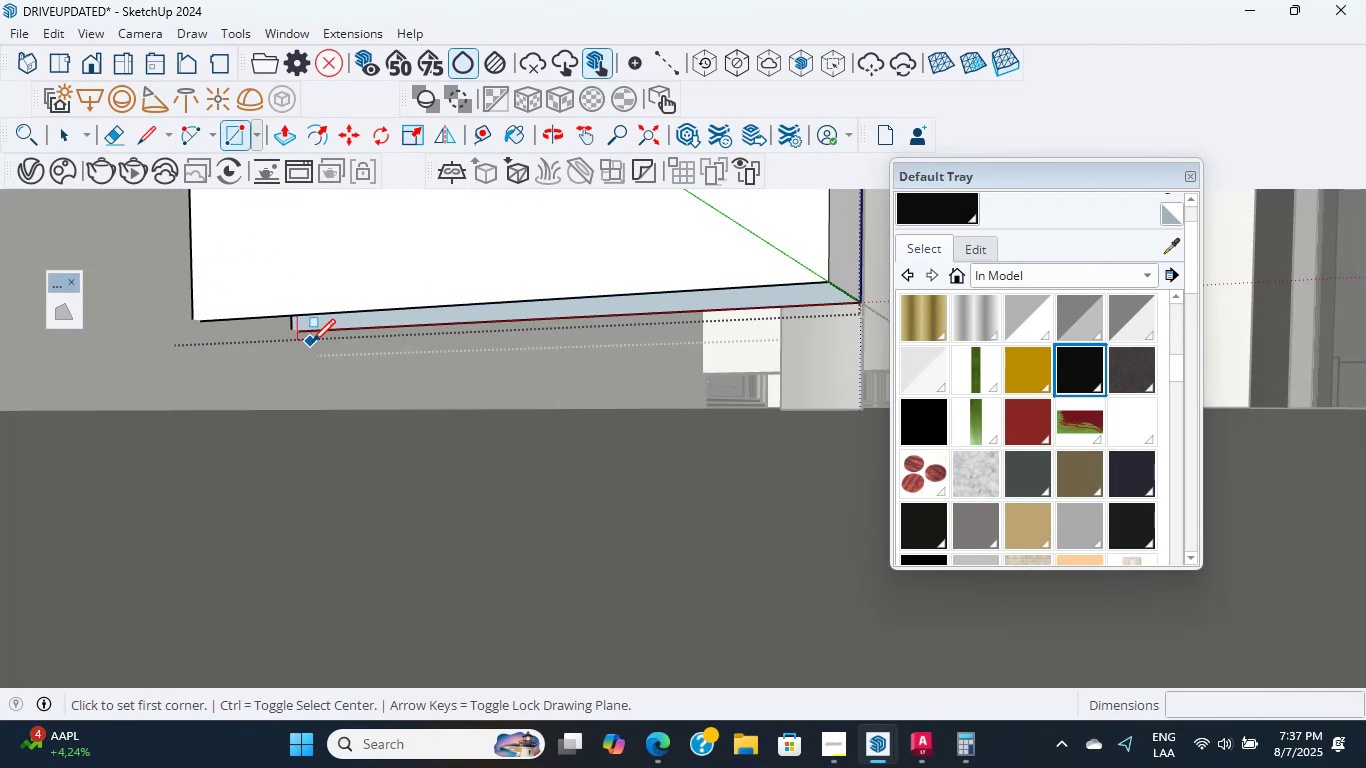 
left_click([299, 327])
 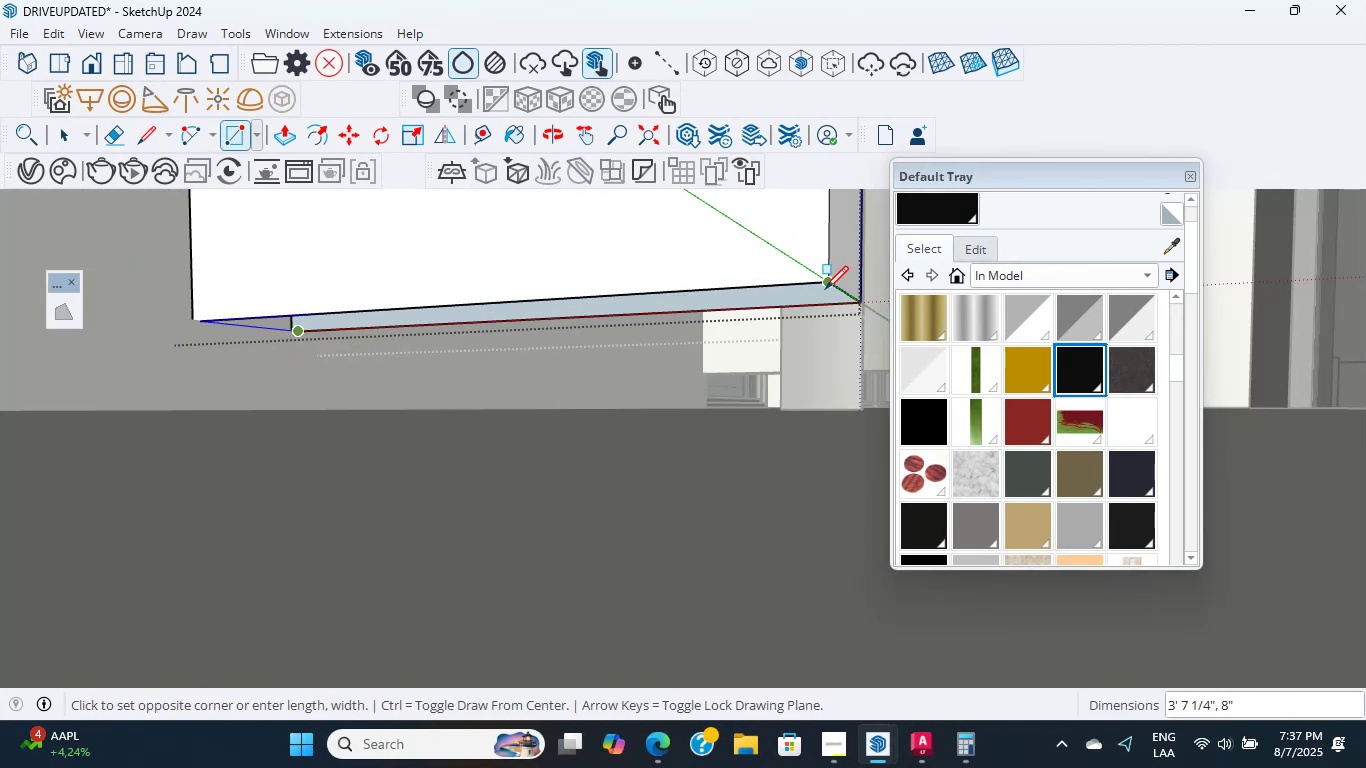 
left_click([827, 287])
 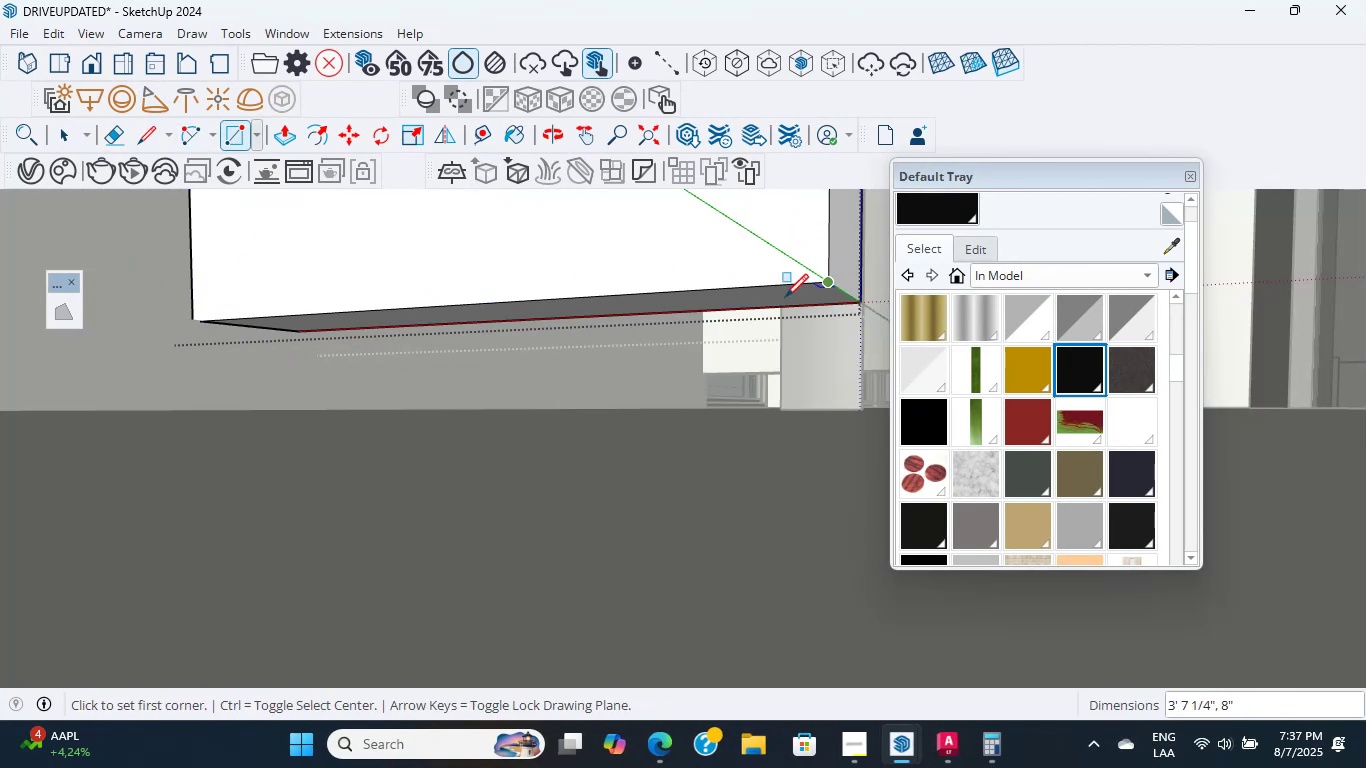 
key(P)
 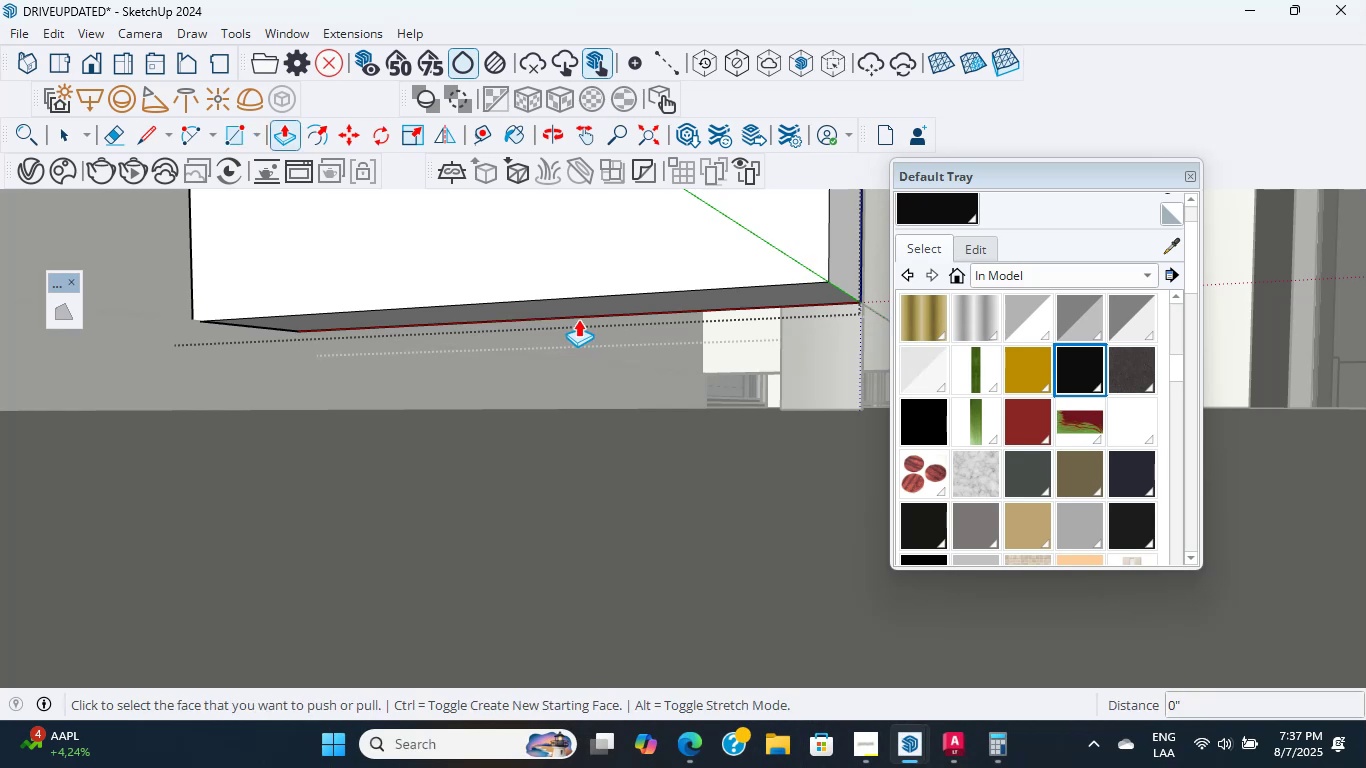 
left_click([576, 307])
 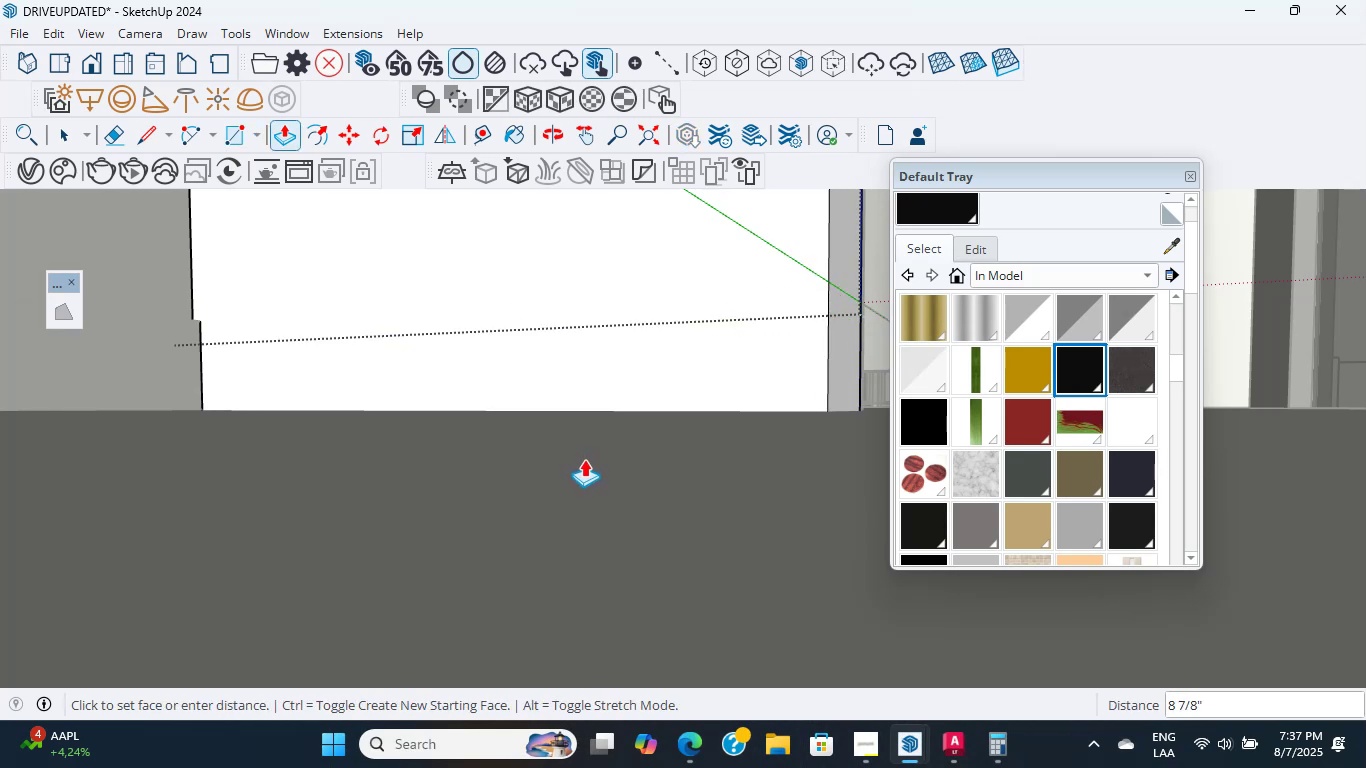 
left_click([584, 458])
 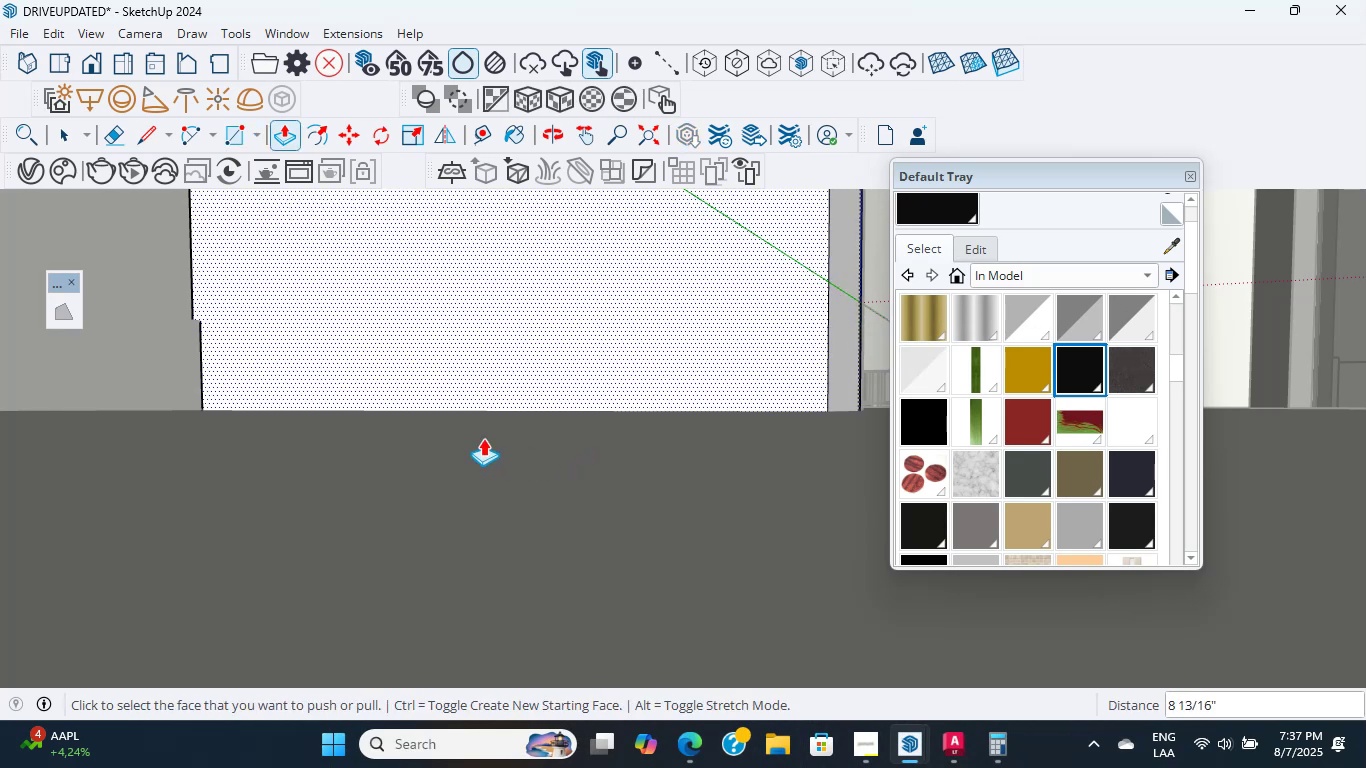 
scroll: coordinate [167, 361], scroll_direction: up, amount: 11.0
 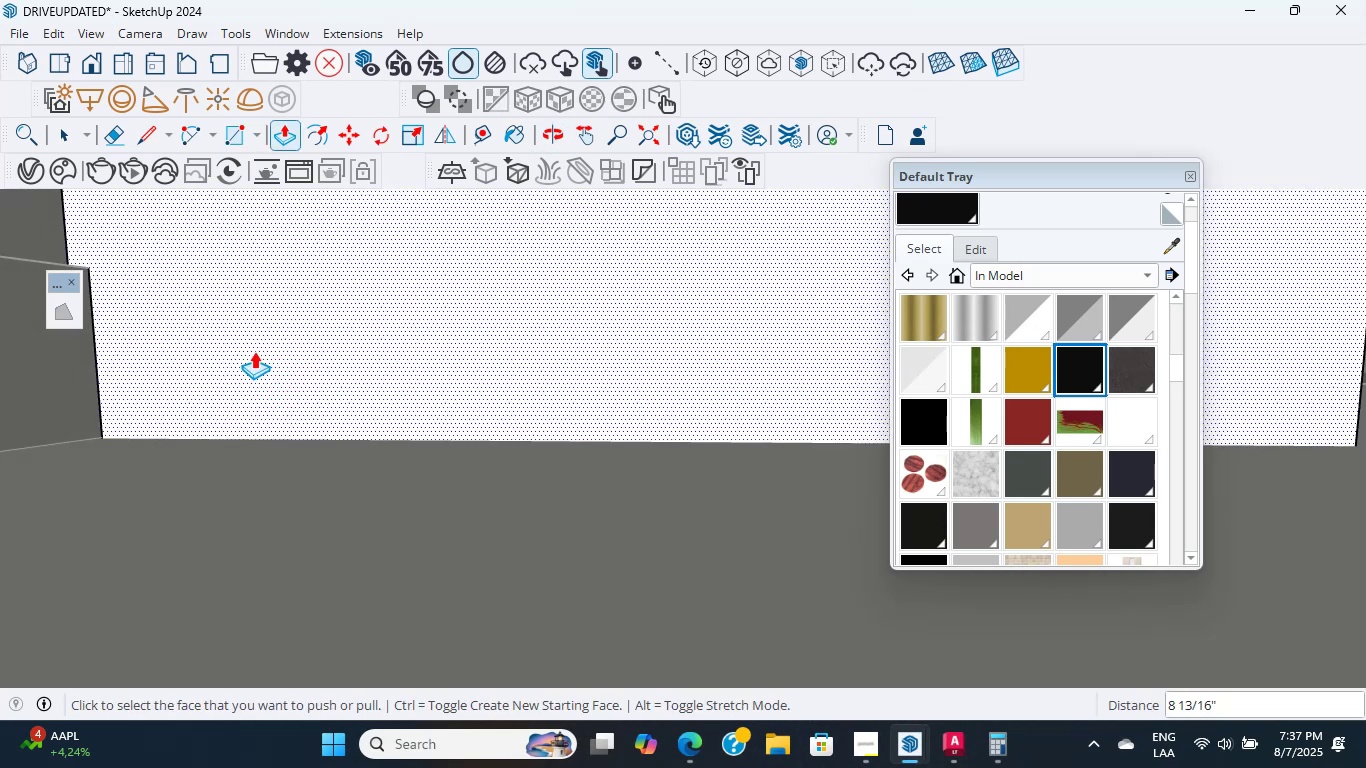 
hold_key(key=ShiftLeft, duration=1.27)
 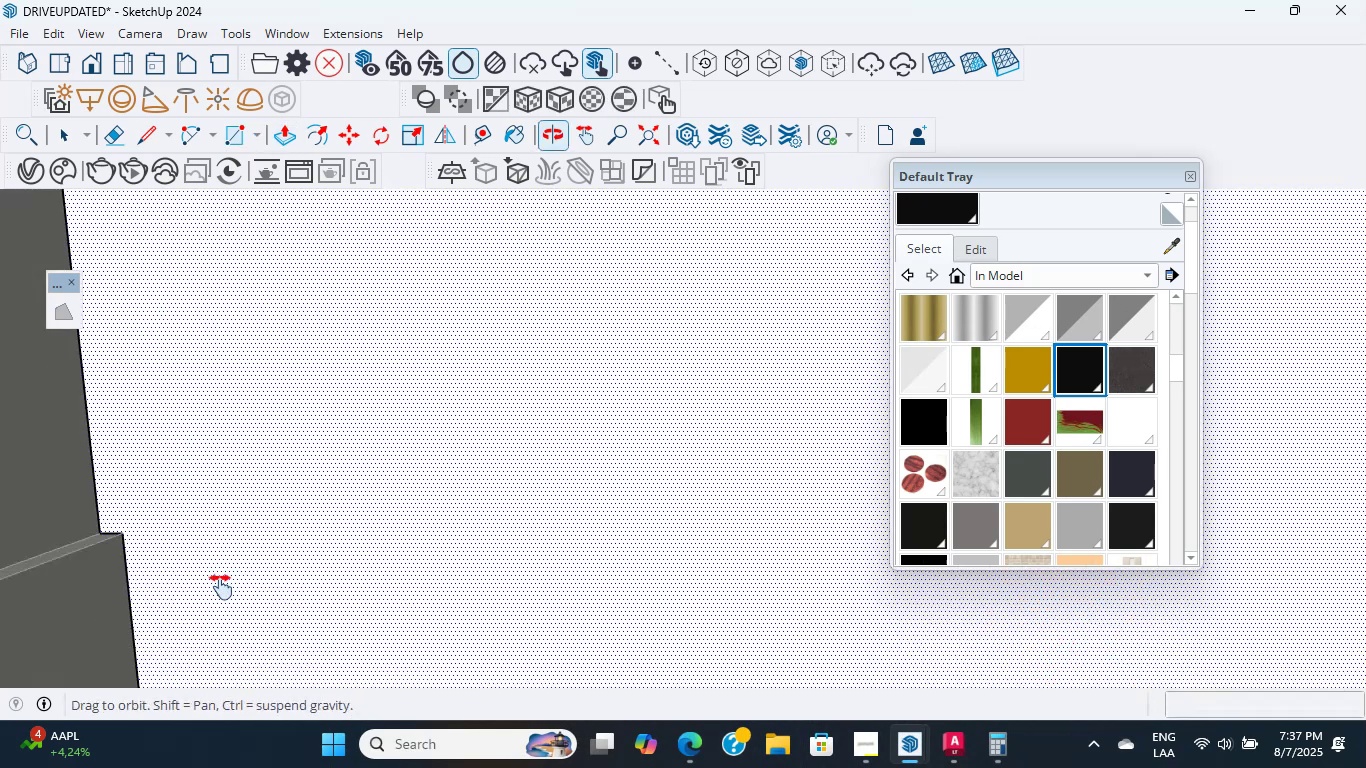 
scroll: coordinate [422, 465], scroll_direction: down, amount: 36.0
 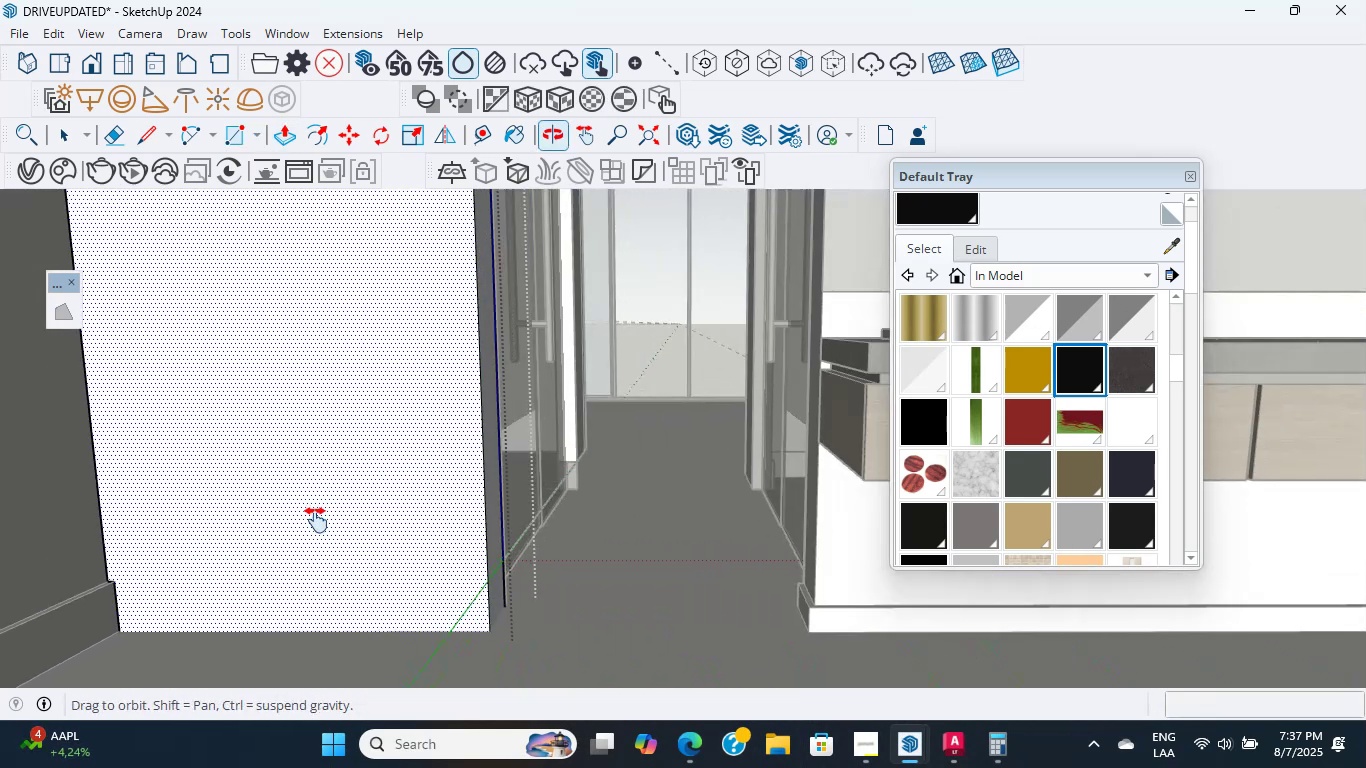 
hold_key(key=ShiftLeft, duration=0.51)
 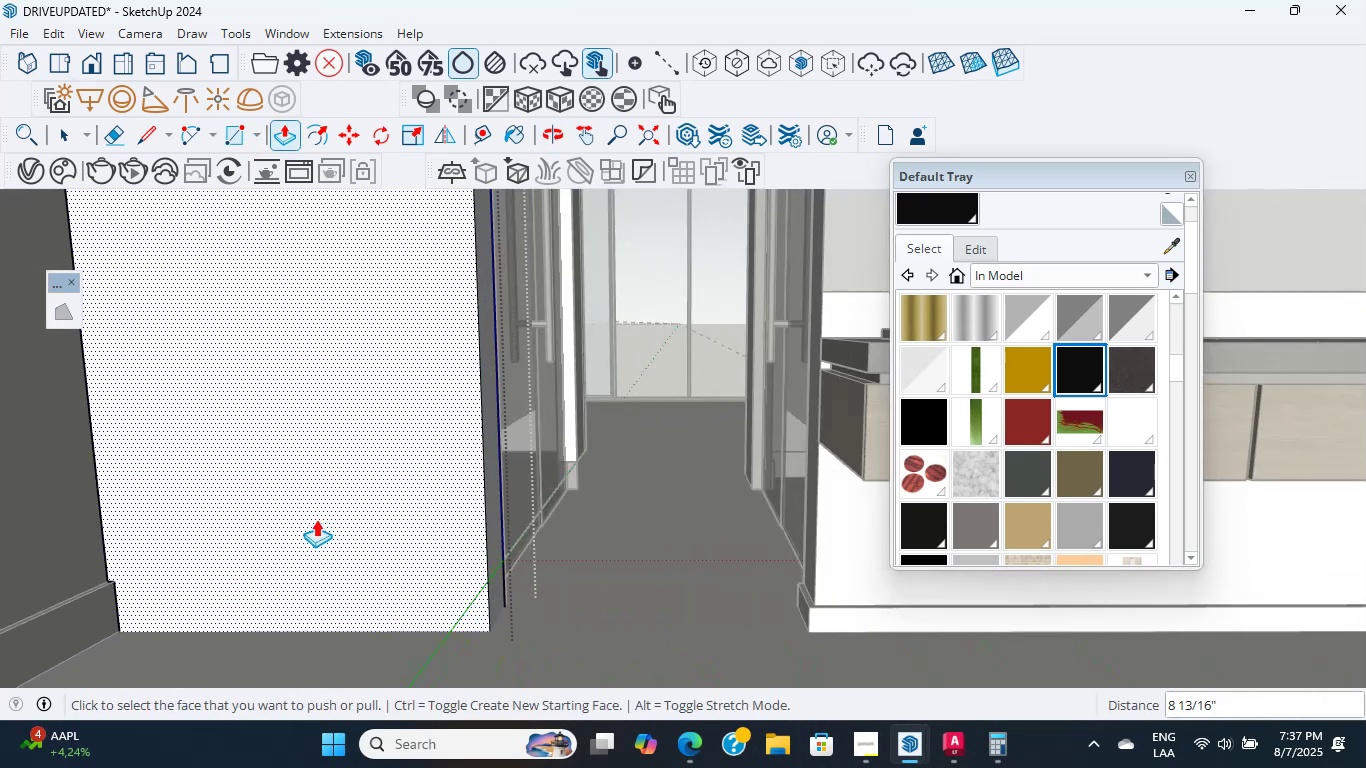 
scroll: coordinate [331, 491], scroll_direction: down, amount: 5.0
 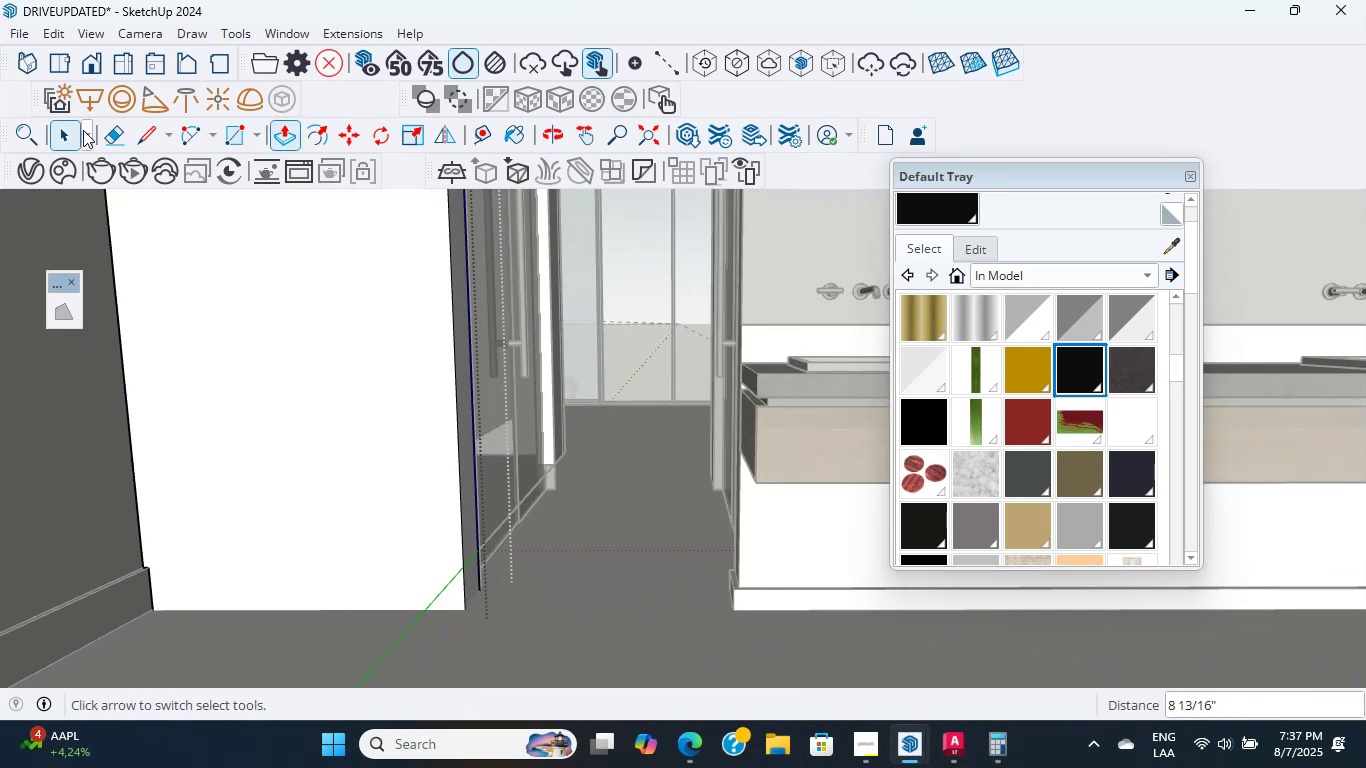 
left_click([72, 136])
 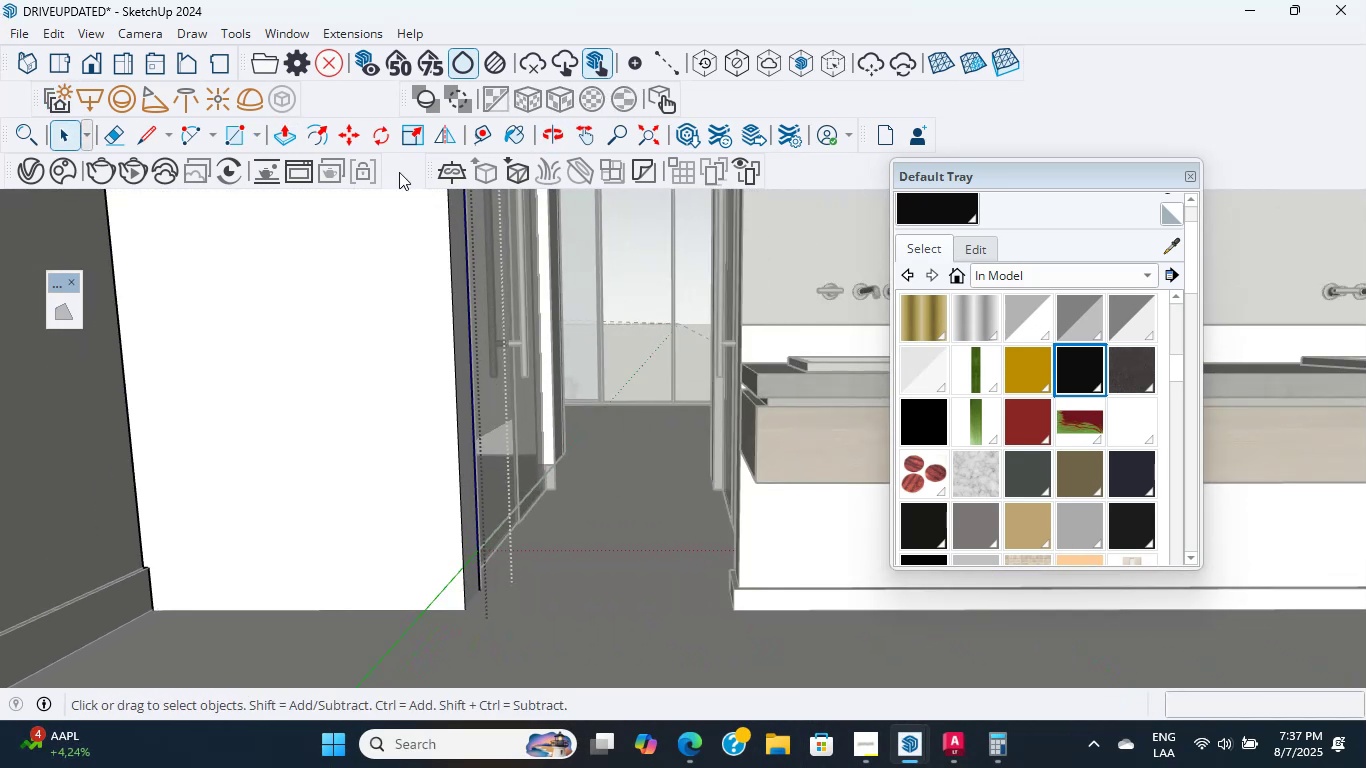 
key(Escape)
 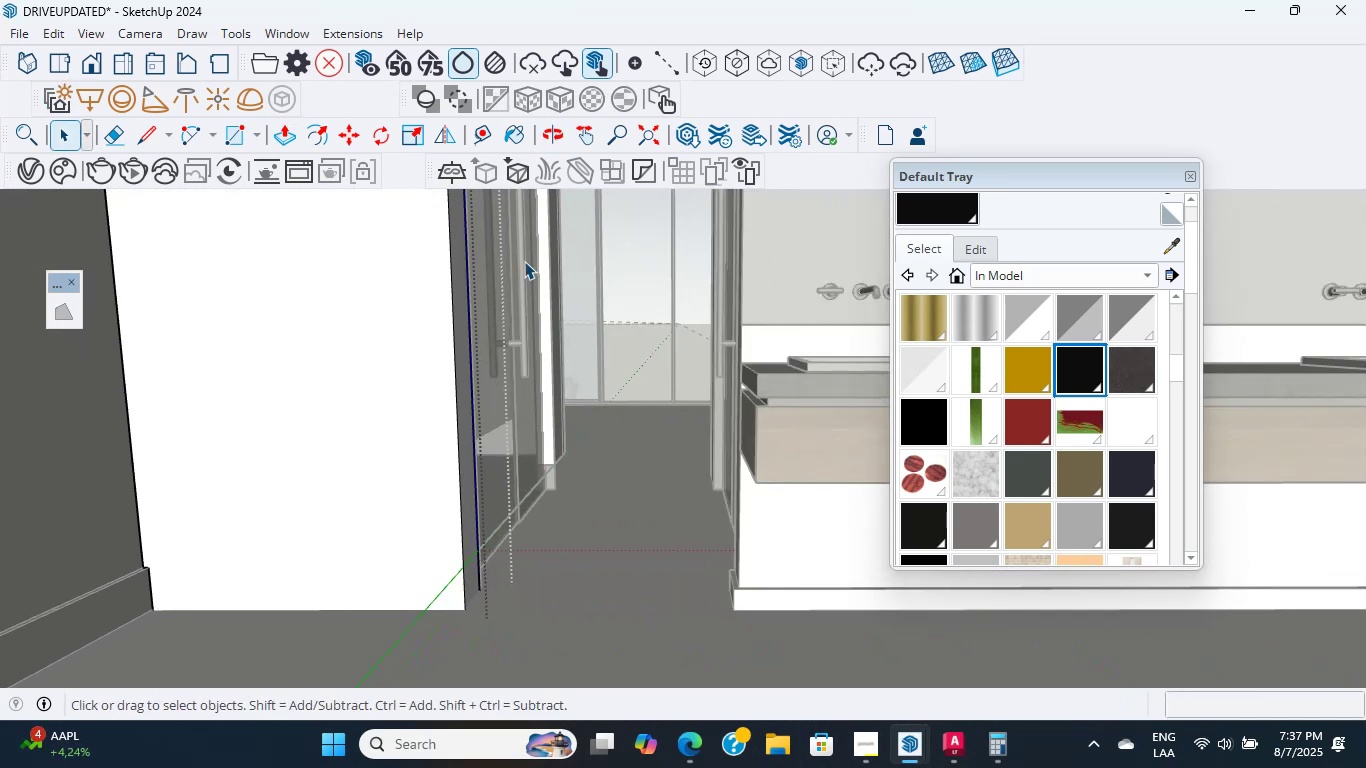 
key(Escape)
 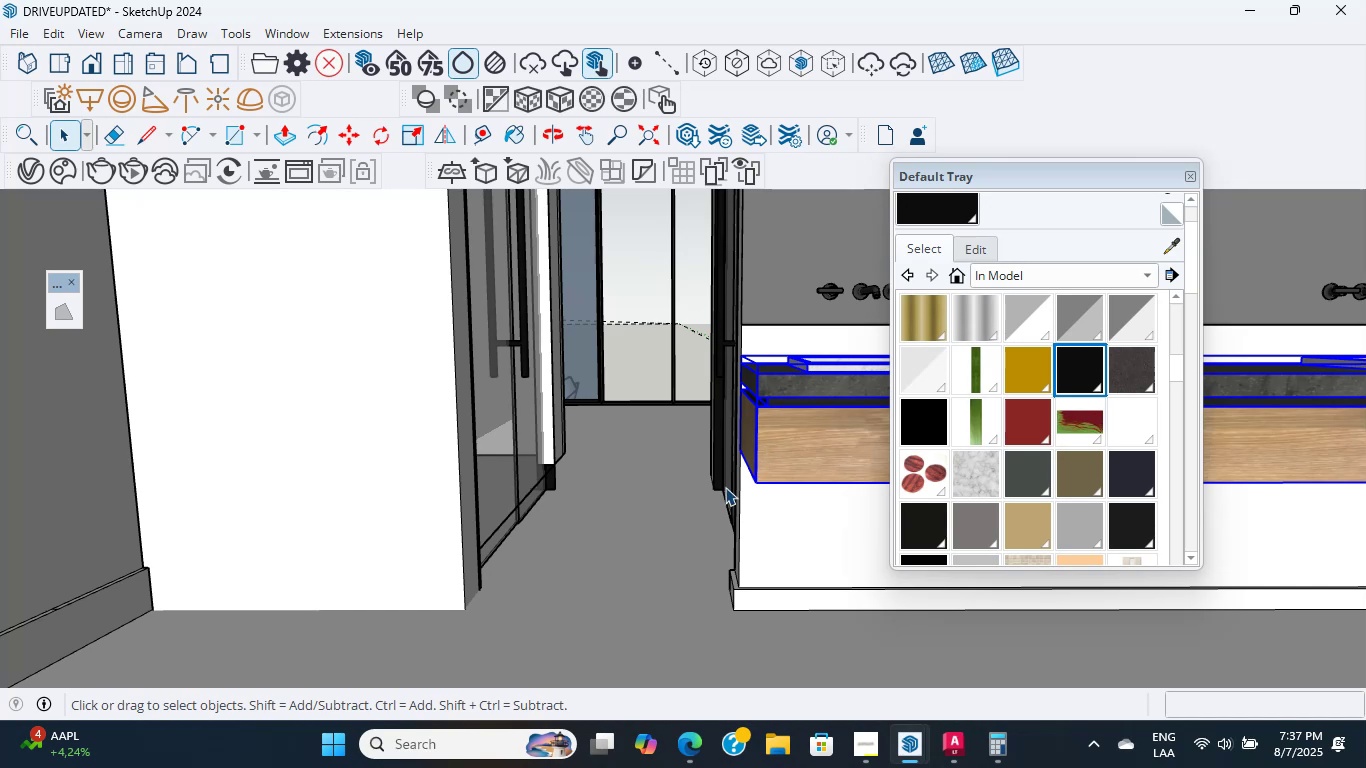 
scroll: coordinate [334, 618], scroll_direction: up, amount: 4.0
 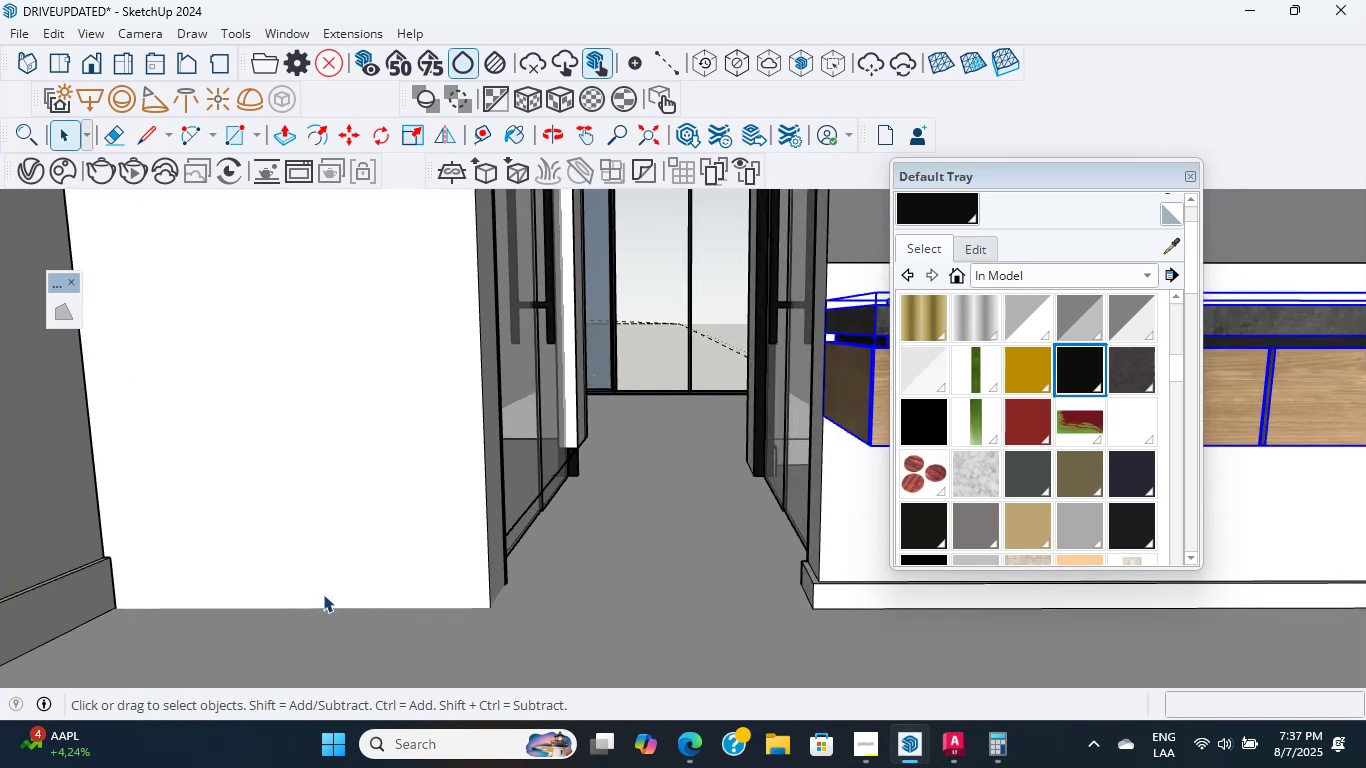 
left_click([319, 585])
 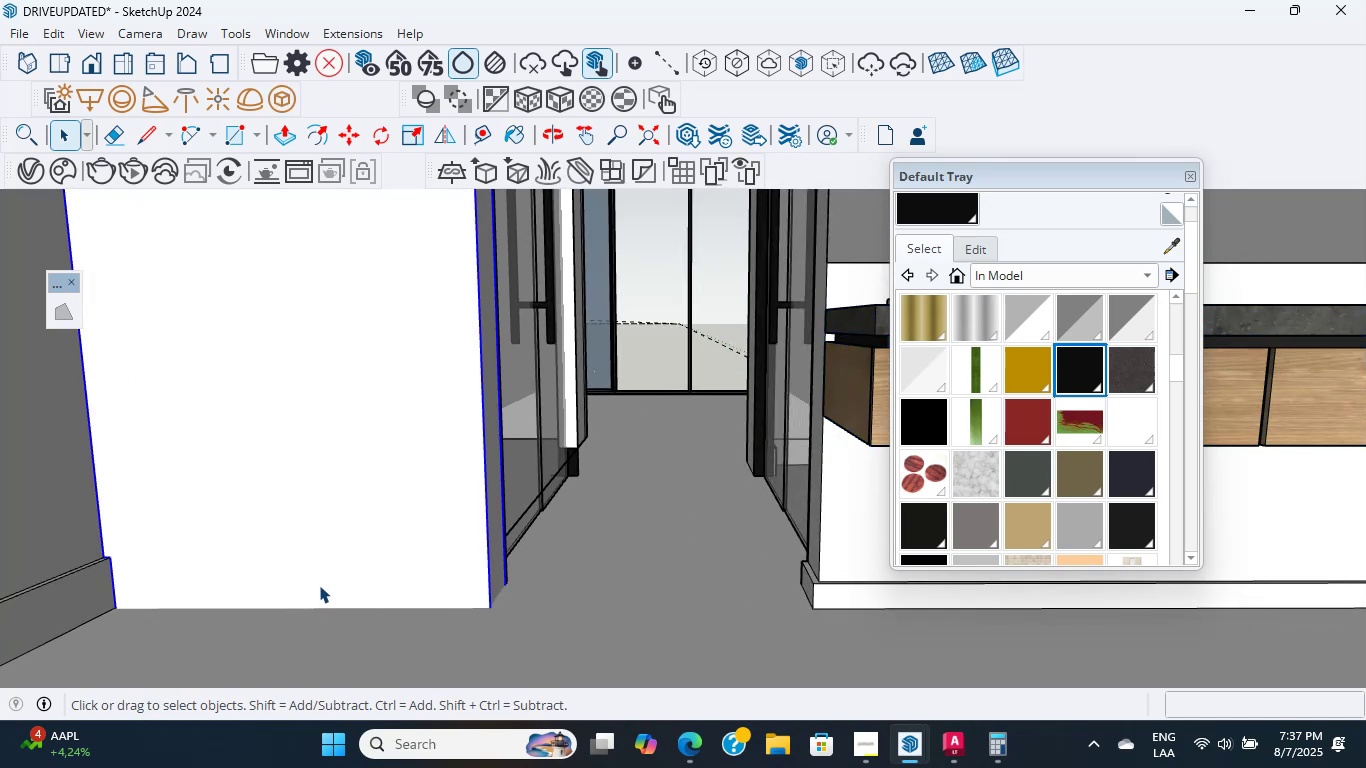 
scroll: coordinate [319, 585], scroll_direction: up, amount: 5.0
 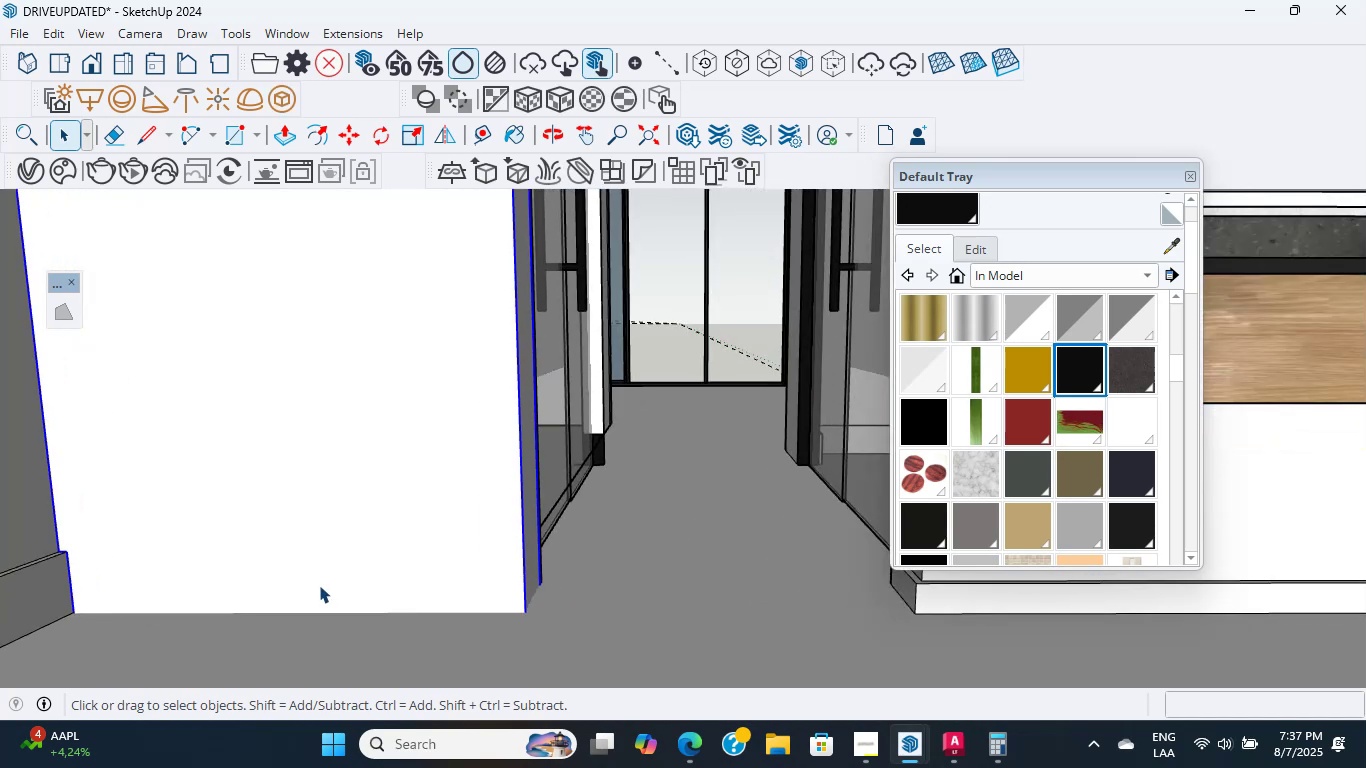 
double_click([319, 585])
 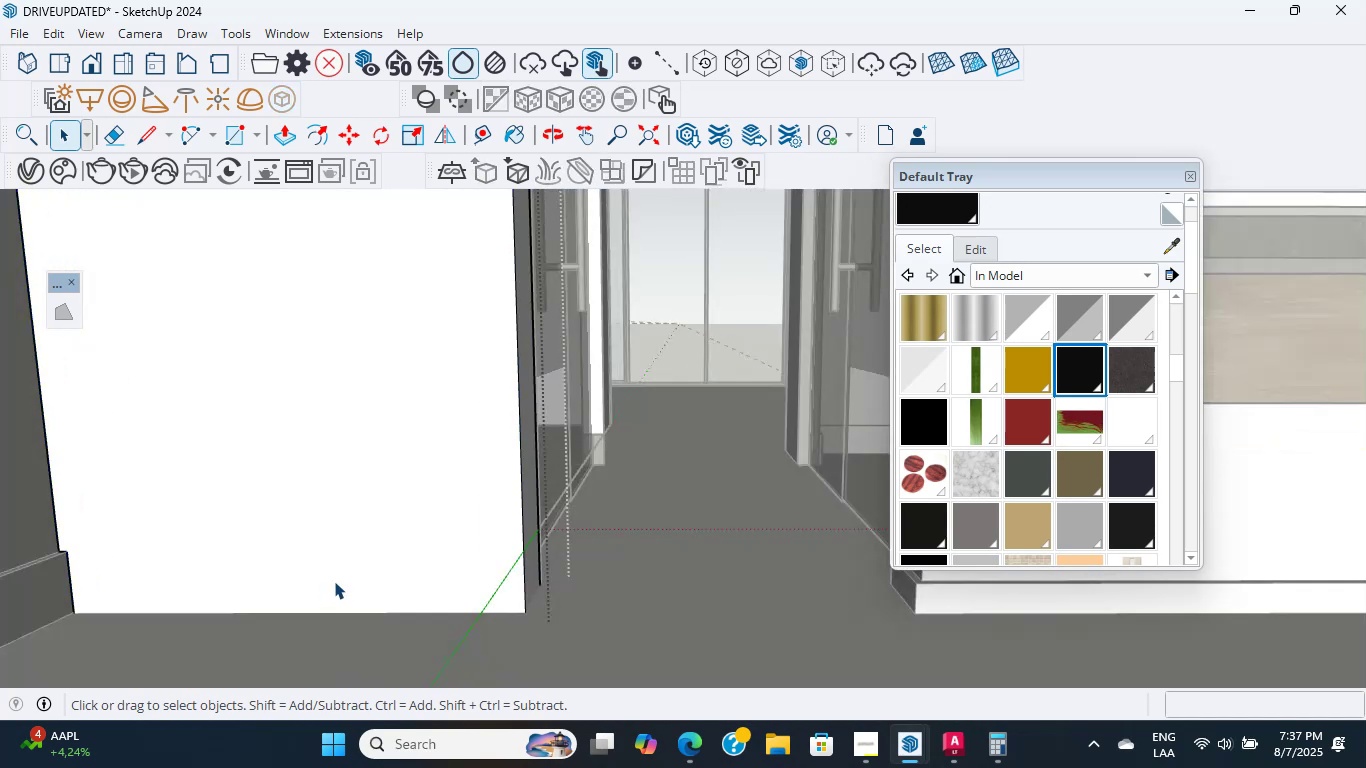 
scroll: coordinate [372, 582], scroll_direction: up, amount: 5.0
 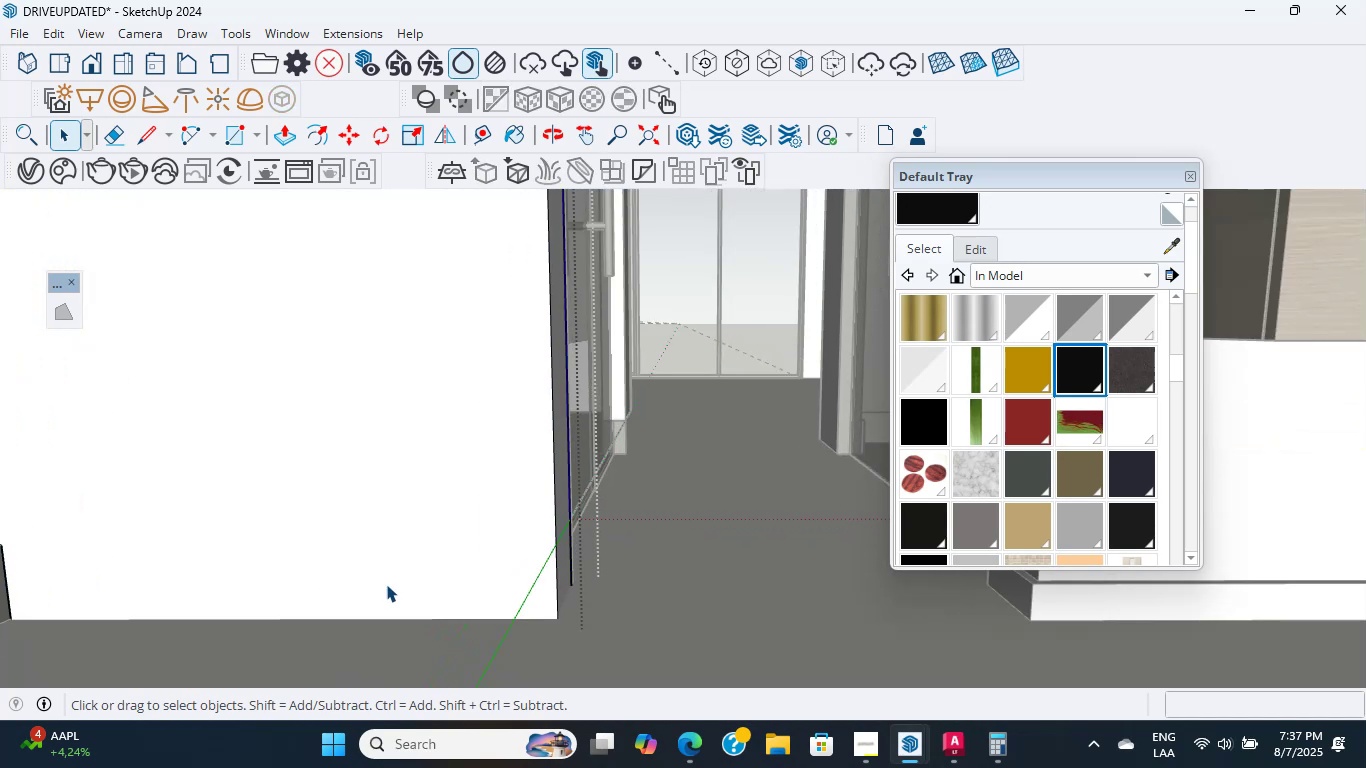 
key(L)
 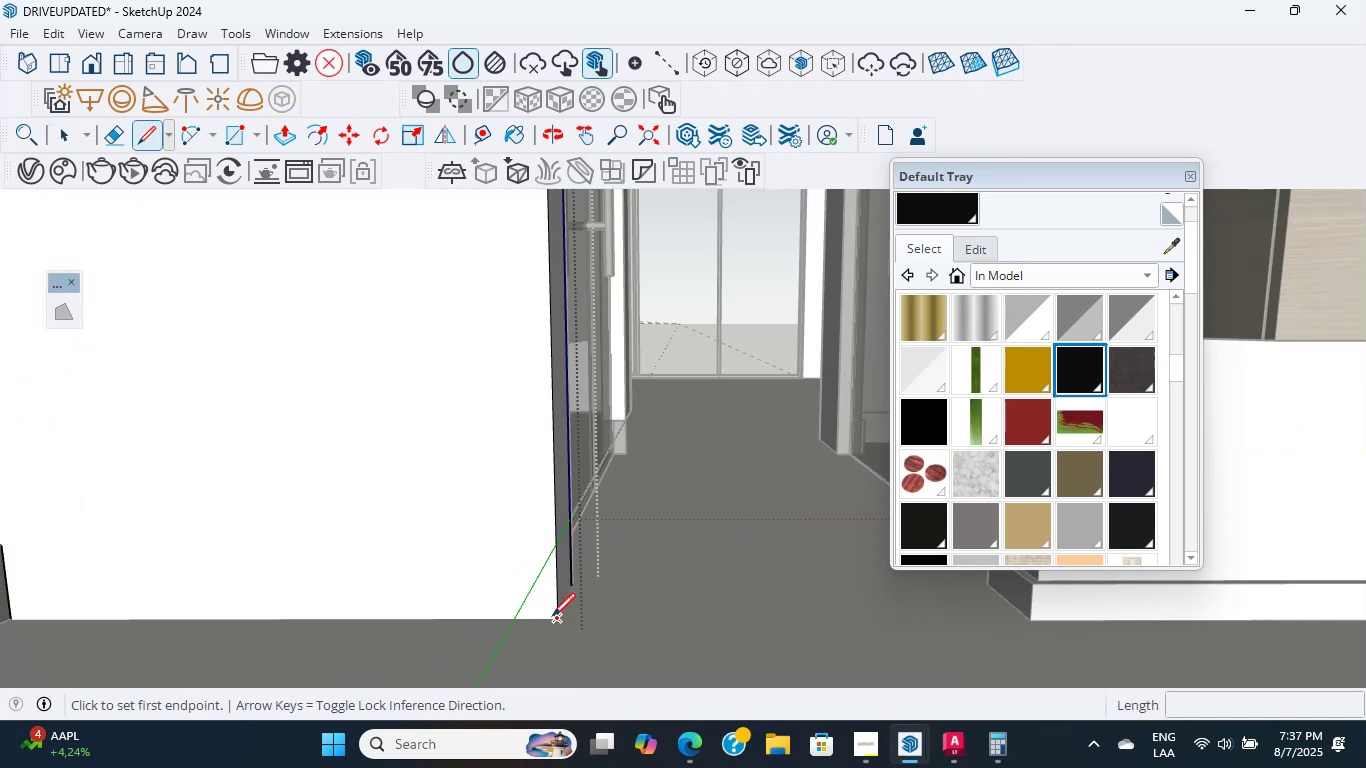 
left_click([553, 616])
 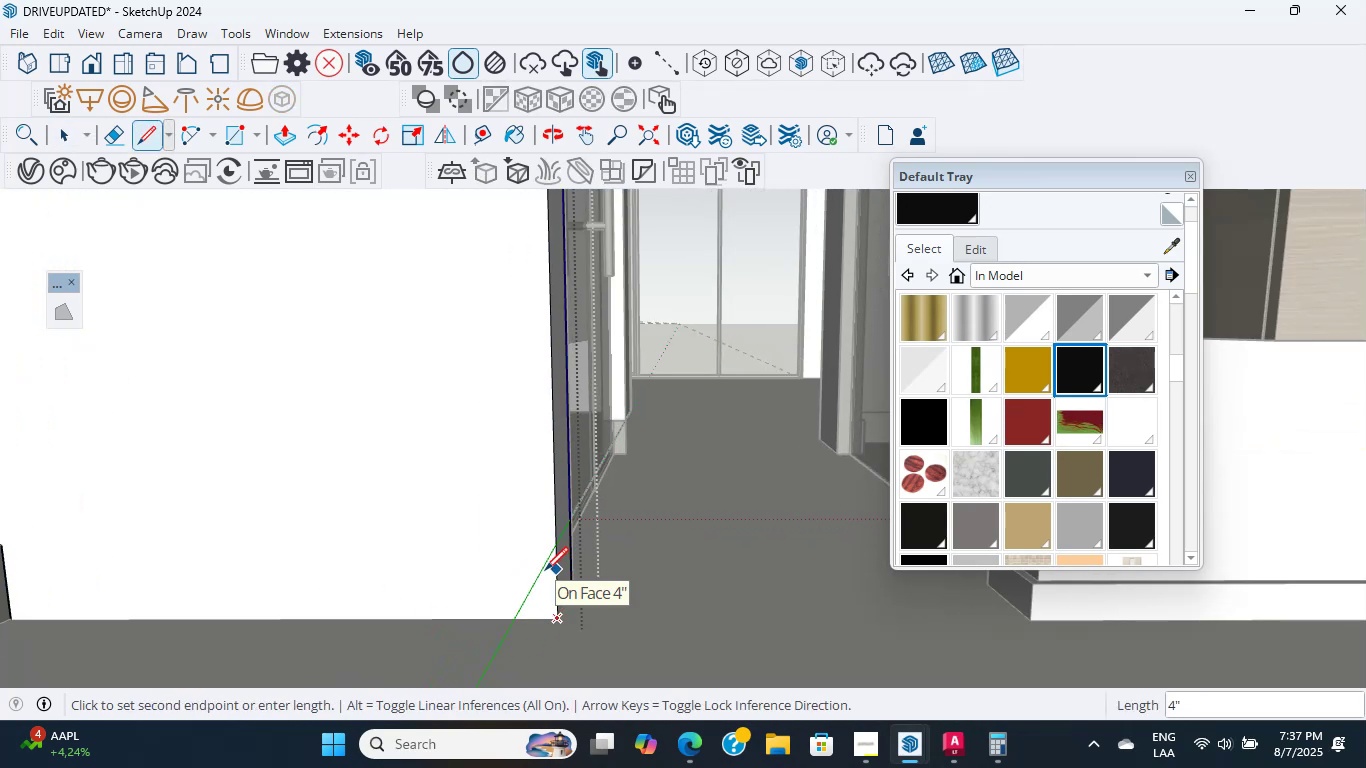 
key(Numpad6)
 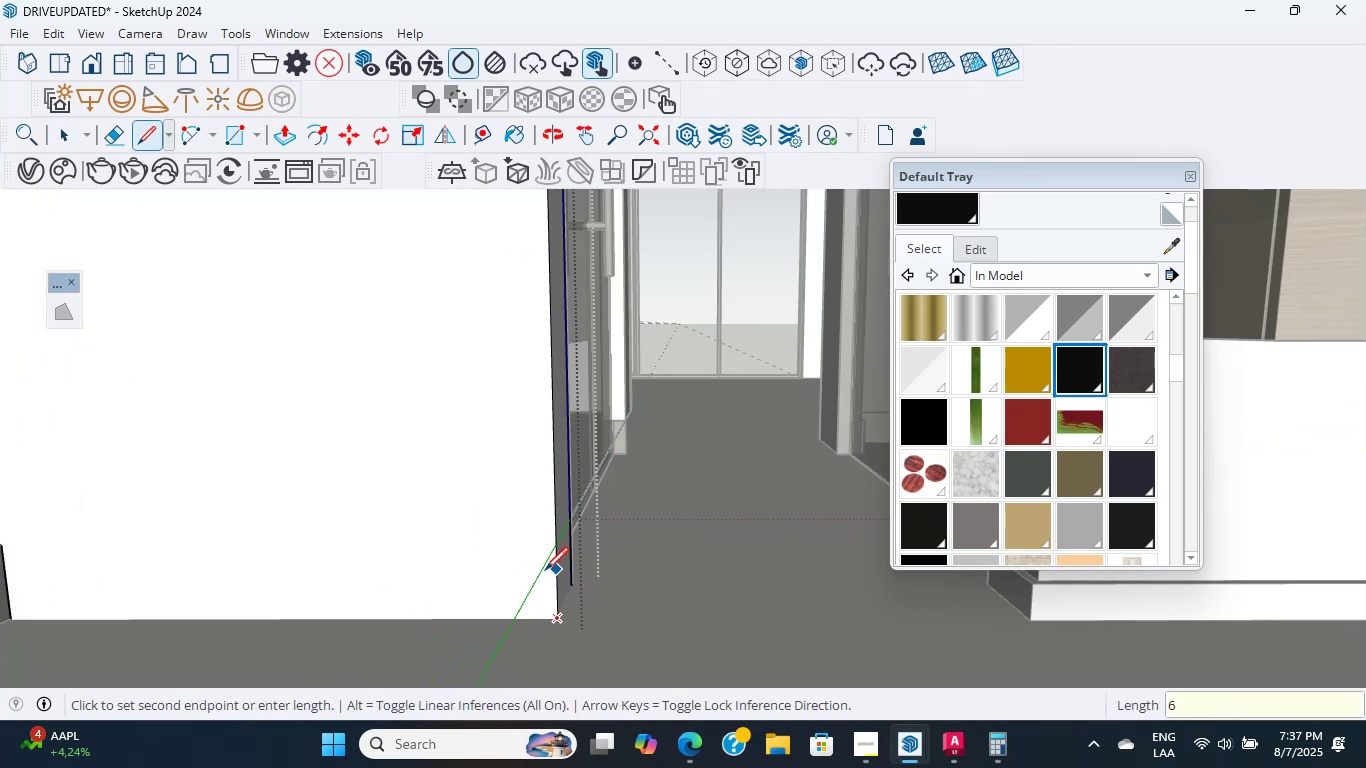 
key(NumpadEnter)
 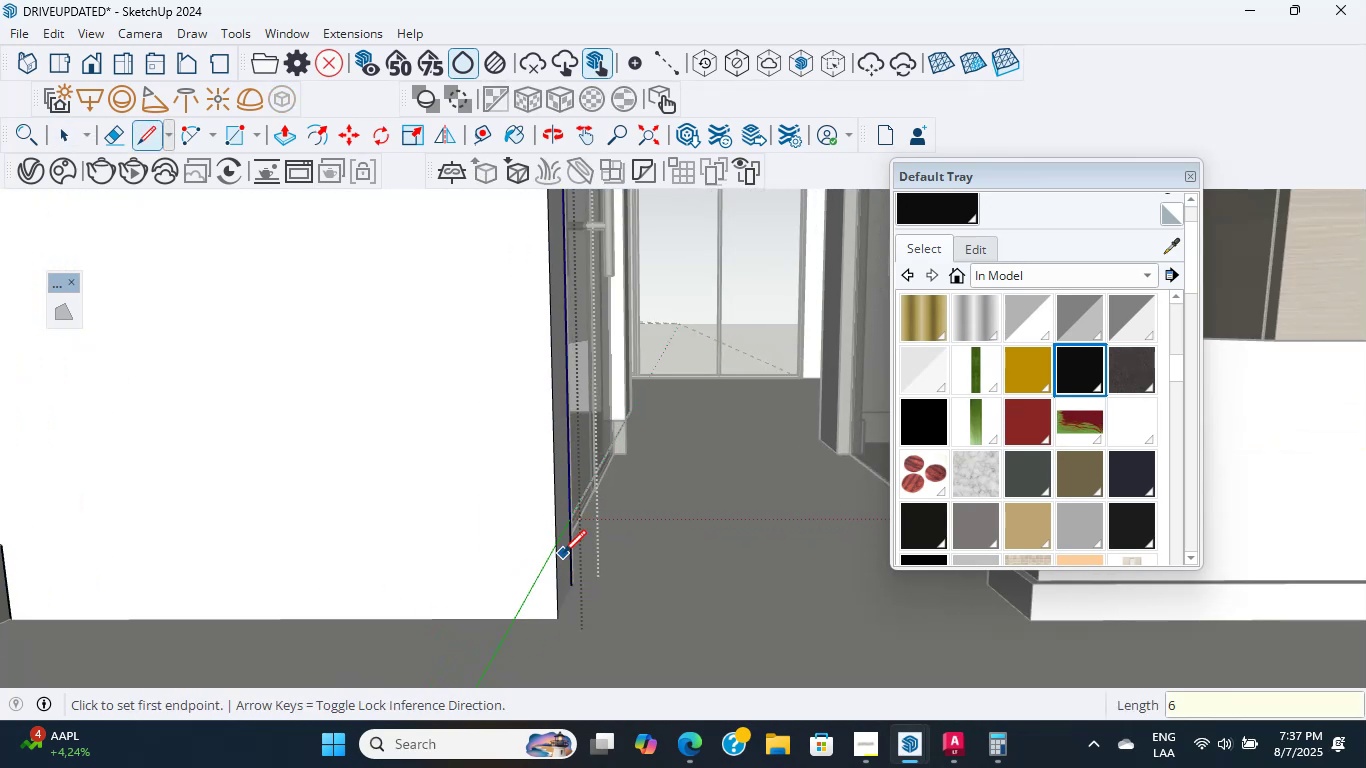 
scroll: coordinate [561, 617], scroll_direction: up, amount: 3.0
 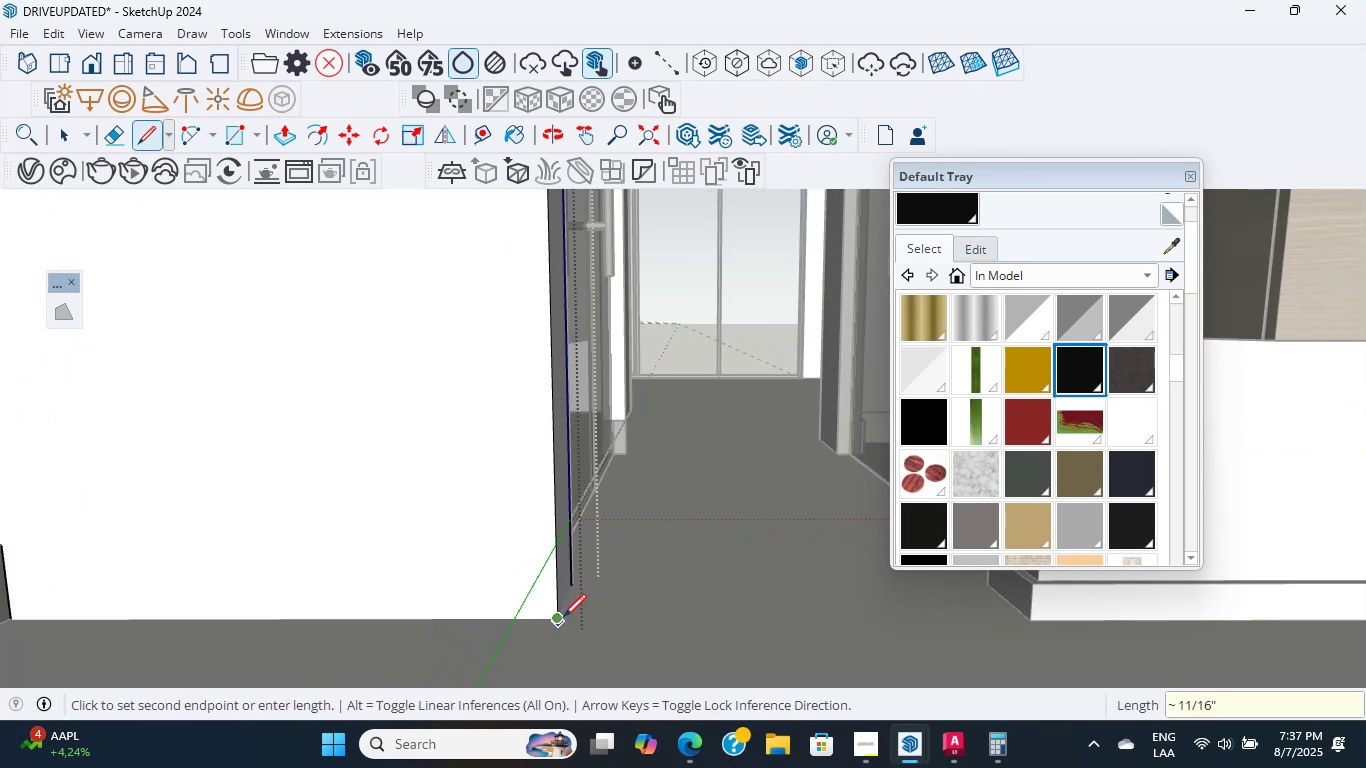 
key(Escape)
 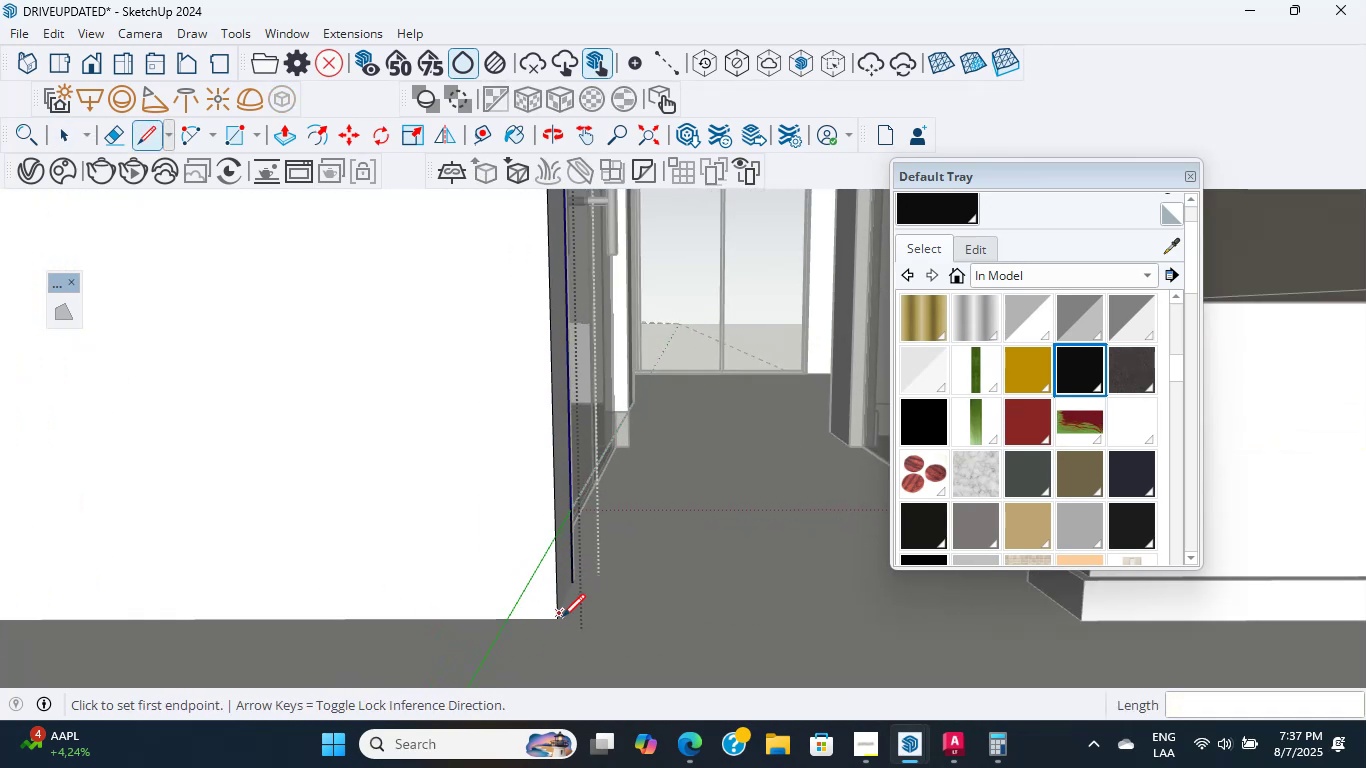 
left_click([560, 618])
 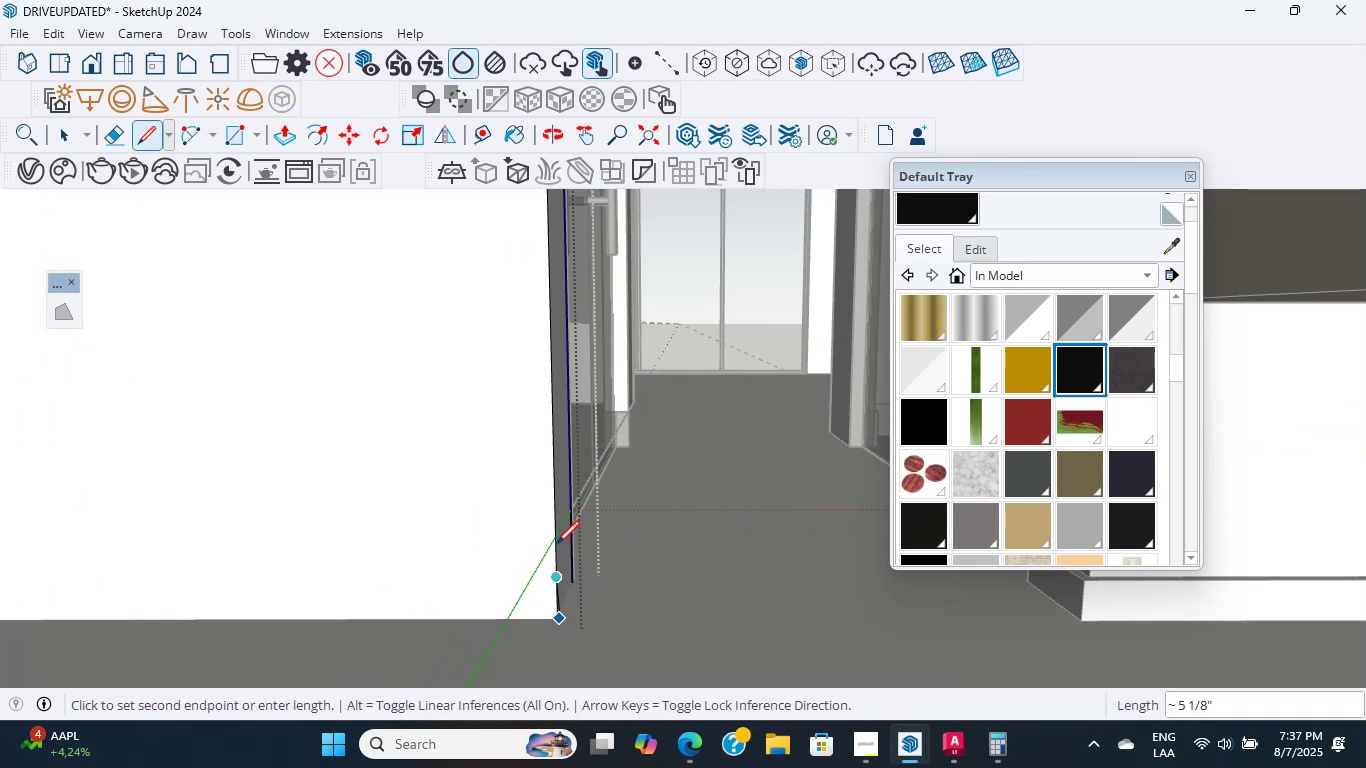 
key(Escape)
 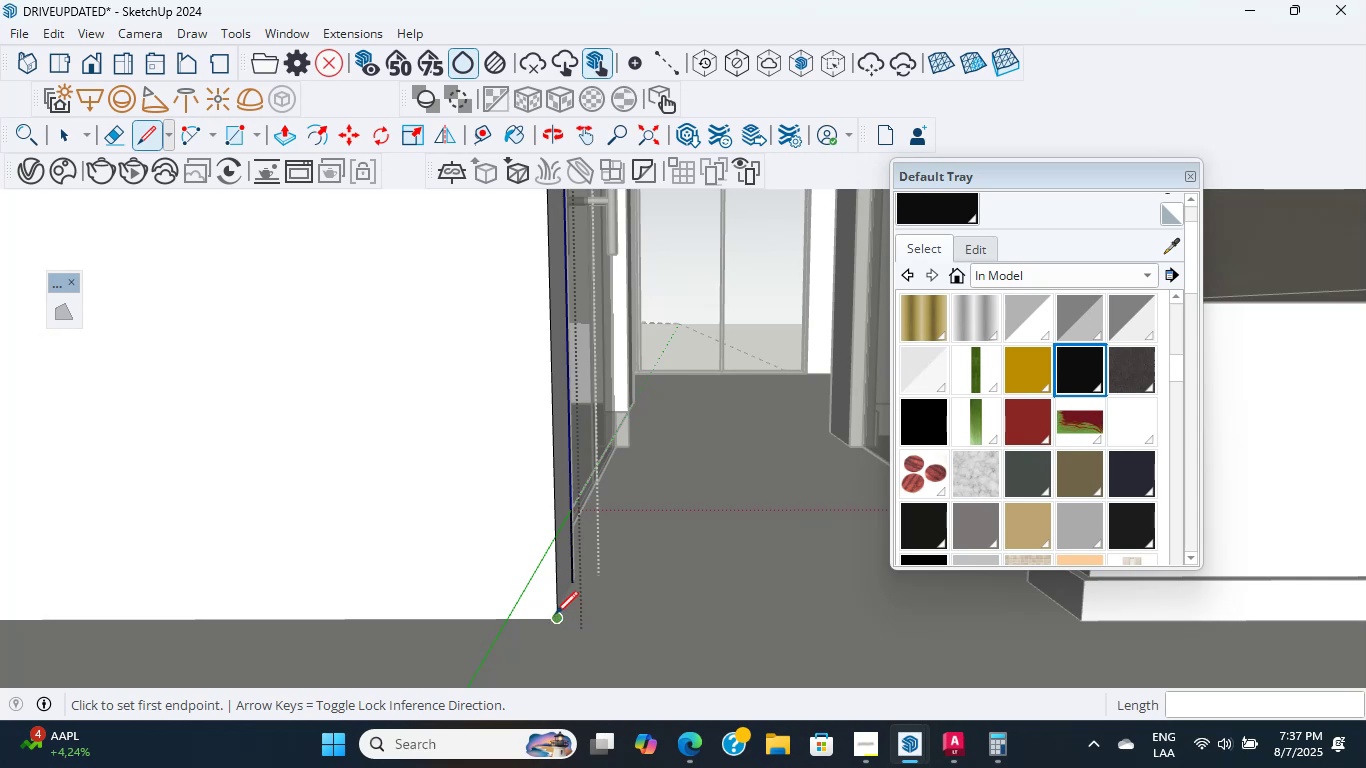 
left_click([555, 614])
 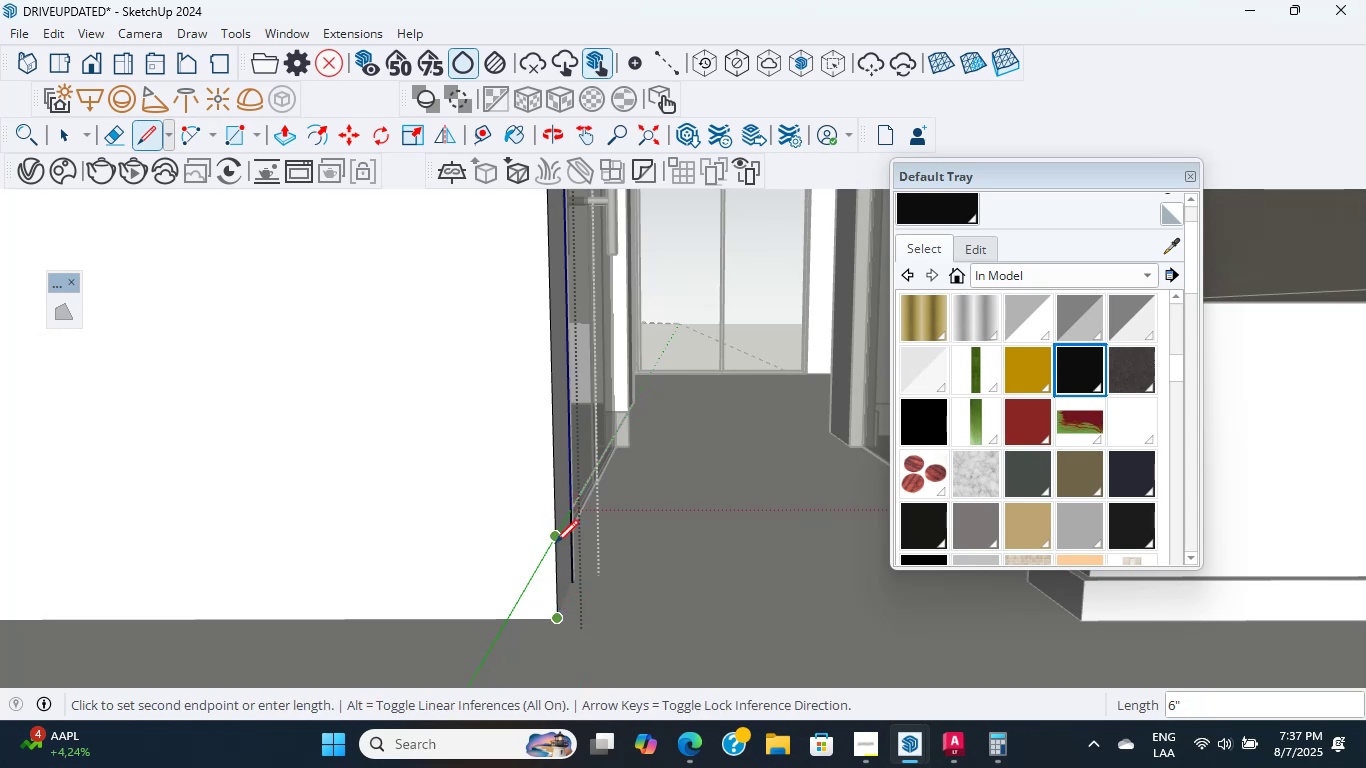 
left_click([554, 543])
 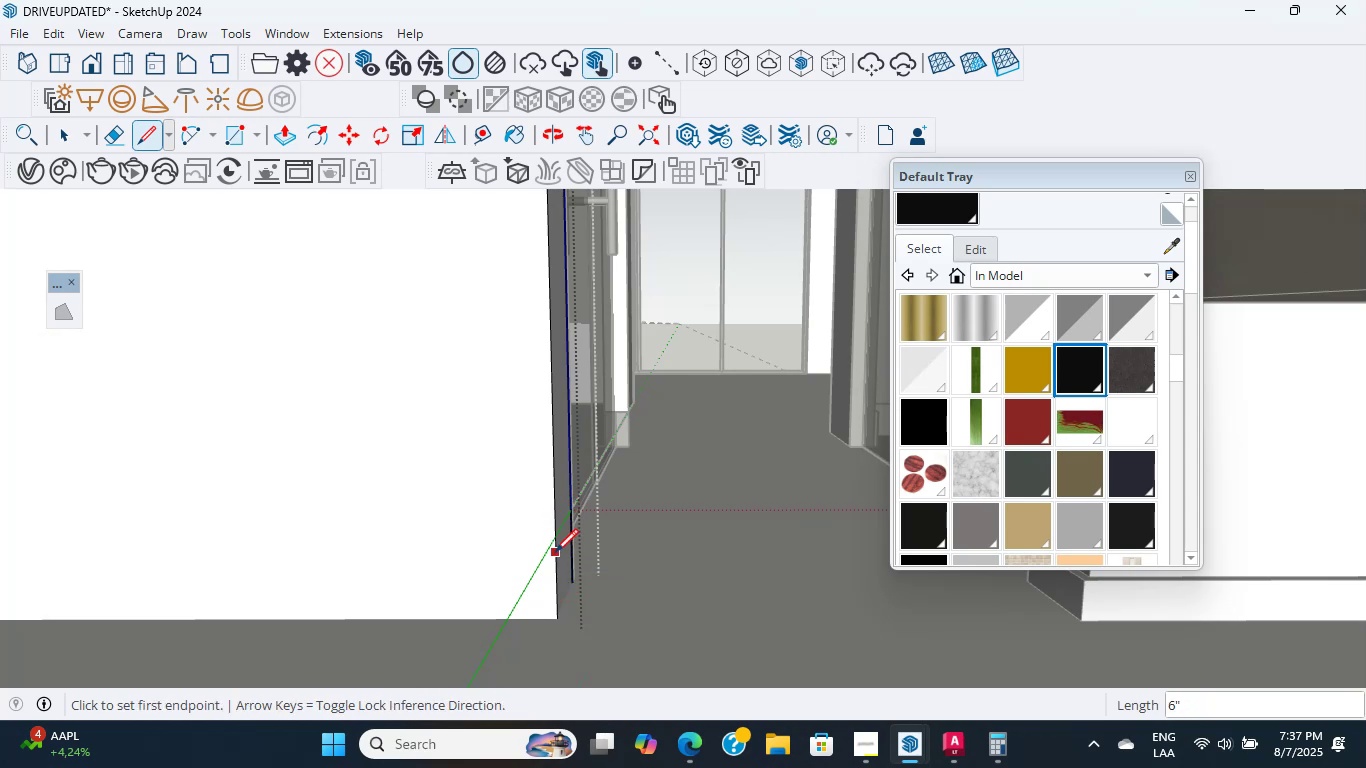 
left_click([556, 543])
 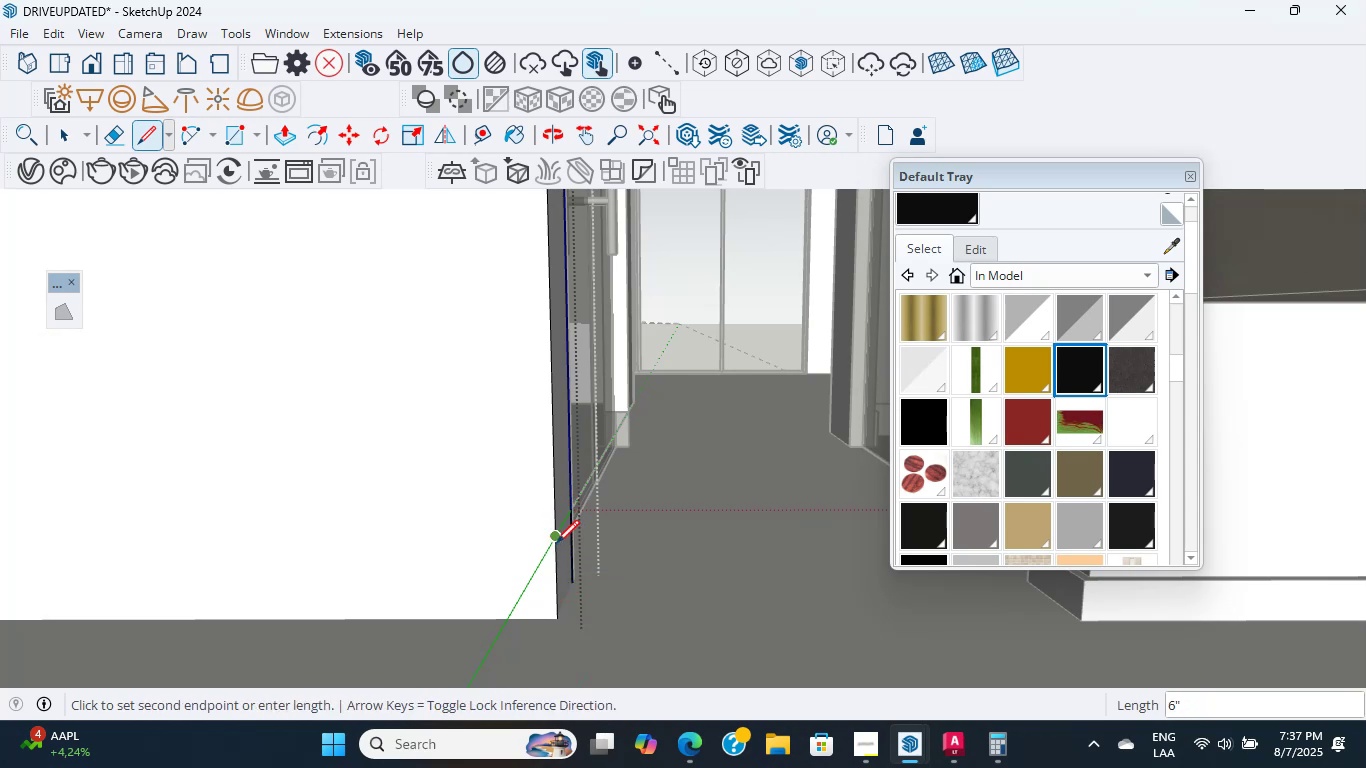 
scroll: coordinate [324, 538], scroll_direction: down, amount: 2.0
 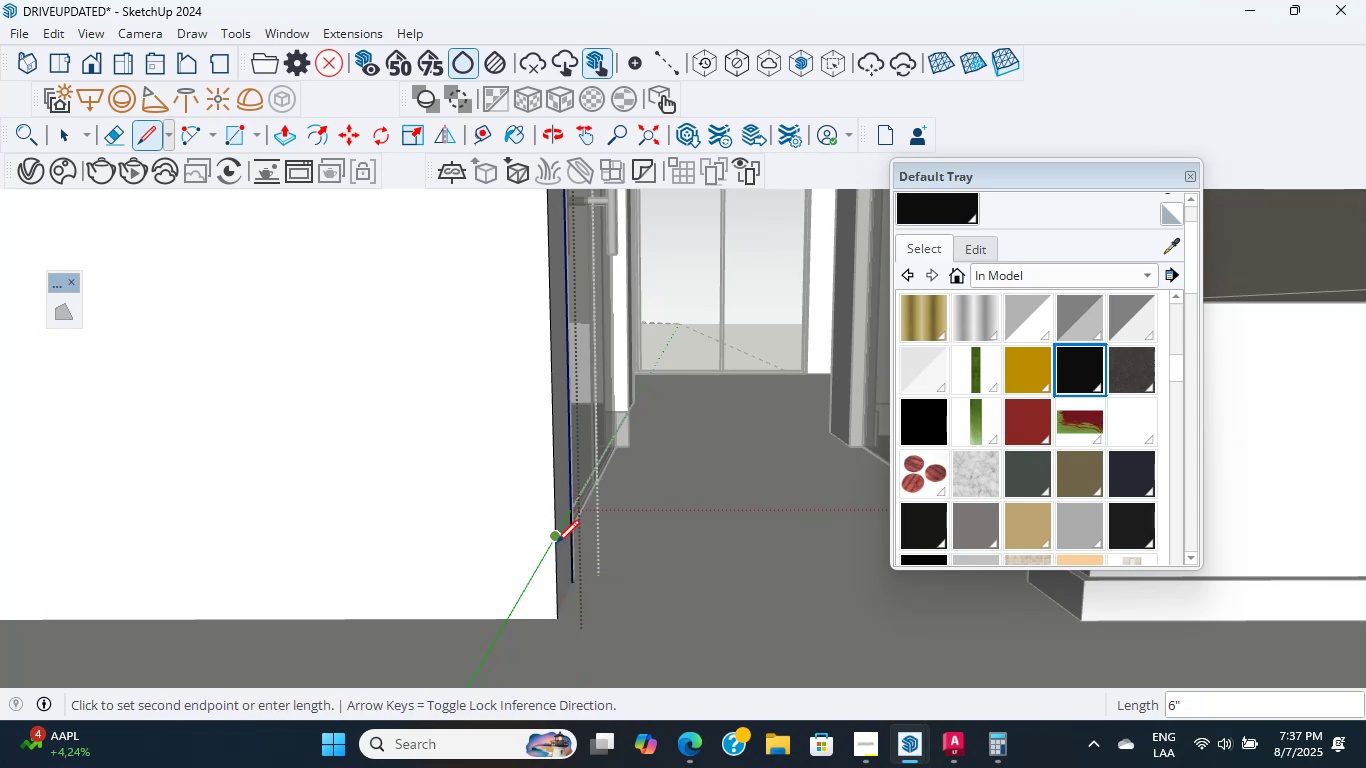 
hold_key(key=ShiftLeft, duration=3.6)
scroll: coordinate [250, 543], scroll_direction: up, amount: 13.0
 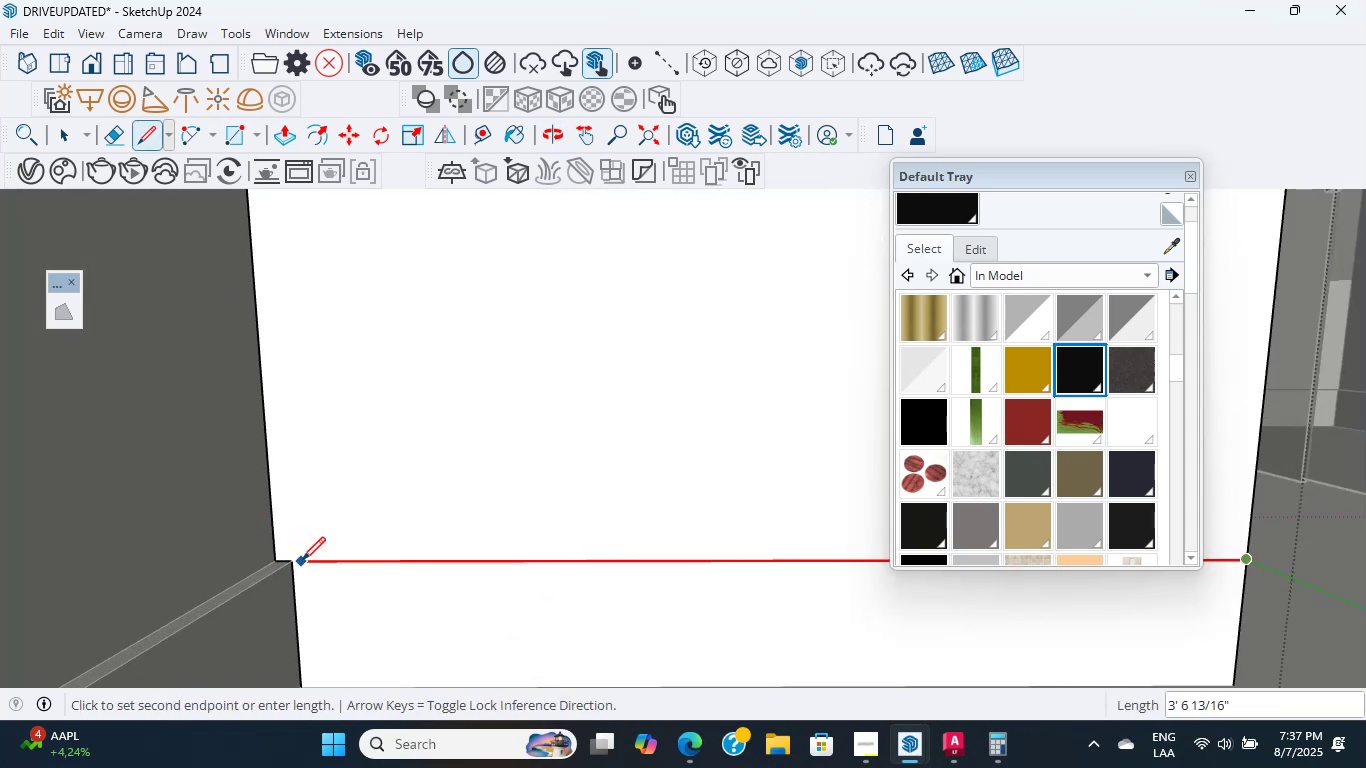 
left_click([291, 559])
 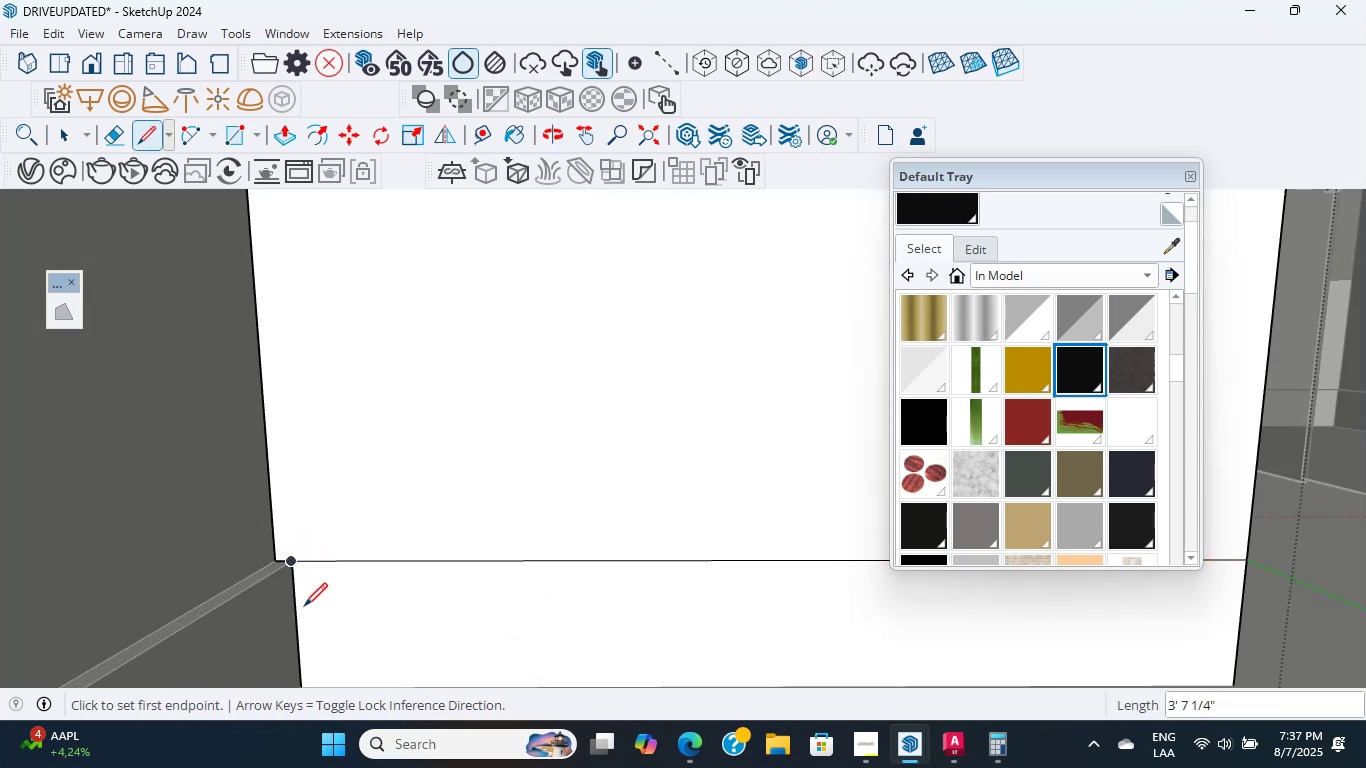 
left_click([289, 564])
 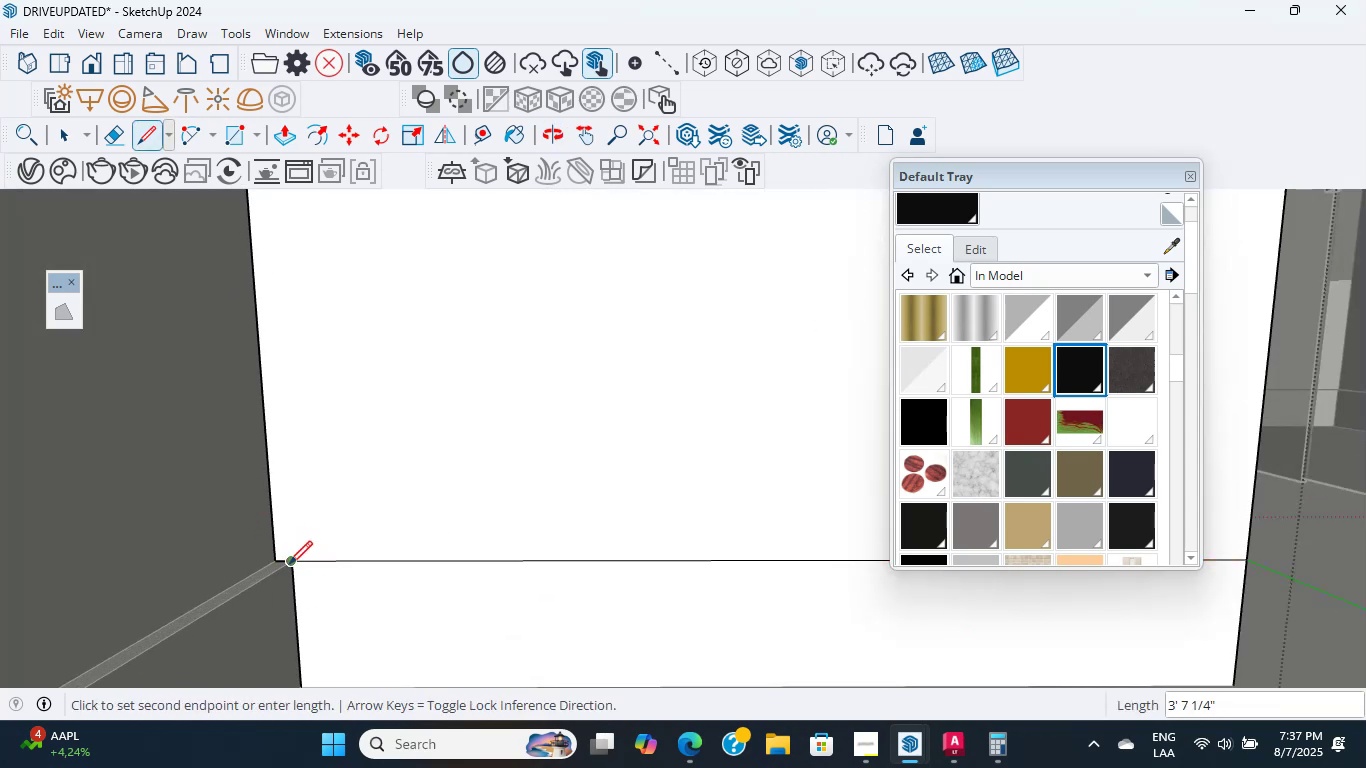 
hold_key(key=ShiftLeft, duration=1.65)
 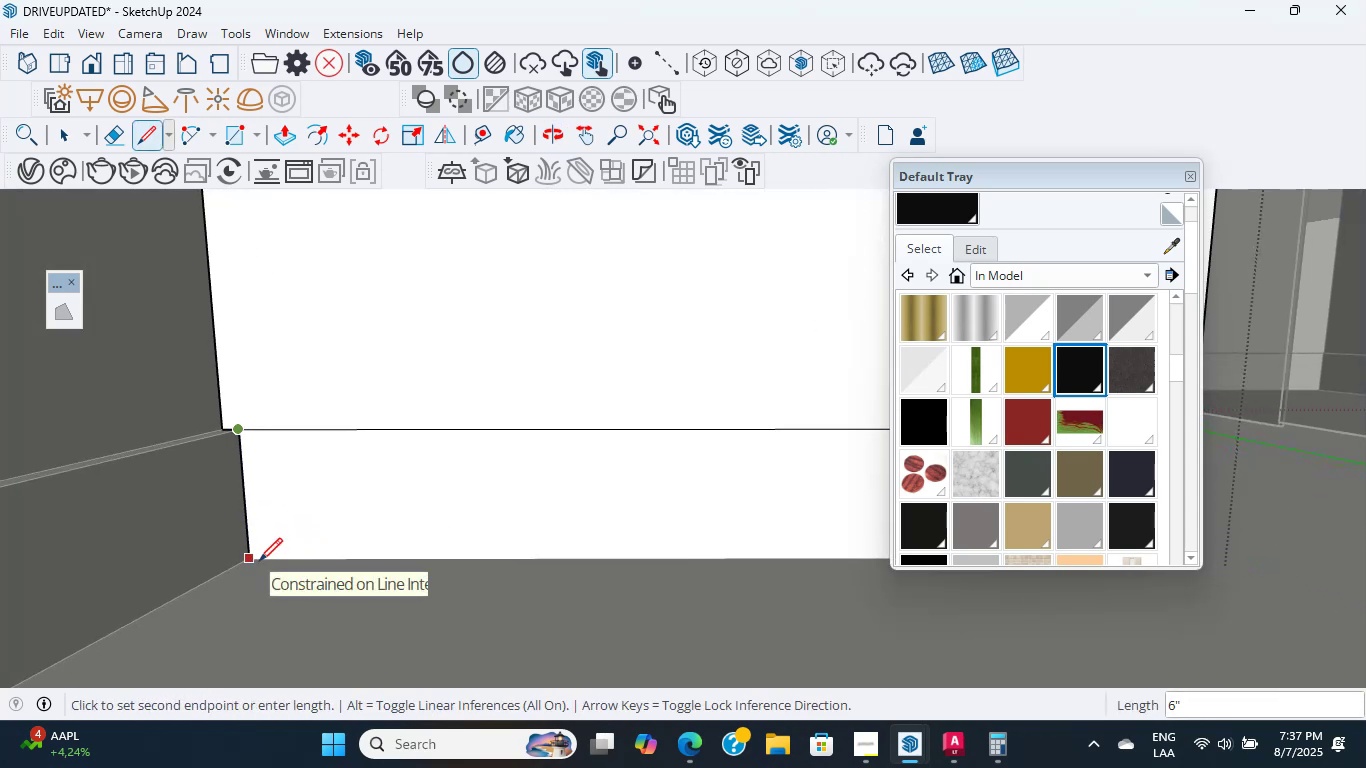 
key(P)
 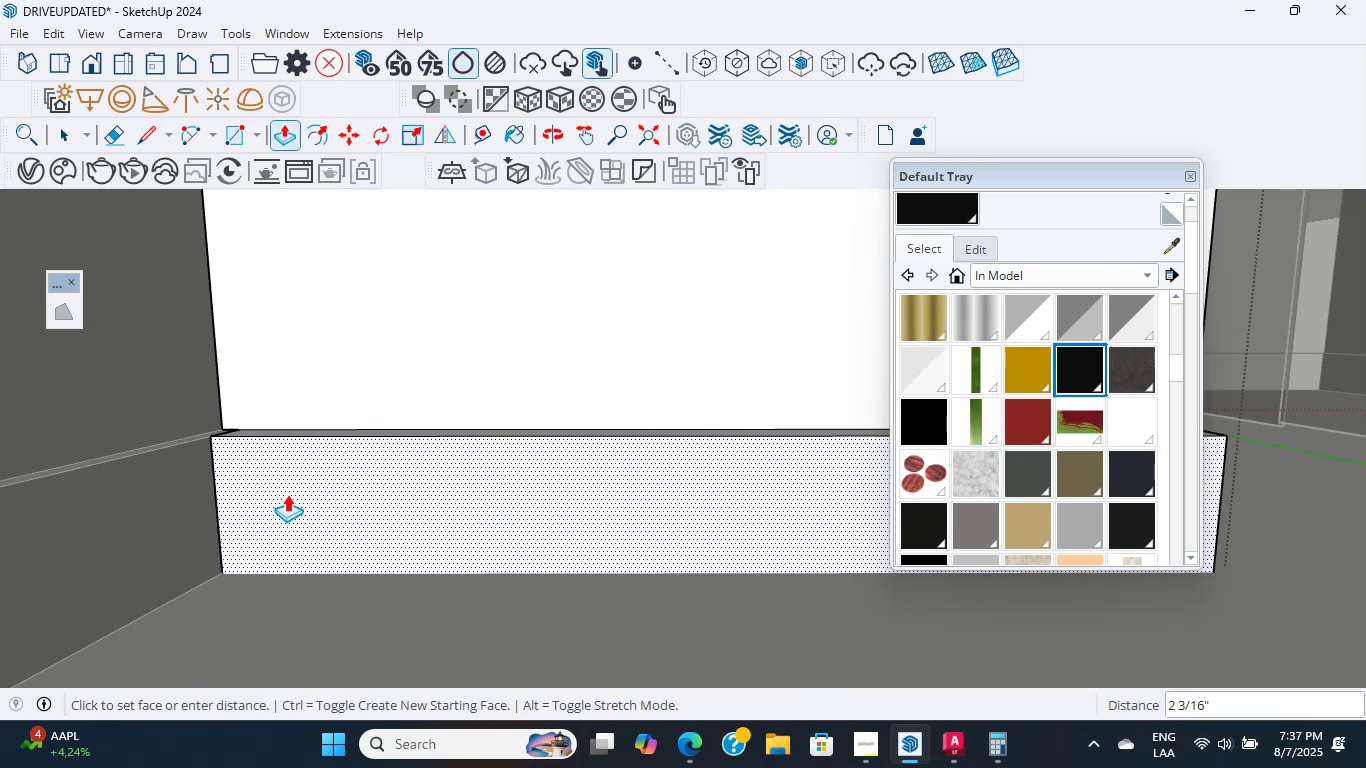 
key(Numpad3)
 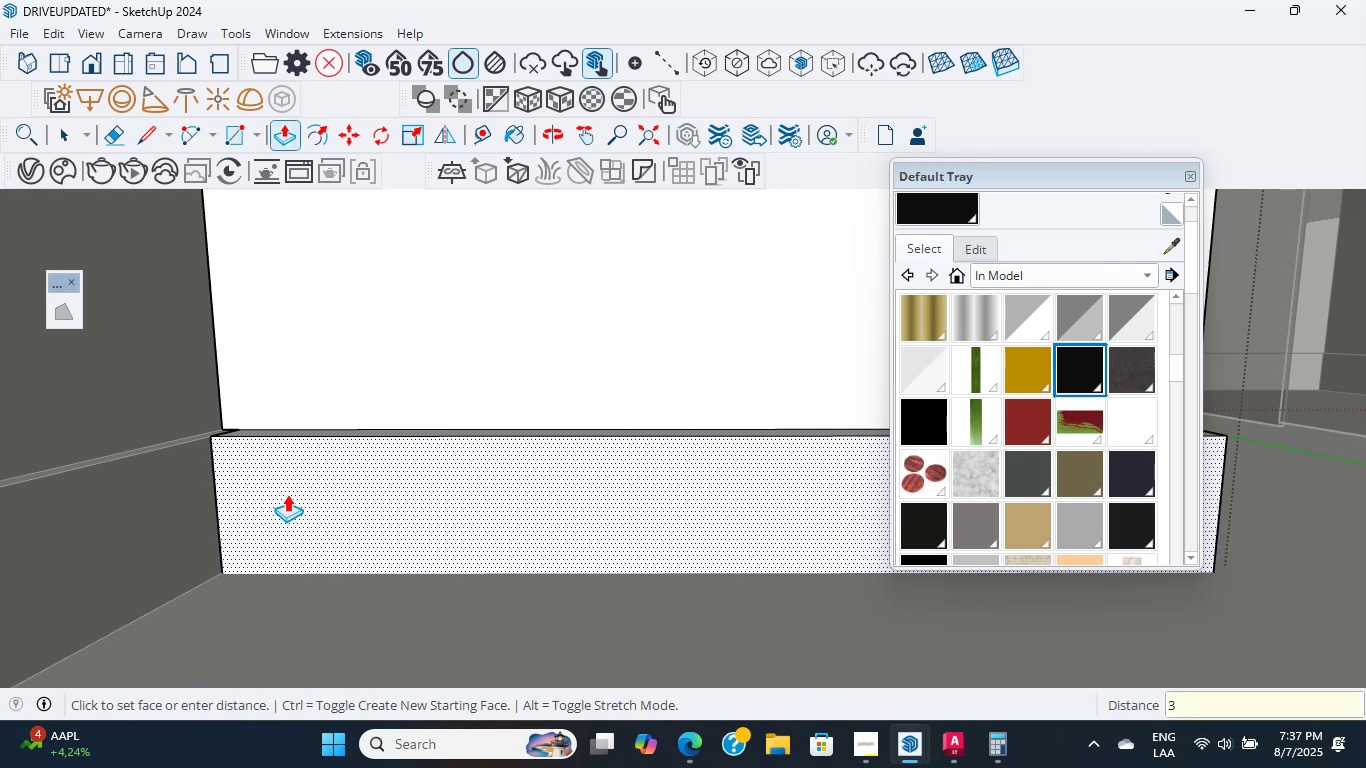 
key(NumpadDivide)
 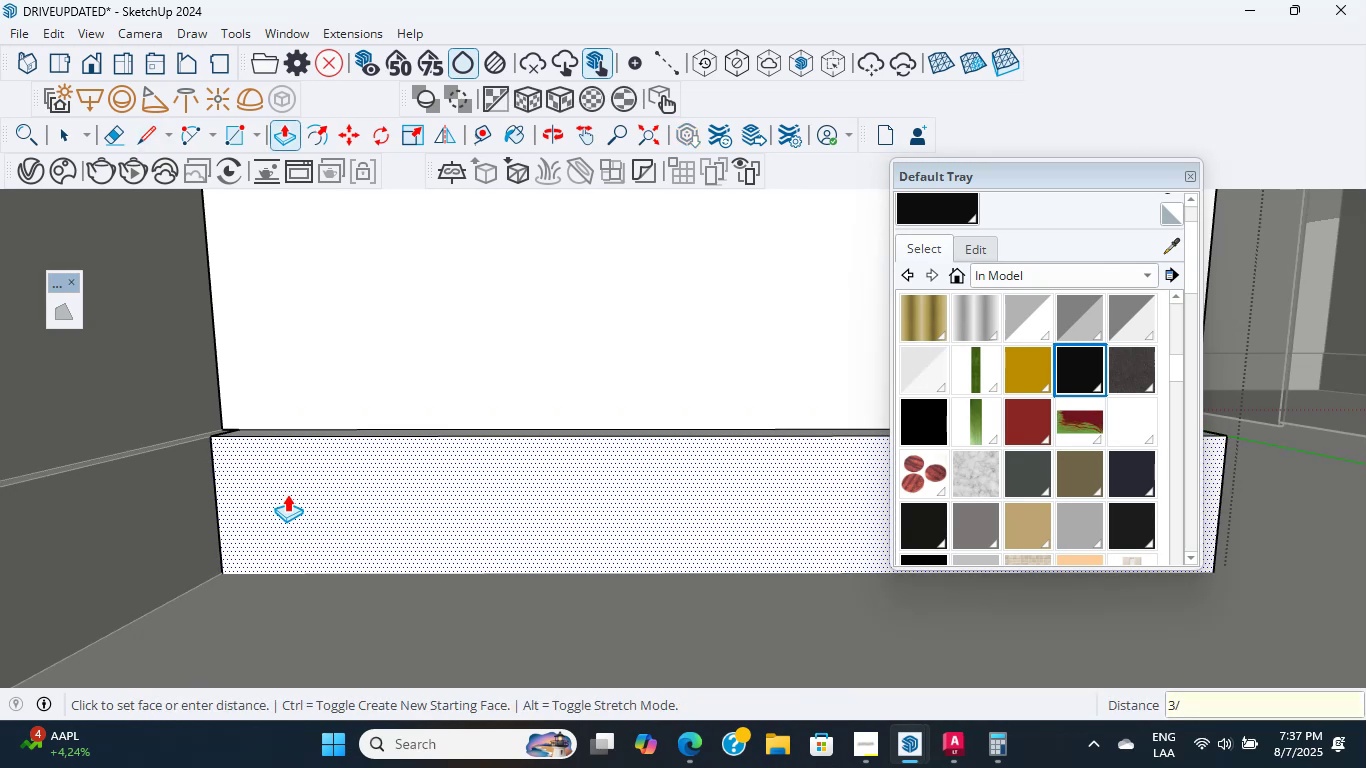 
key(Numpad4)
 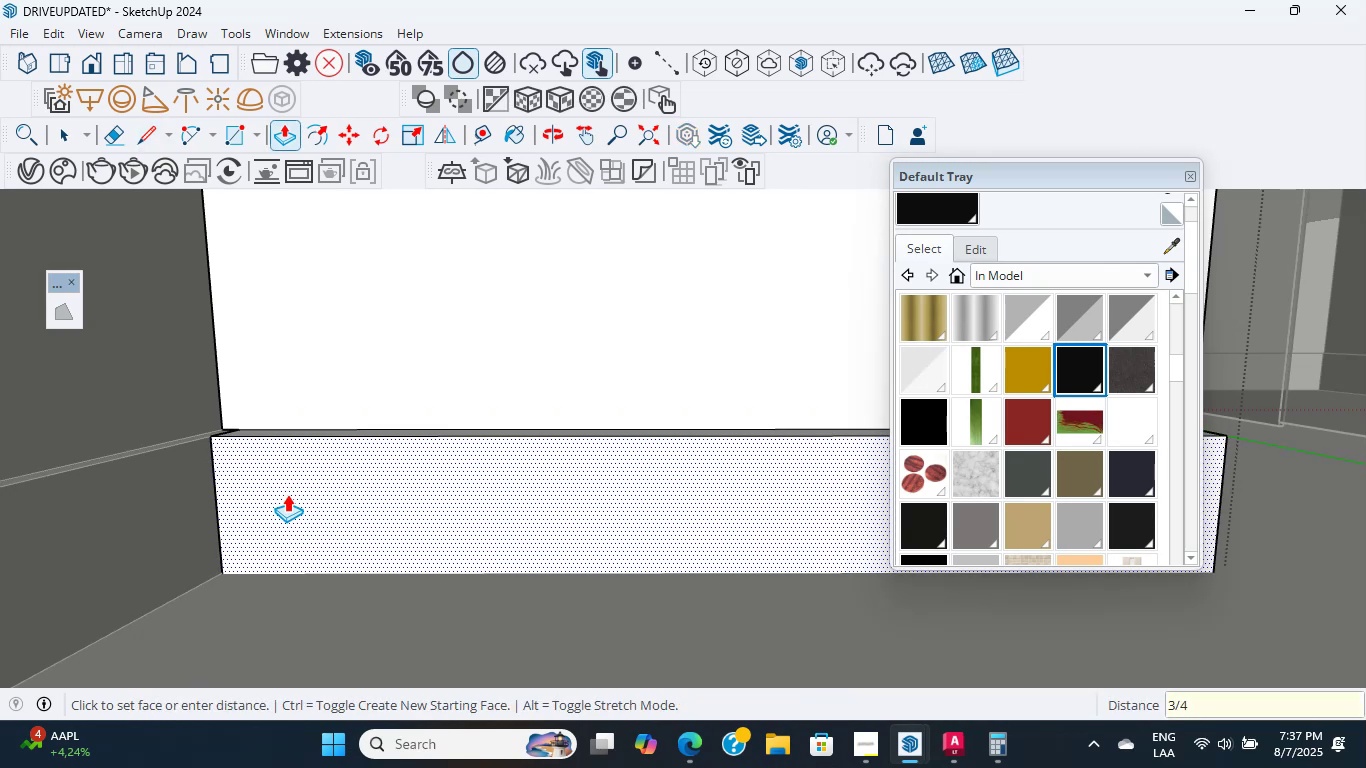 
key(NumpadEnter)
 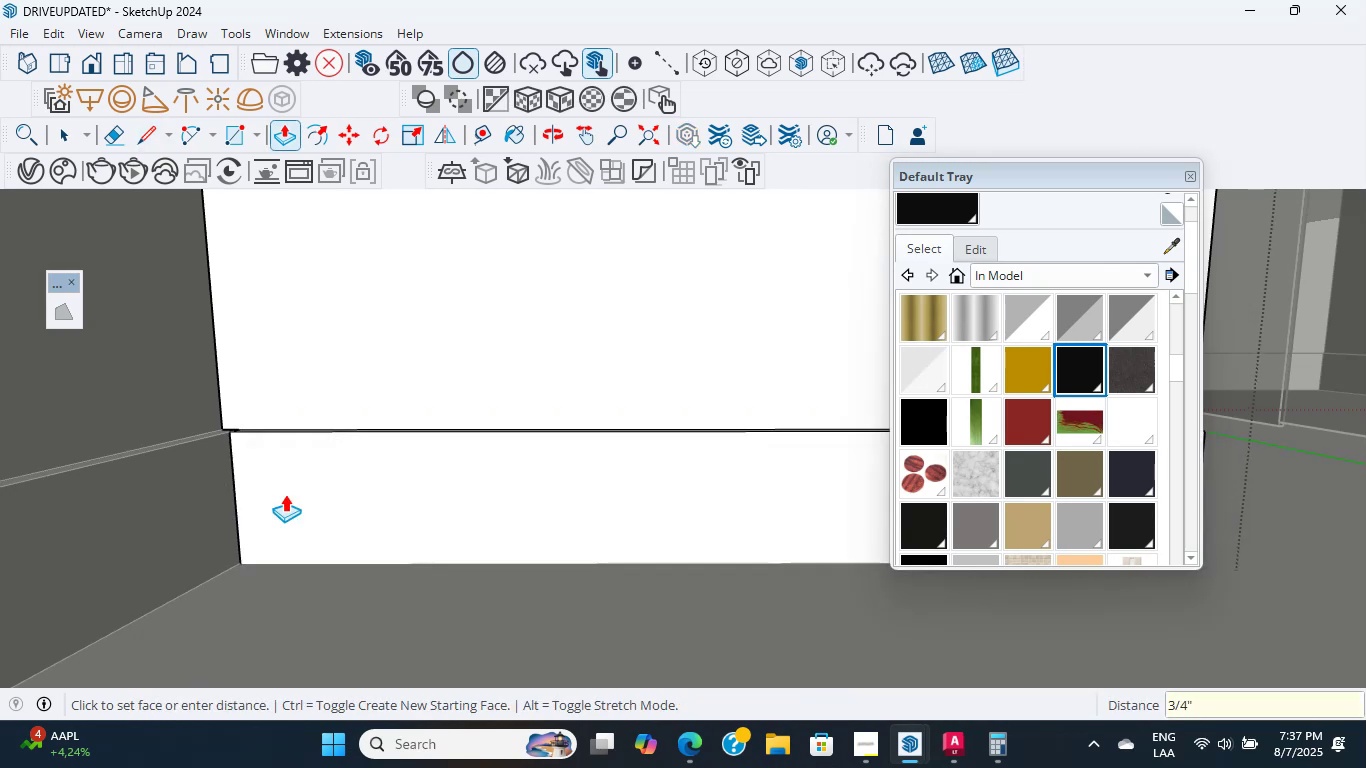 
scroll: coordinate [247, 456], scroll_direction: down, amount: 2.0
 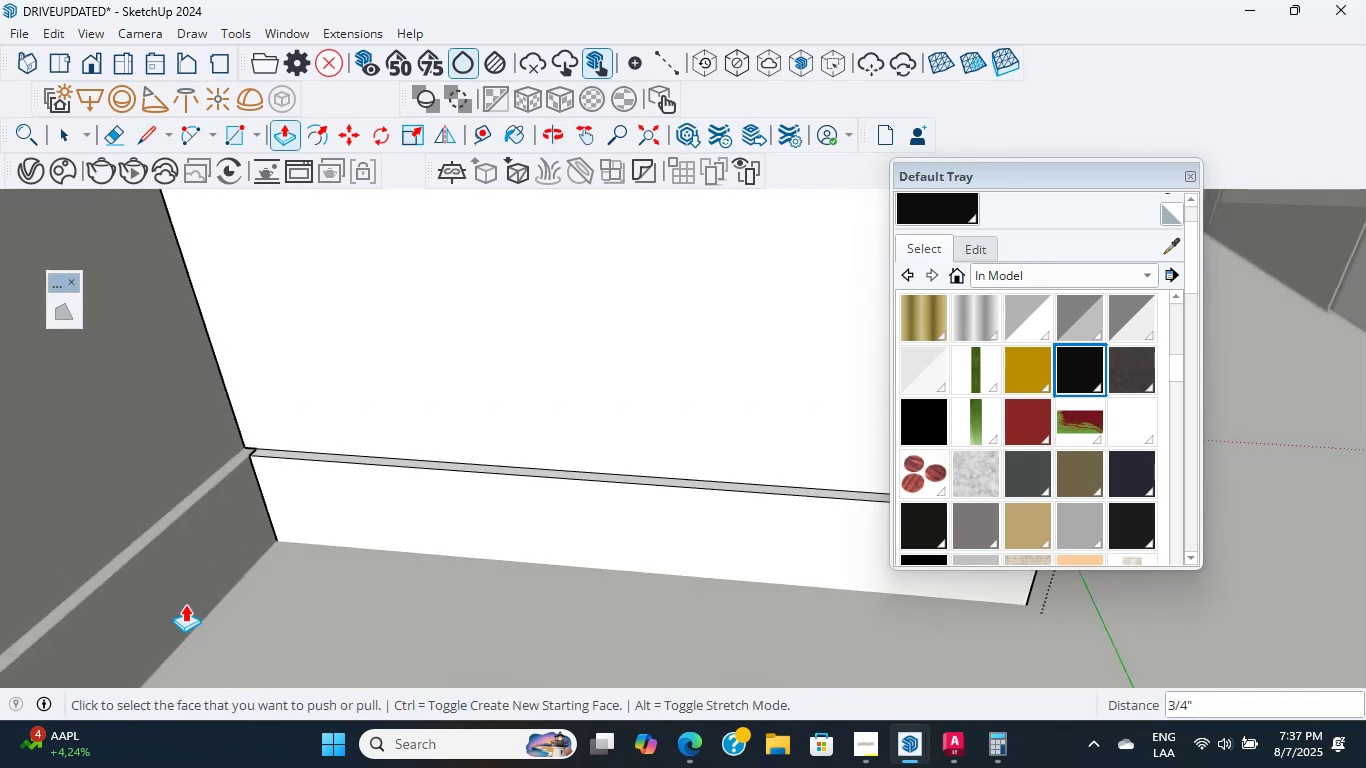 
scroll: coordinate [118, 352], scroll_direction: up, amount: 56.0
 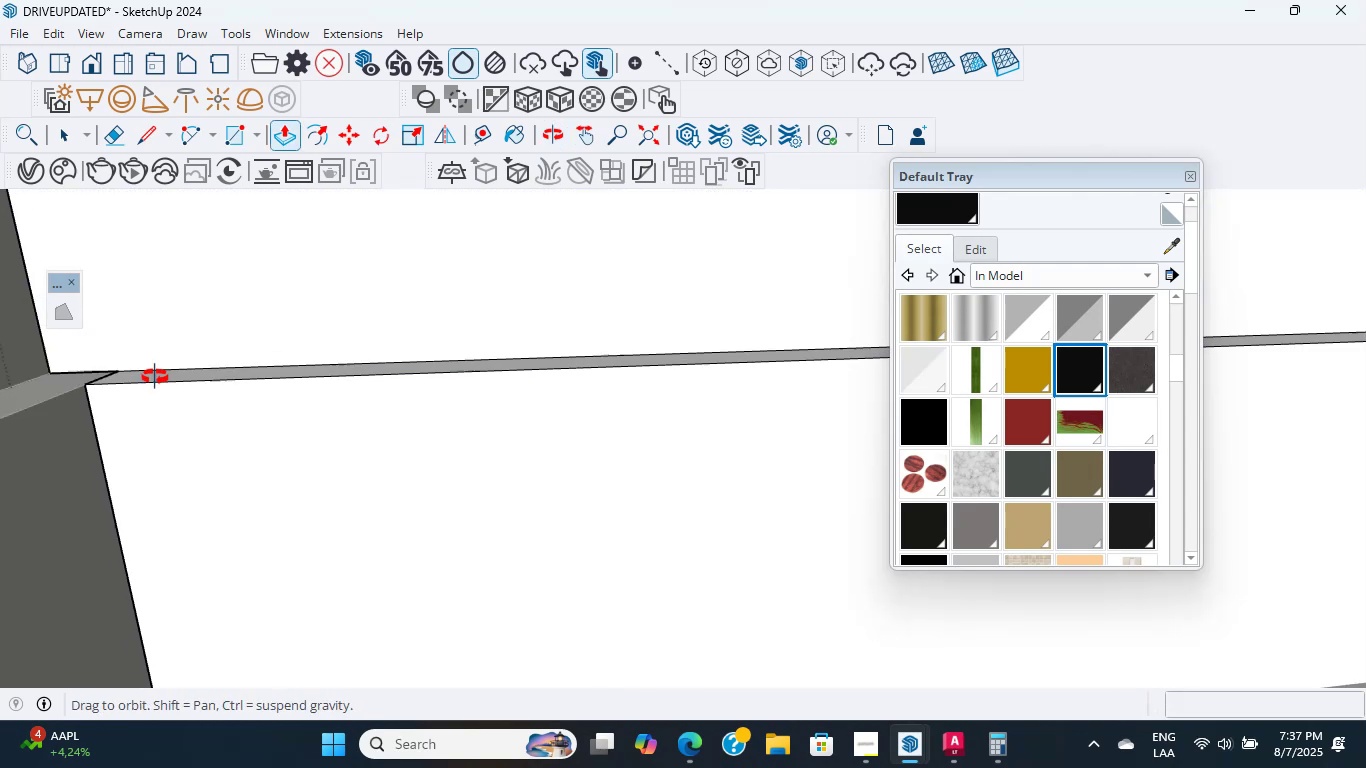 
scroll: coordinate [478, 446], scroll_direction: down, amount: 110.0
 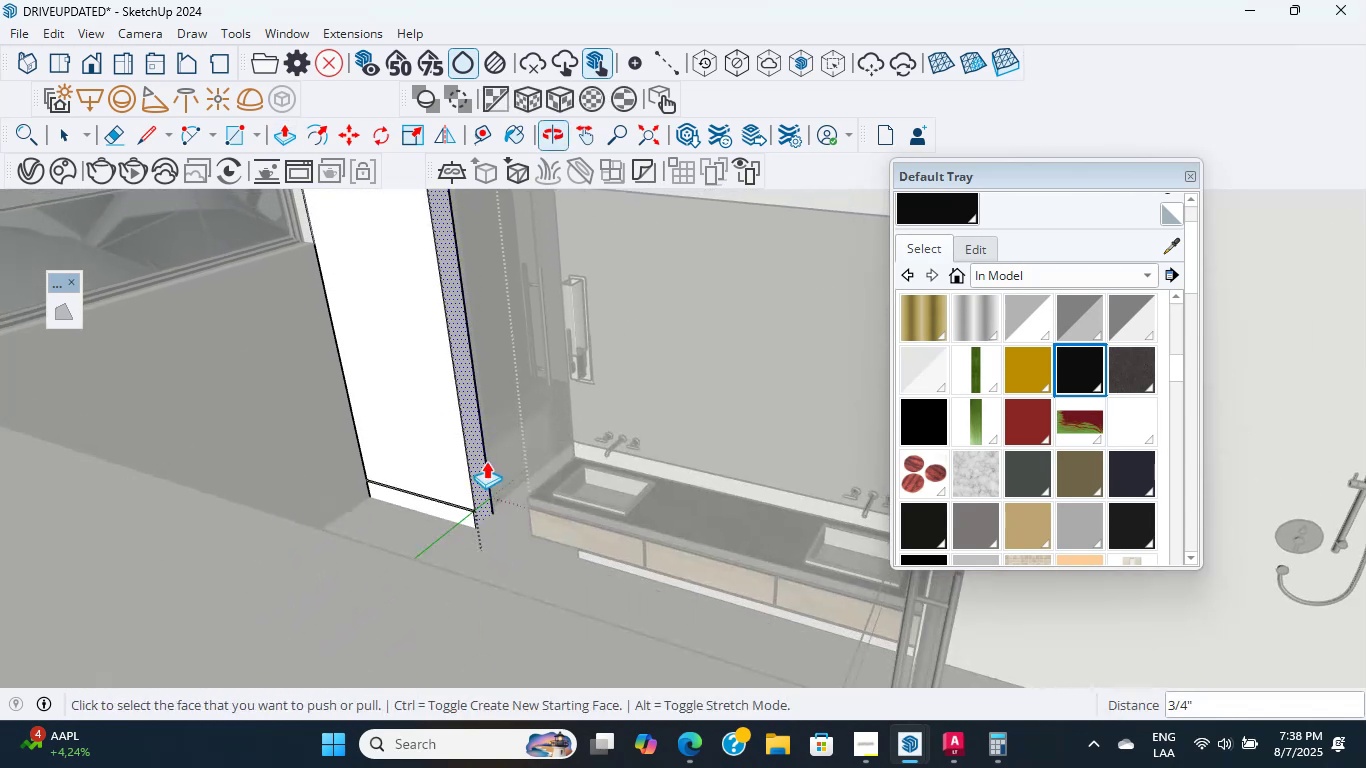 
hold_key(key=ShiftLeft, duration=1.08)
middle_click([259, 511])
 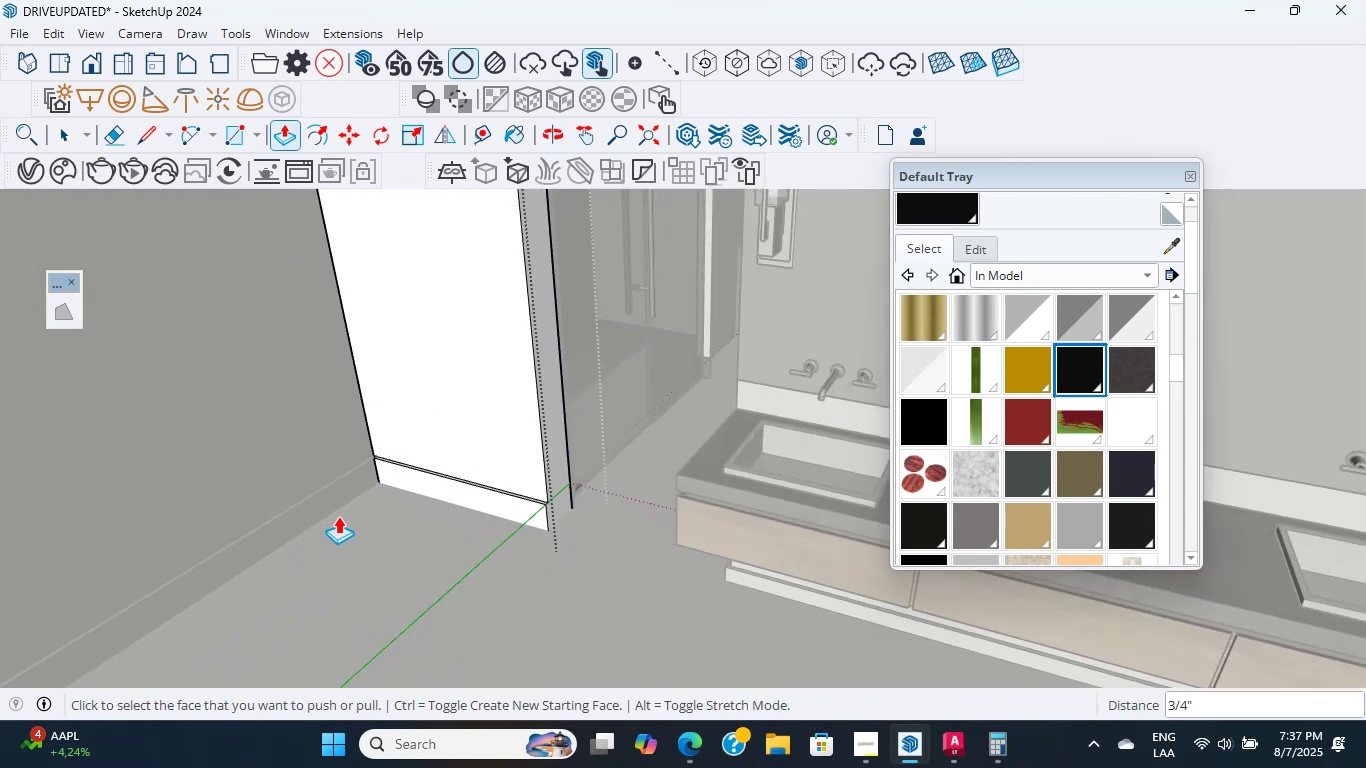 
hold_key(key=ShiftLeft, duration=1.63)
scroll: coordinate [454, 540], scroll_direction: down, amount: 2.0
 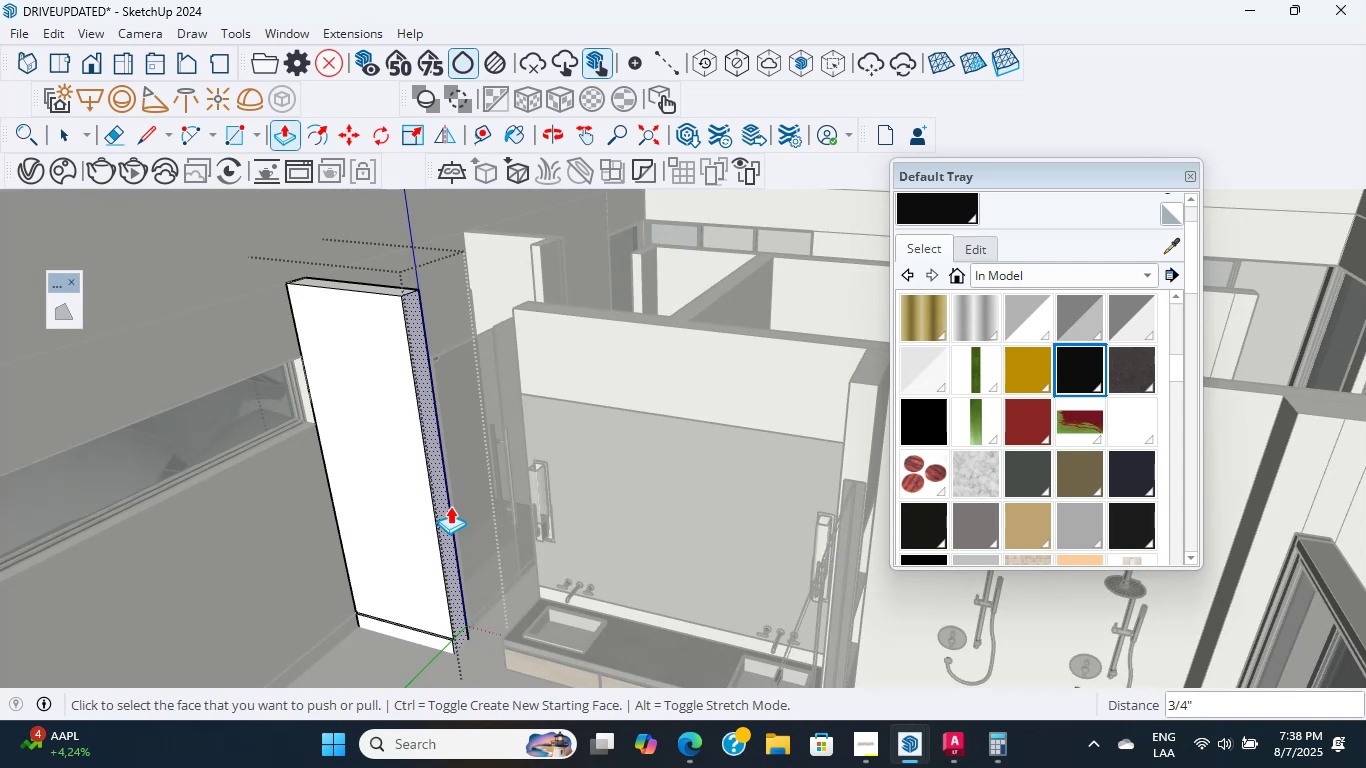 
key(Escape)
 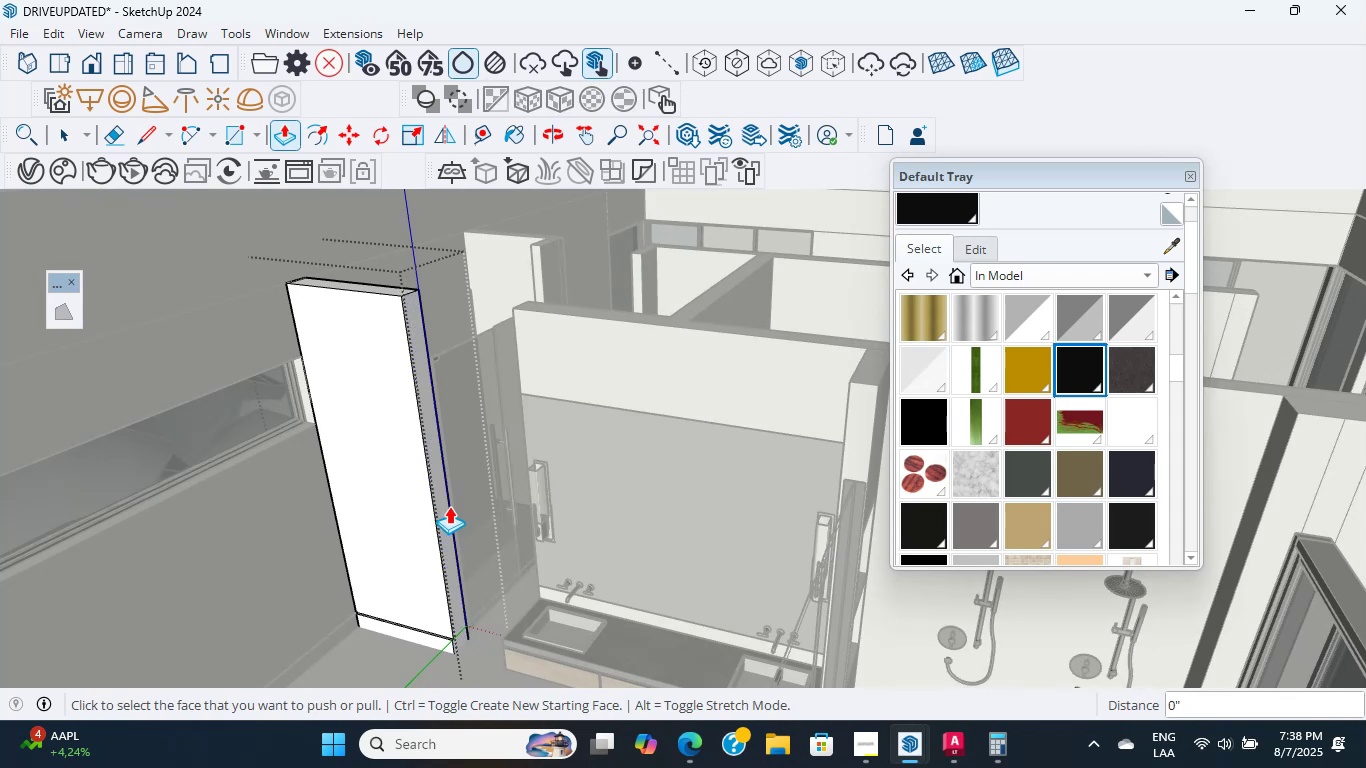 
key(Escape)
 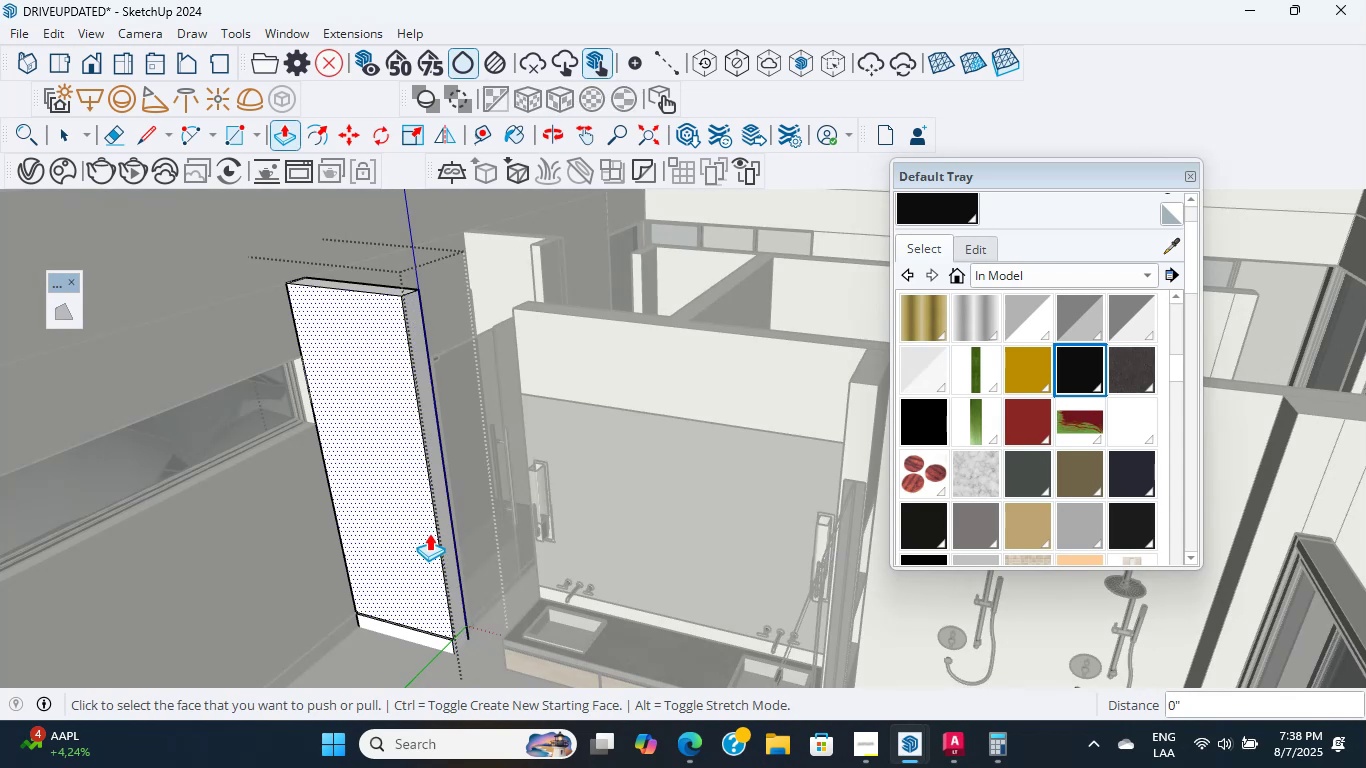 
scroll: coordinate [434, 539], scroll_direction: up, amount: 3.0
 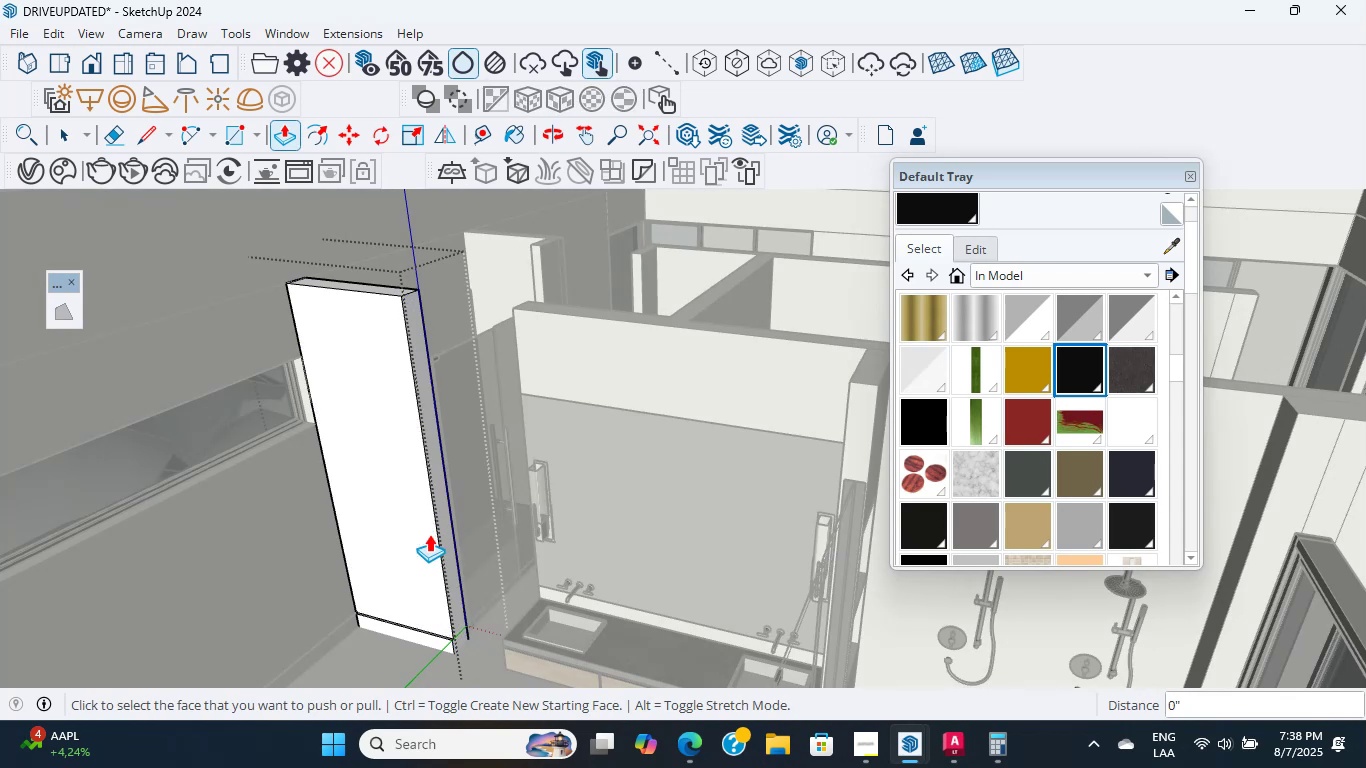 
key(Escape)
 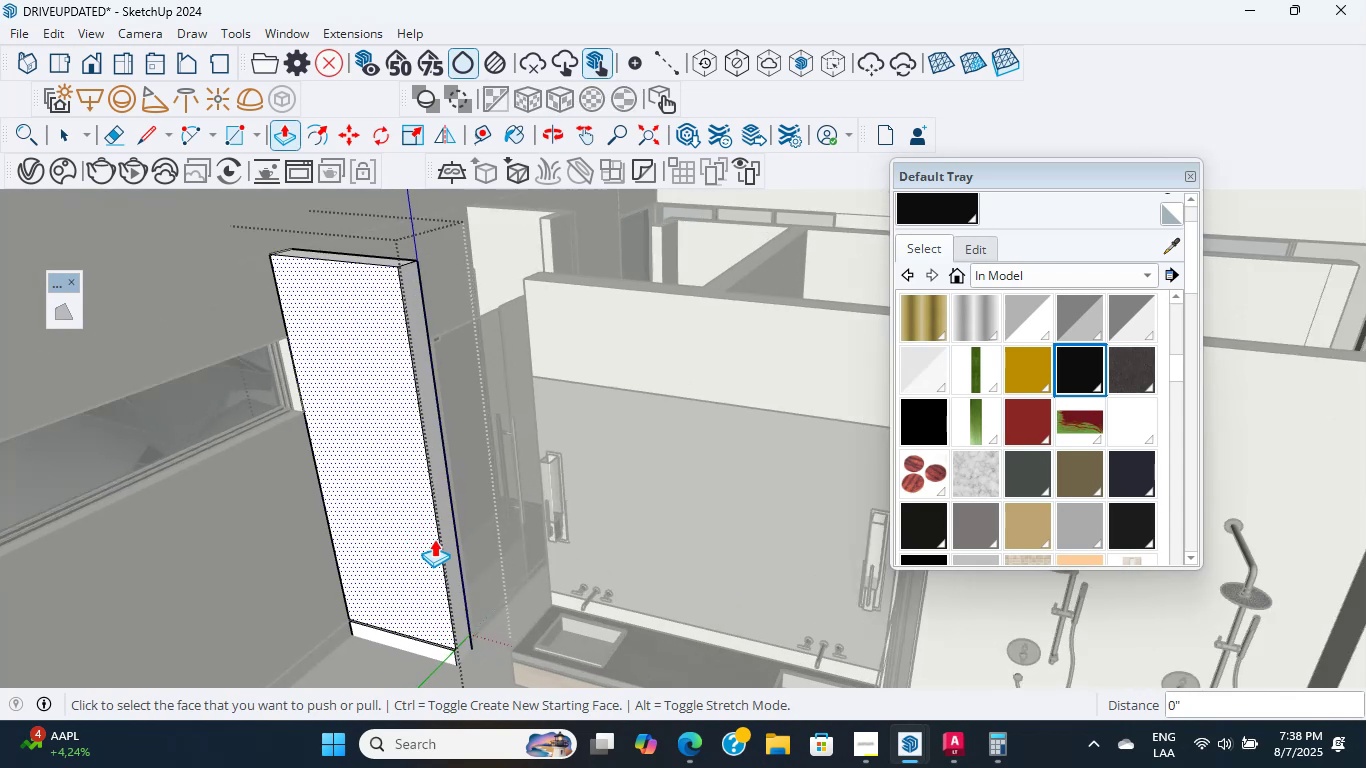 
key(Escape)
 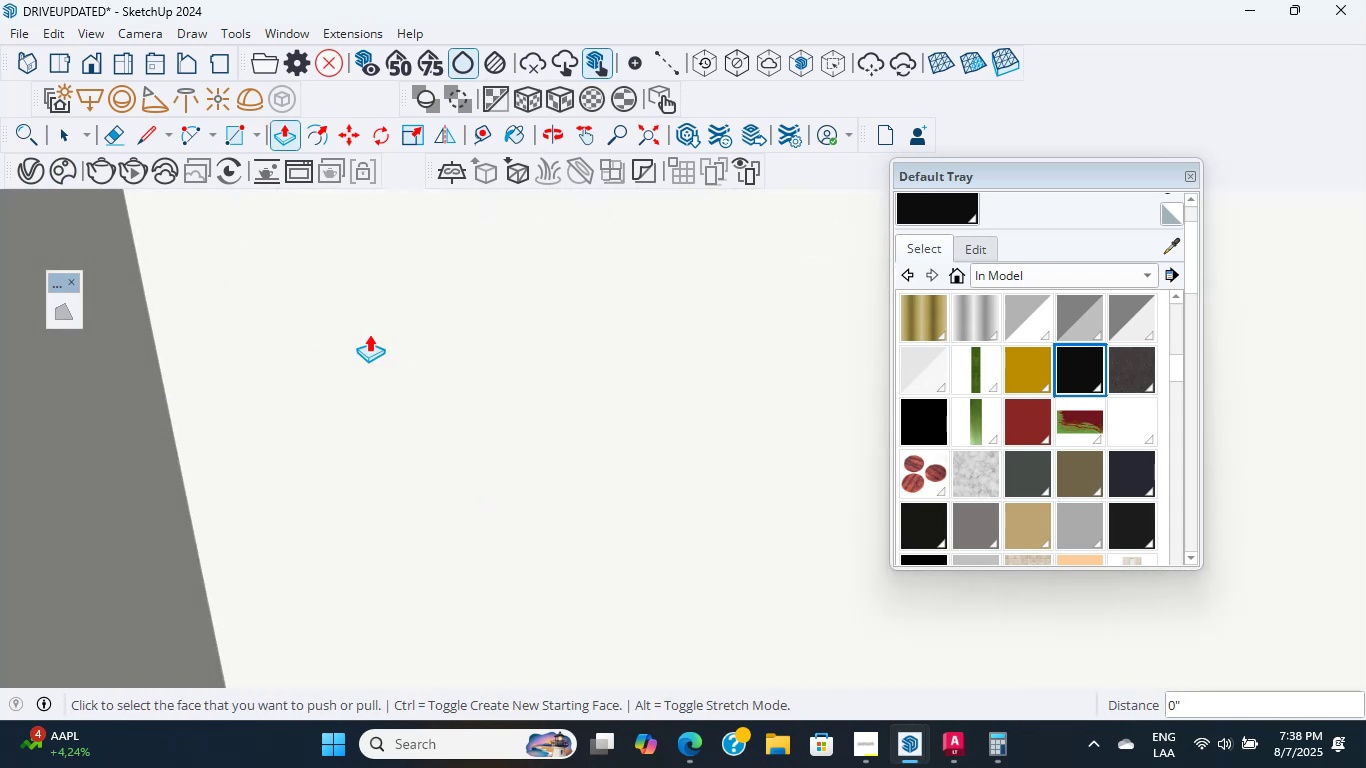 
hold_key(key=ShiftLeft, duration=0.99)
scroll: coordinate [559, 351], scroll_direction: down, amount: 1.0
 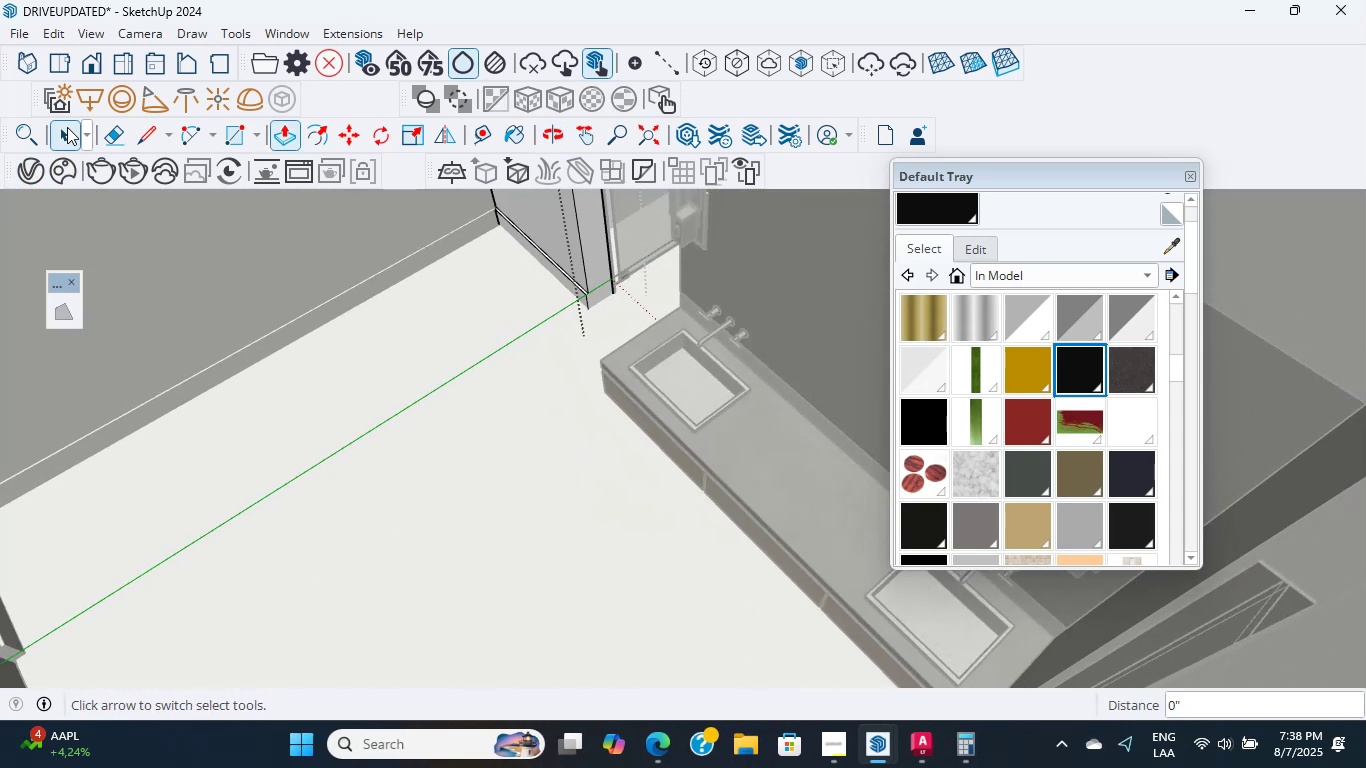 
double_click([306, 286])
 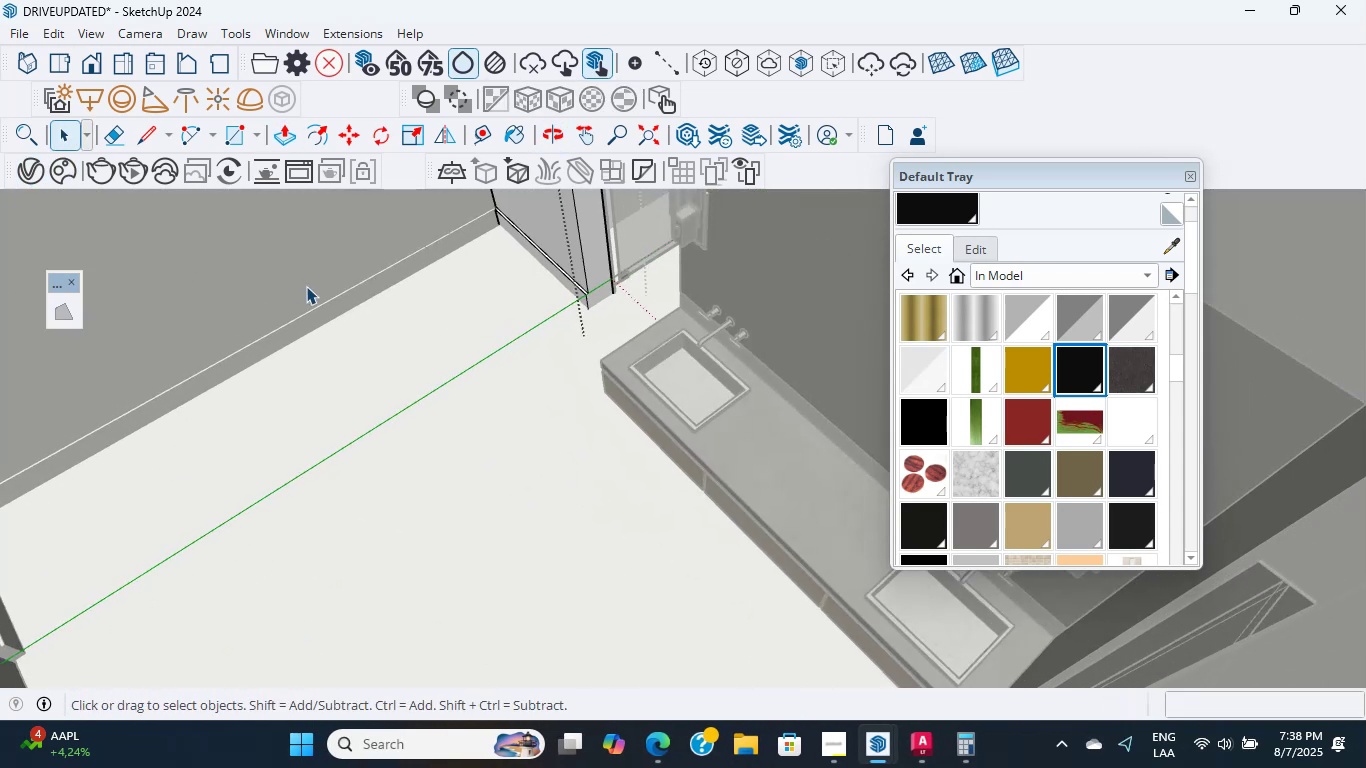 
key(Escape)
 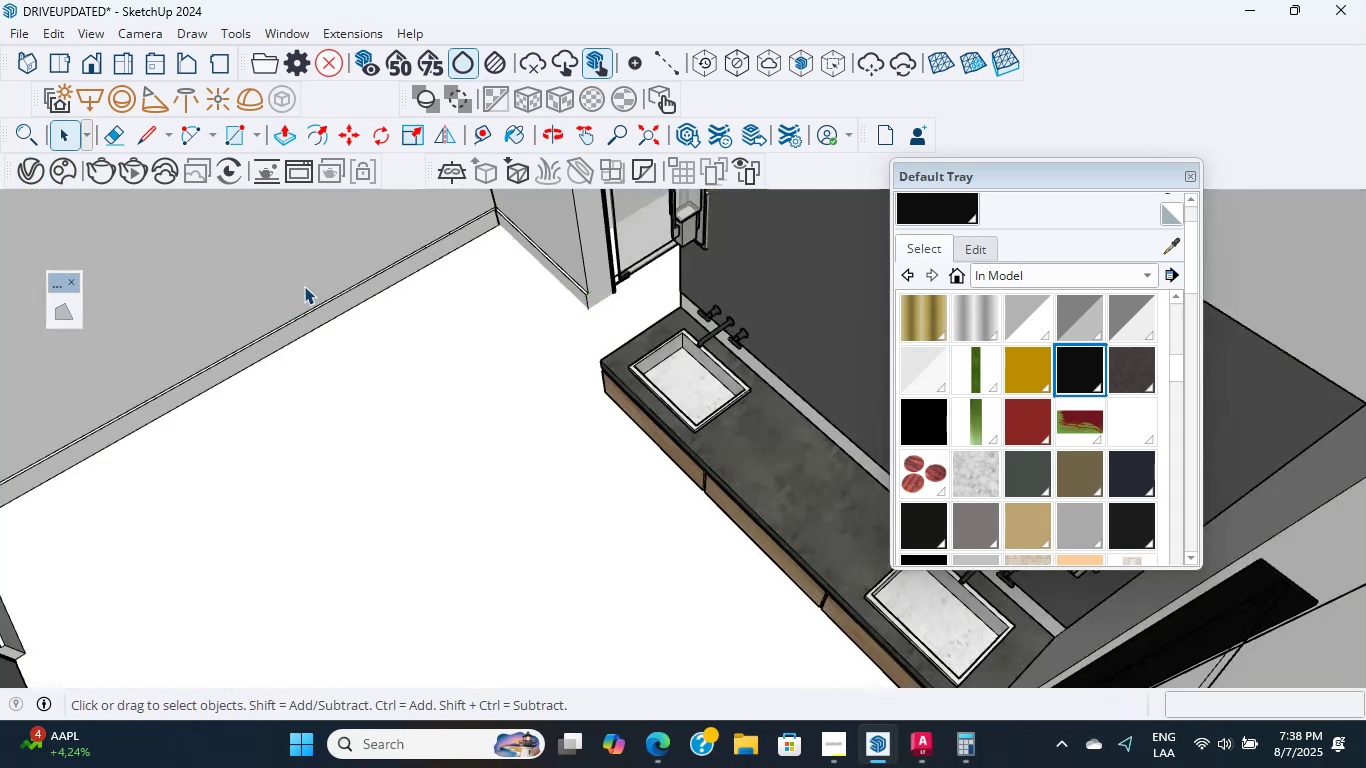 
key(Escape)
 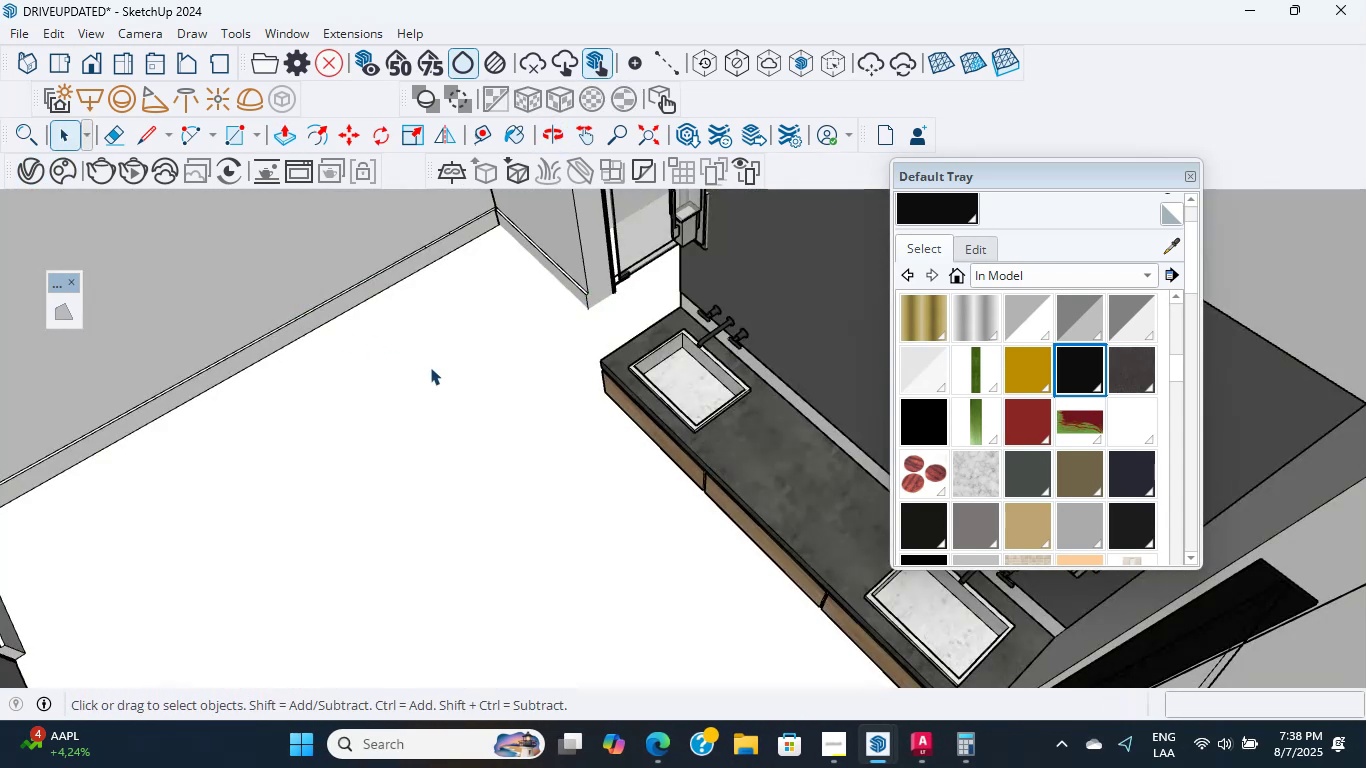 
key(Control+S)
 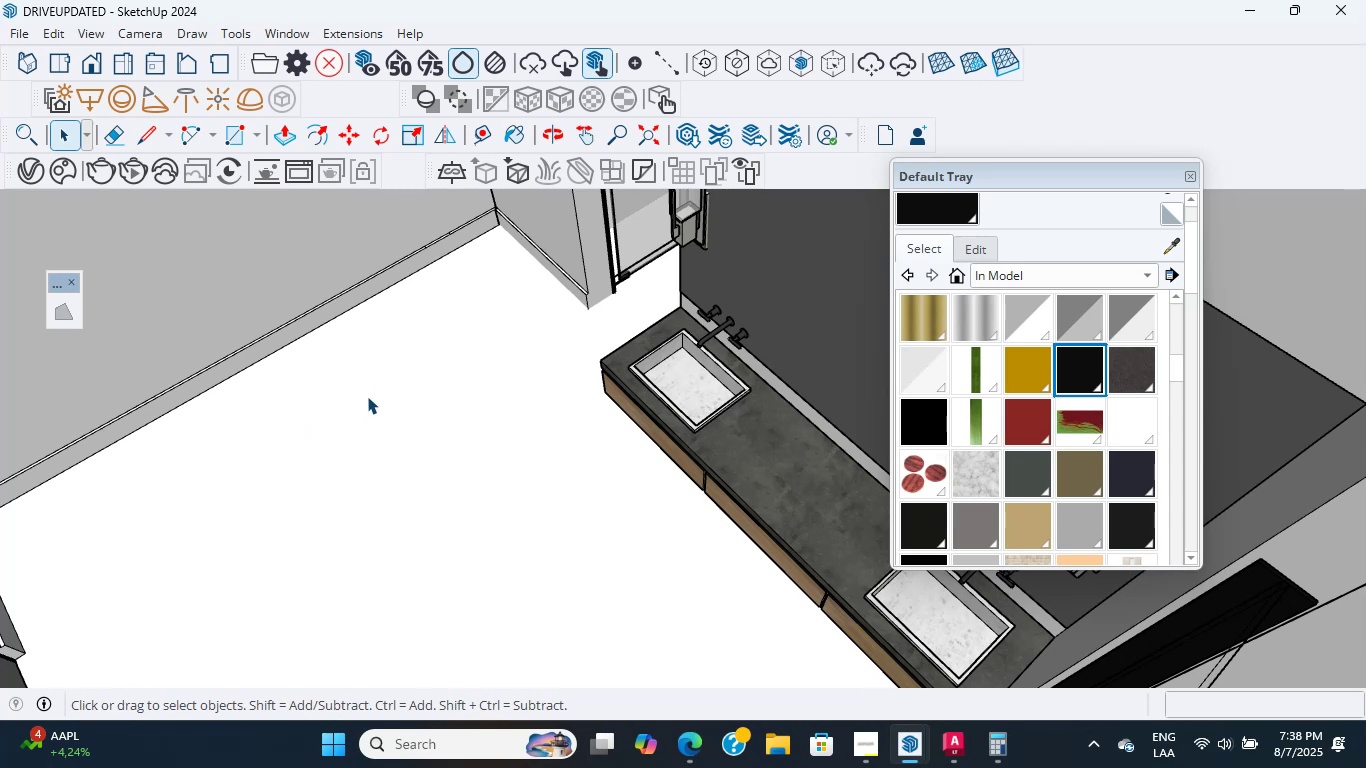 
wait(7.18)
 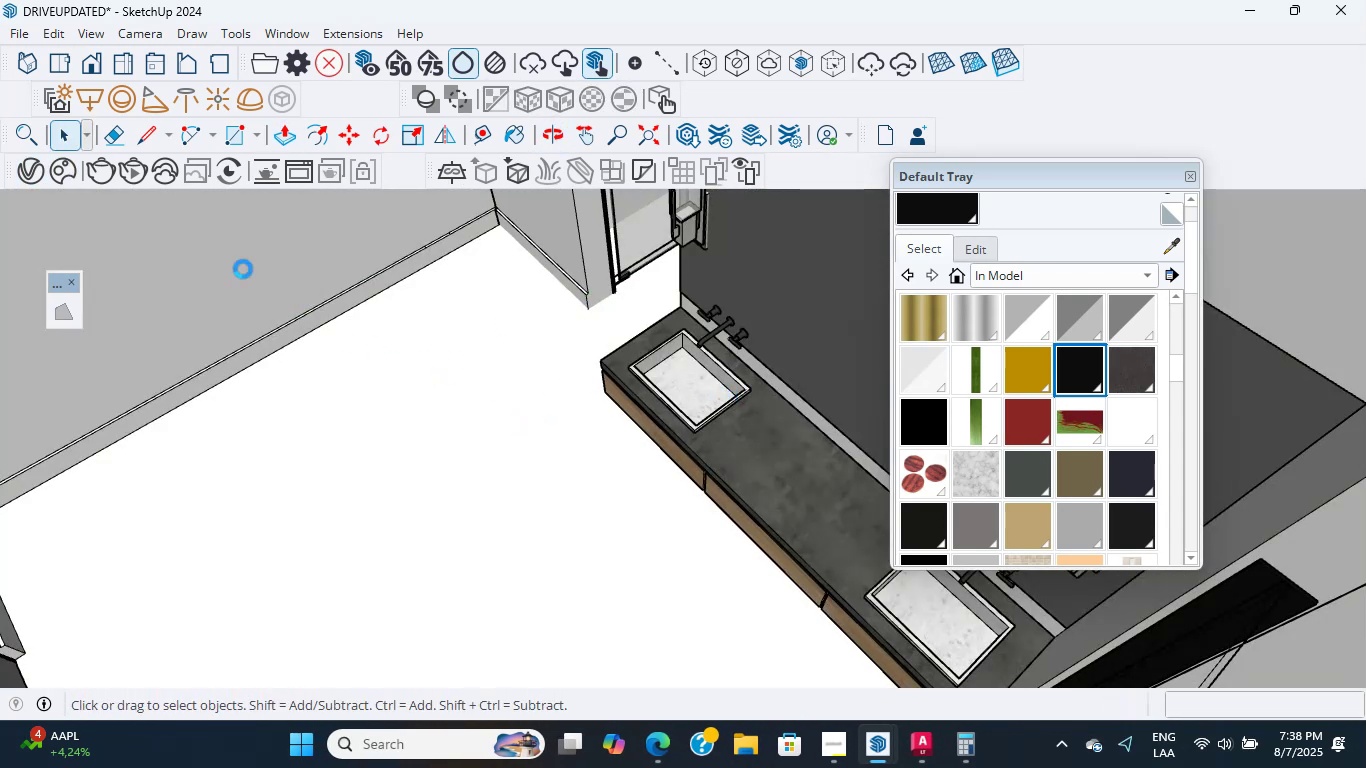 
left_click([686, 406])
 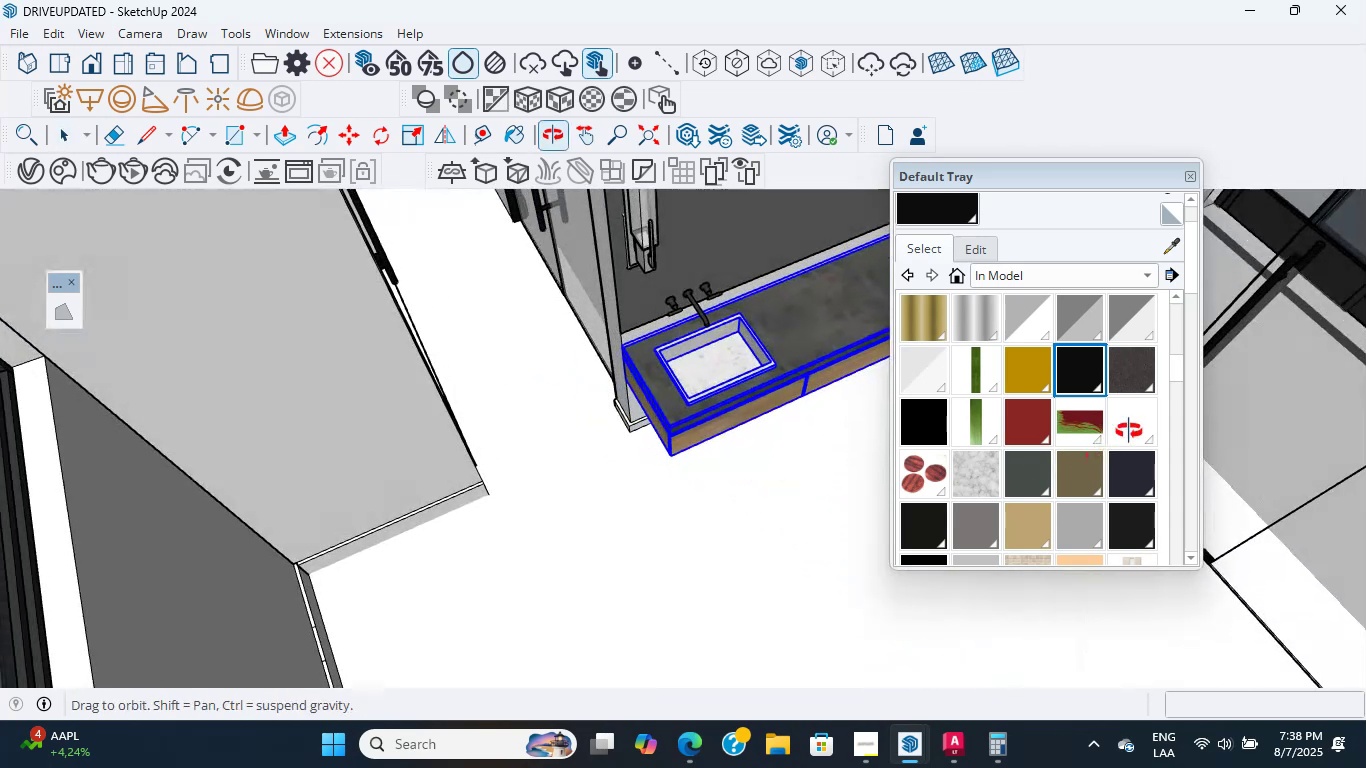 
scroll: coordinate [679, 458], scroll_direction: up, amount: 9.0
 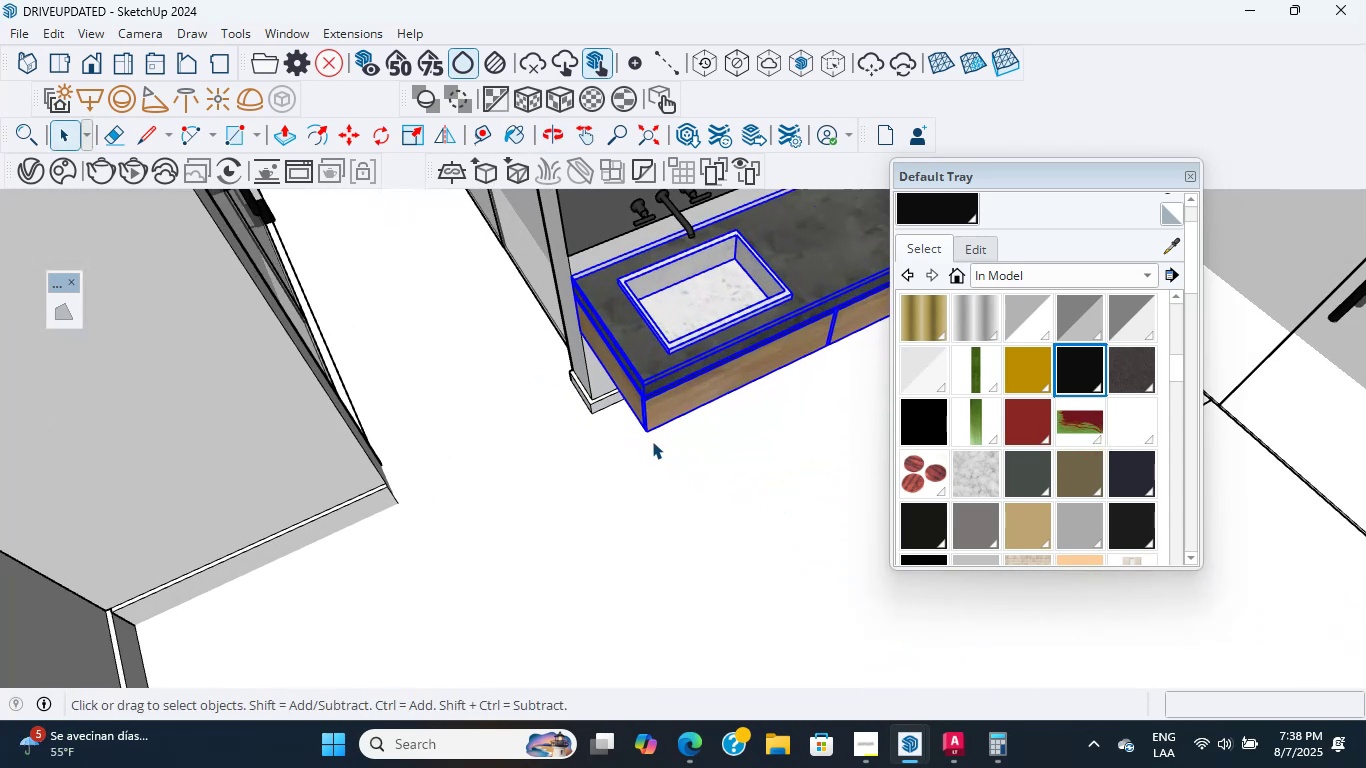 
key(M)
 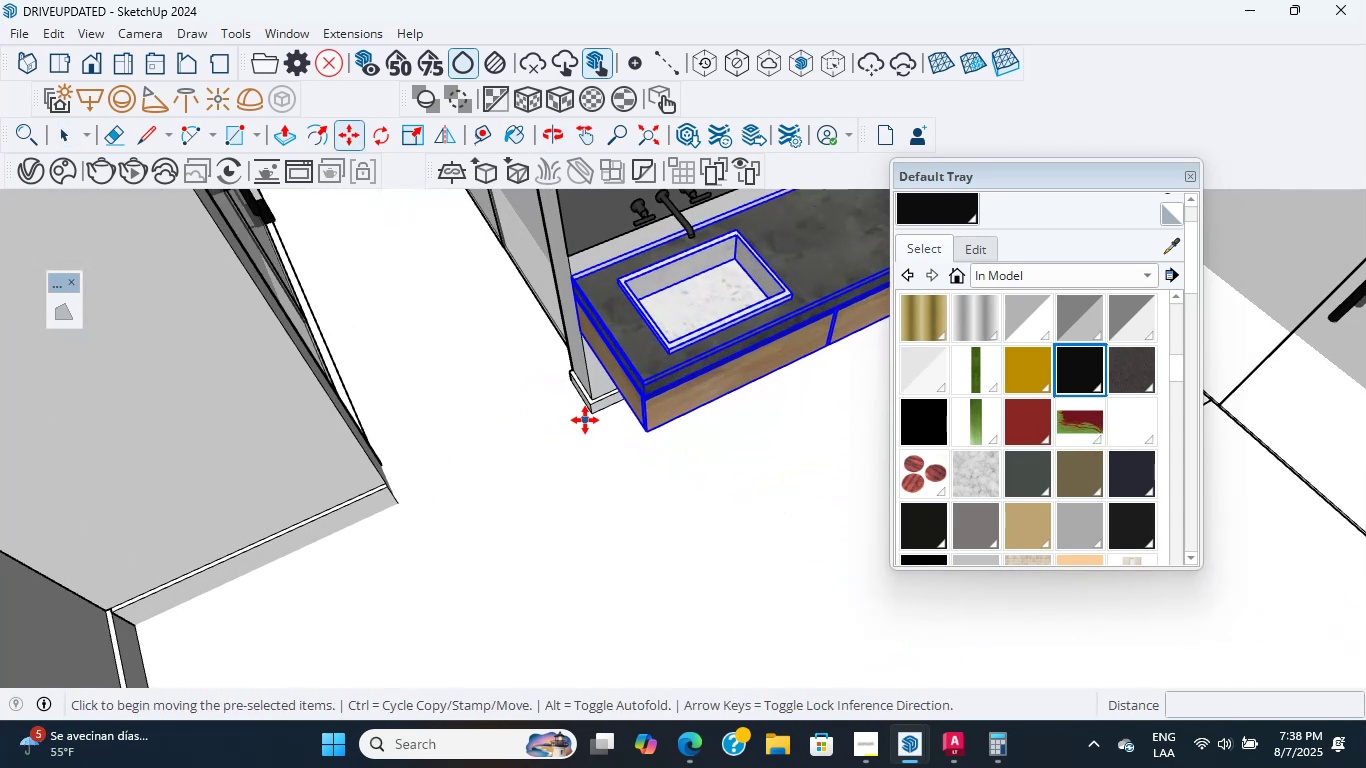 
left_click([591, 415])
 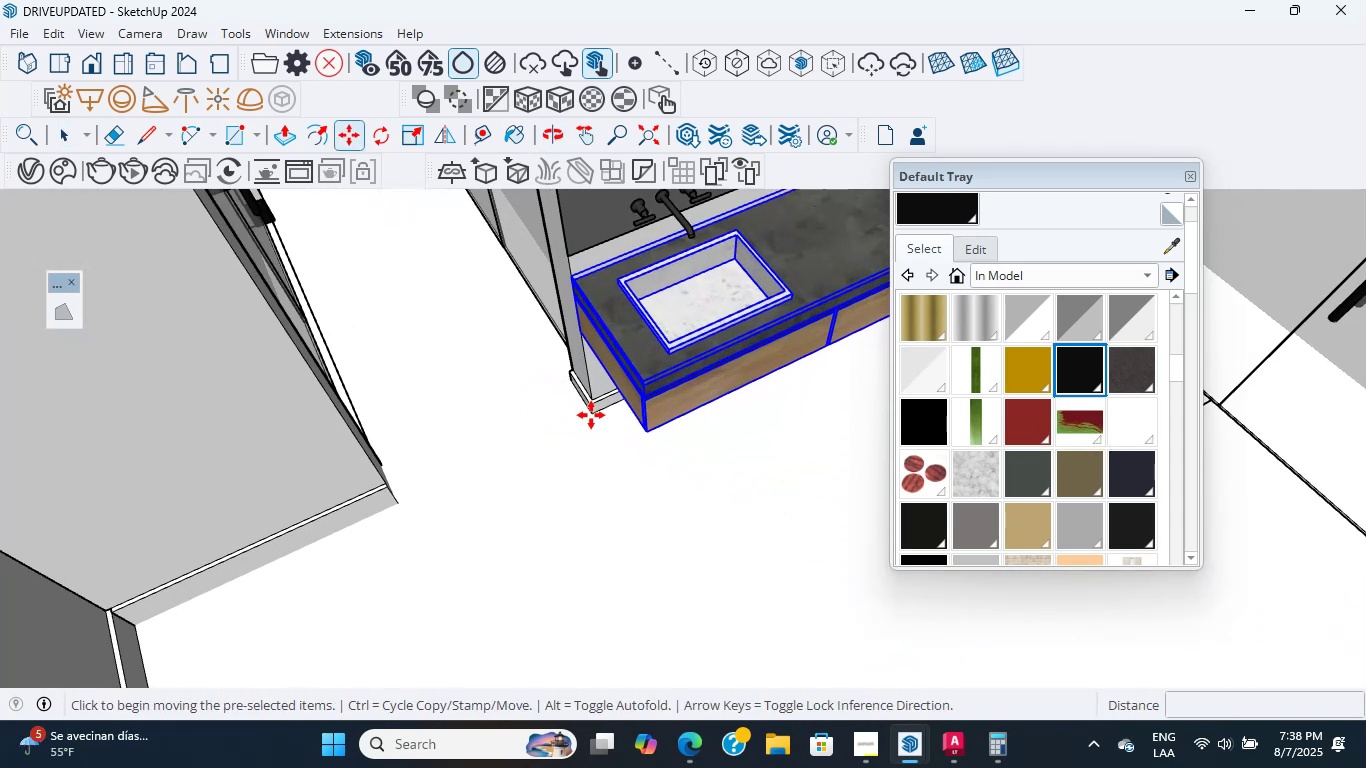 
key(Control+ControlLeft)
 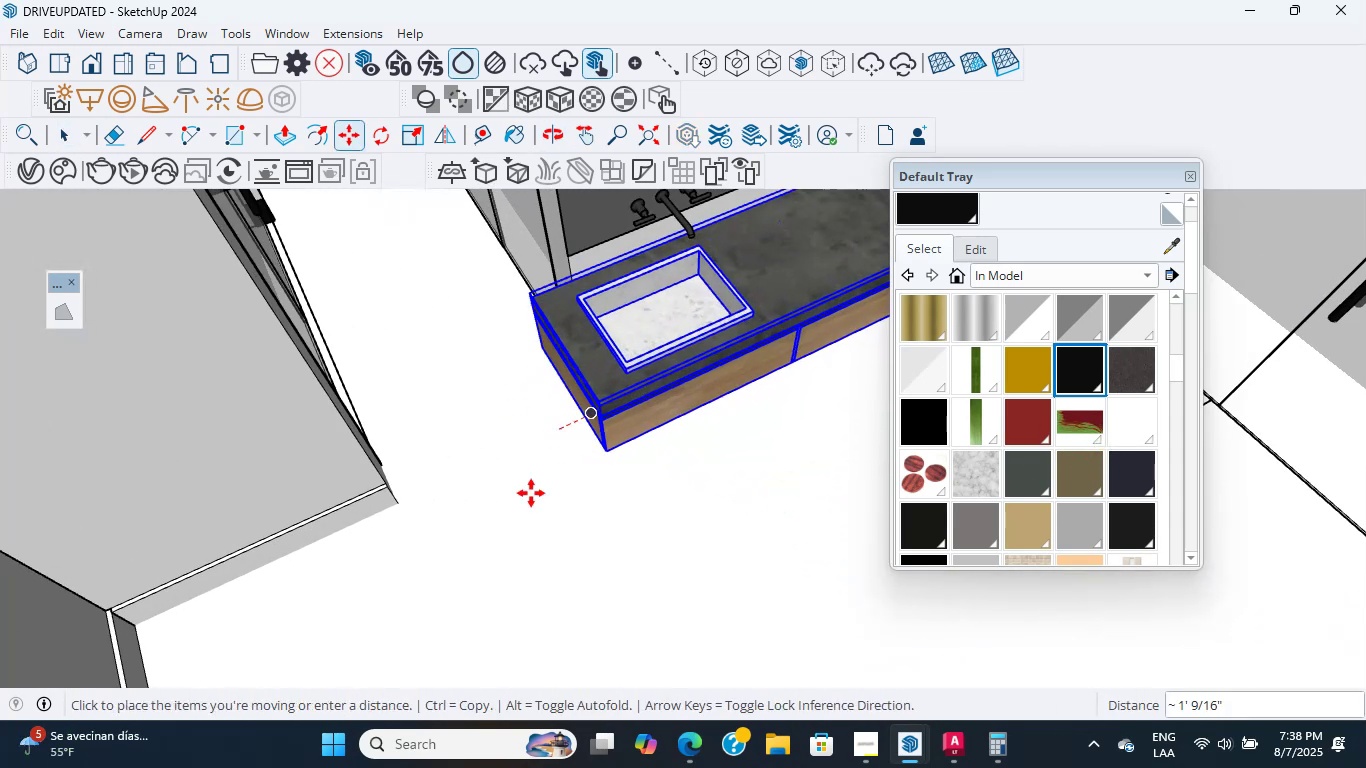 
scroll: coordinate [536, 463], scroll_direction: down, amount: 14.0
 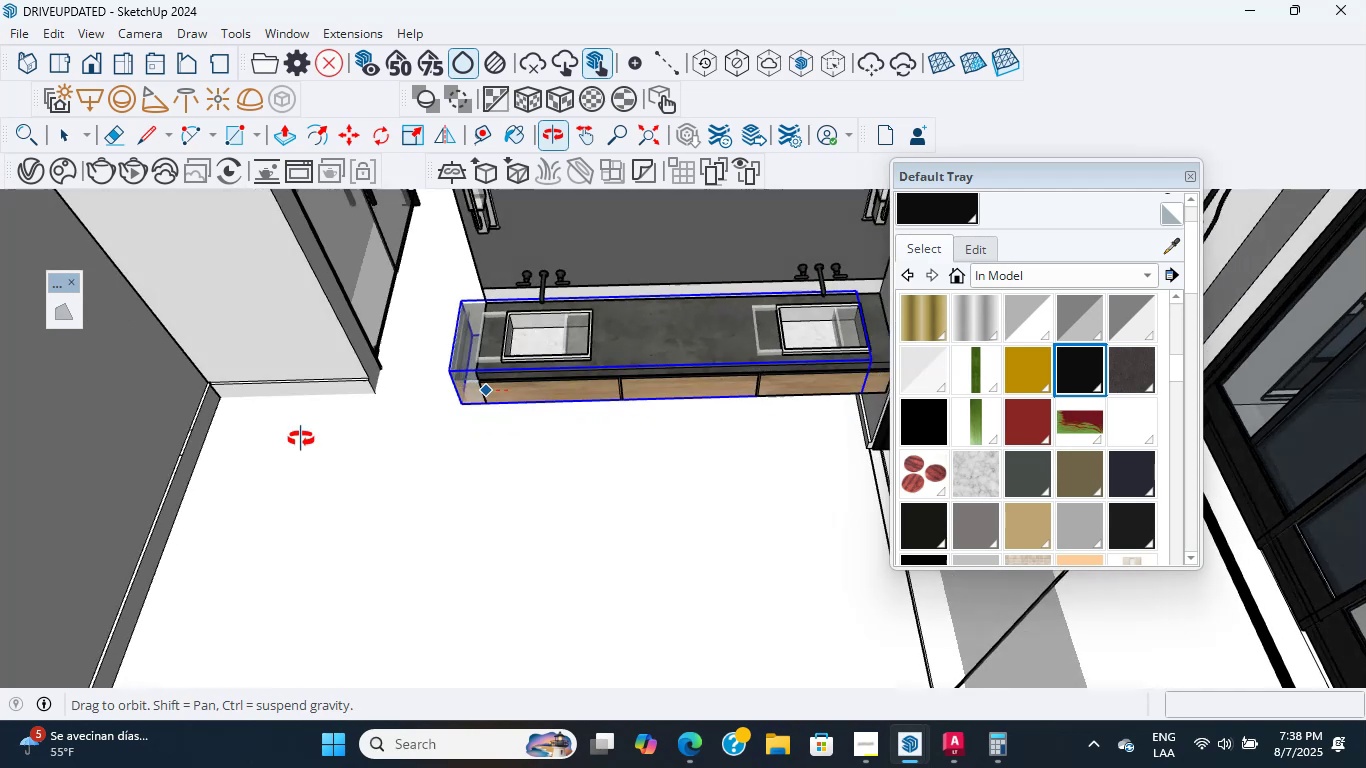 
hold_key(key=ShiftLeft, duration=0.46)
 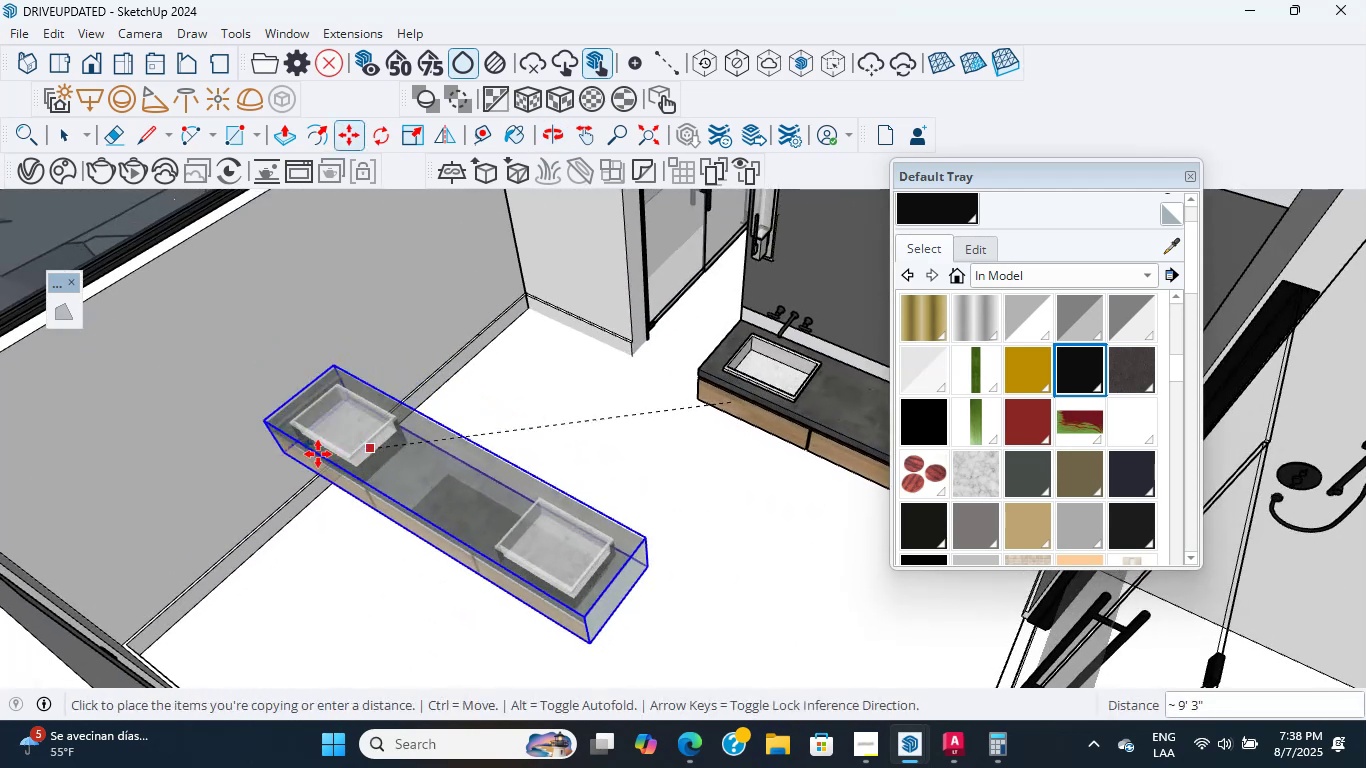 
scroll: coordinate [524, 304], scroll_direction: up, amount: 17.0
 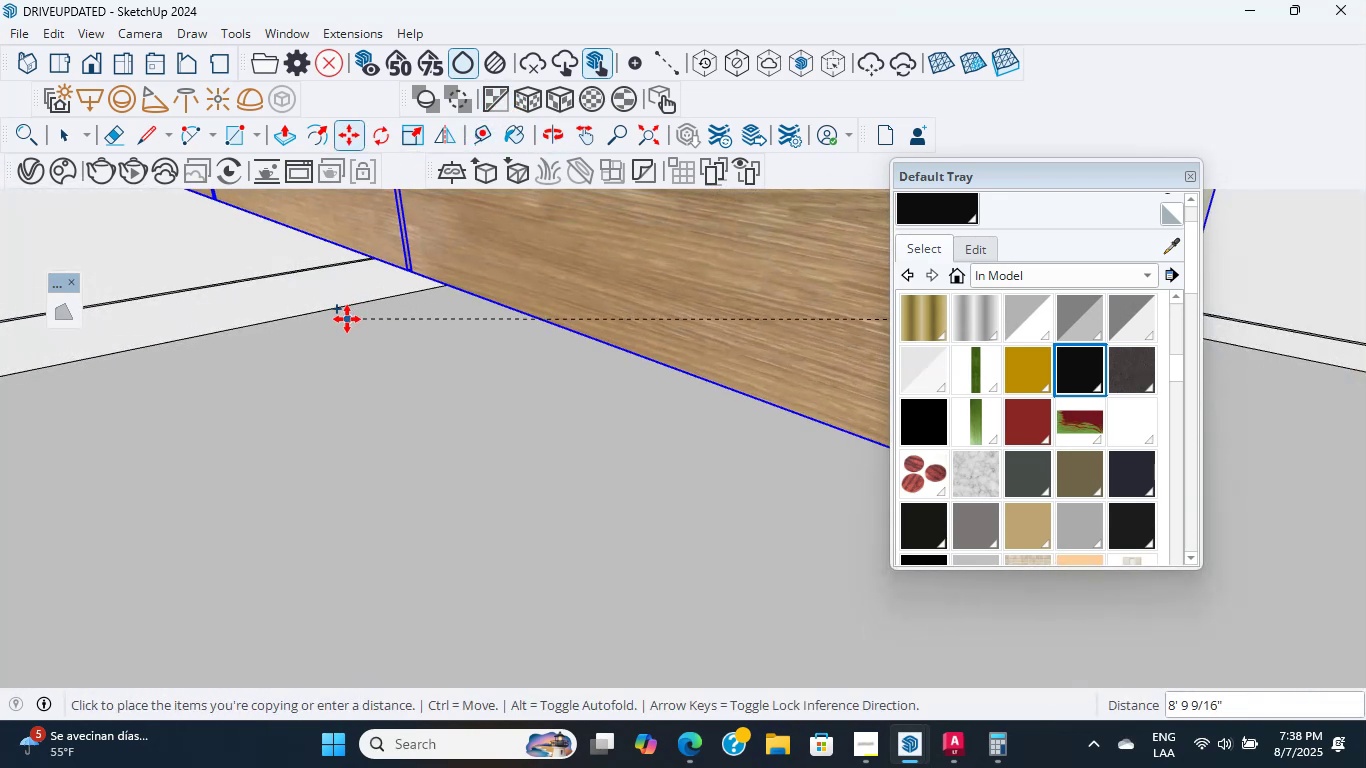 
left_click([341, 306])
 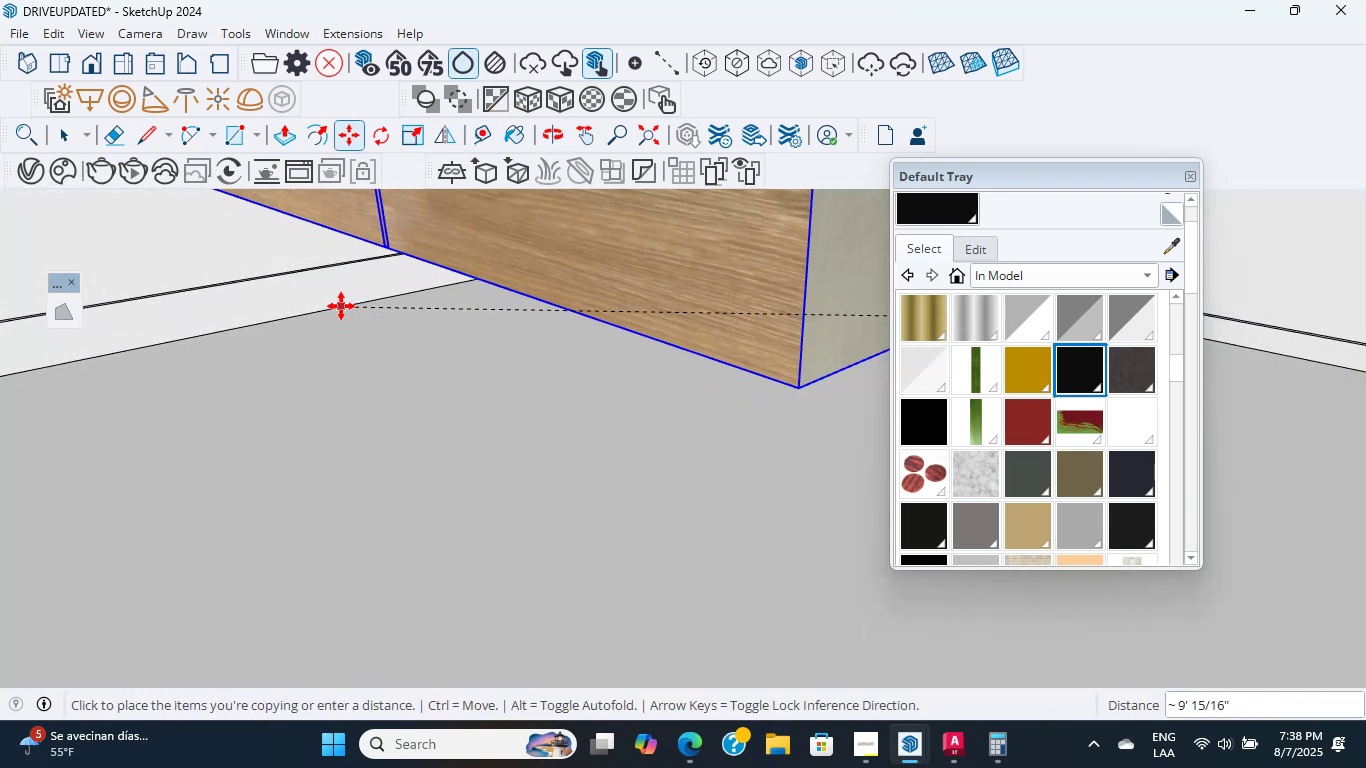 
scroll: coordinate [393, 396], scroll_direction: down, amount: 14.0
 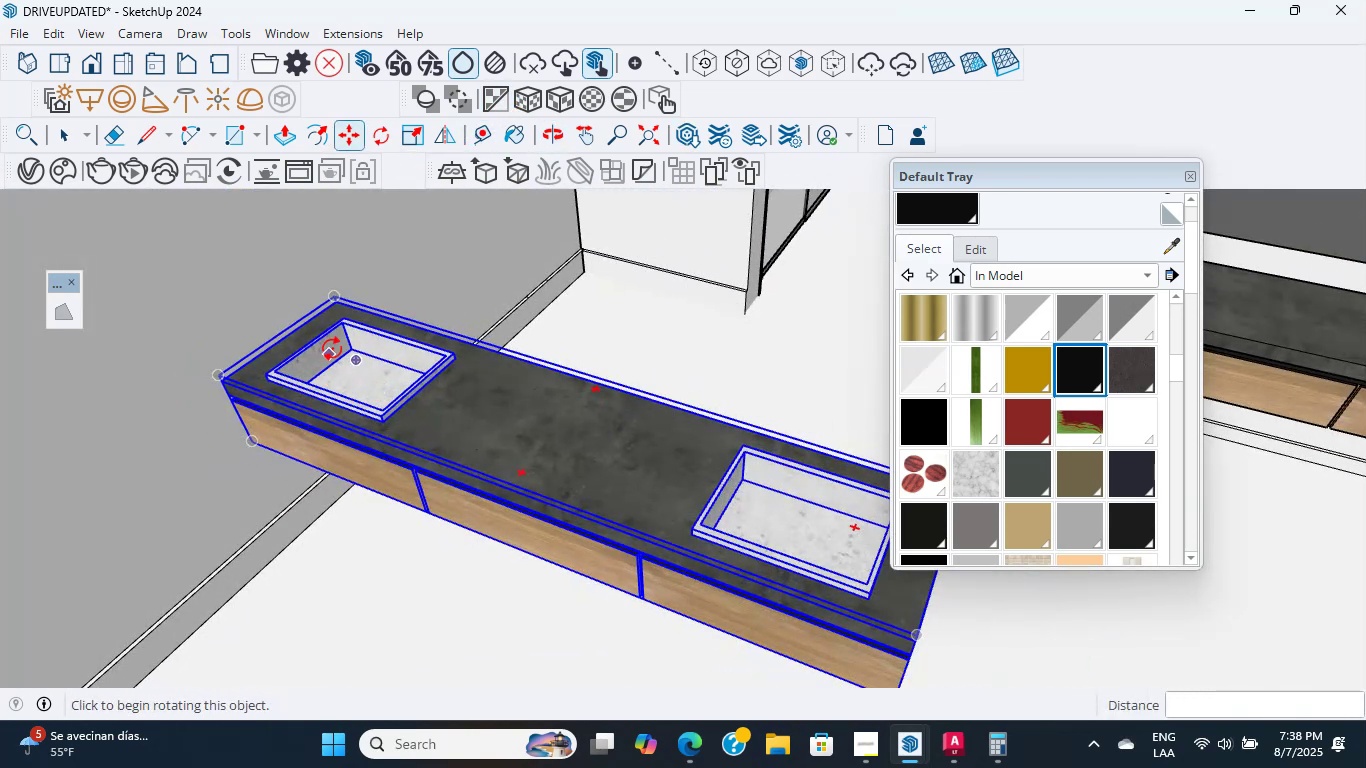 
left_click([332, 348])
 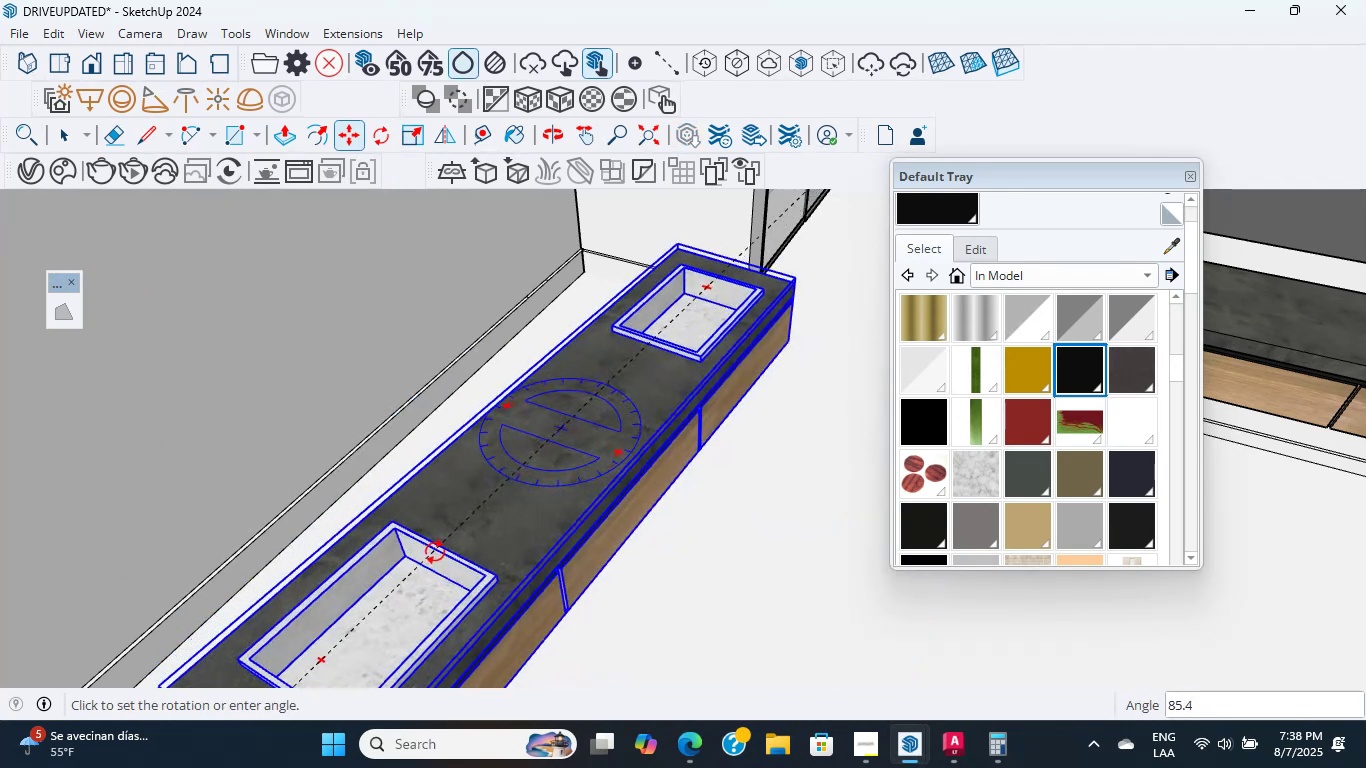 
scroll: coordinate [406, 473], scroll_direction: down, amount: 6.0
 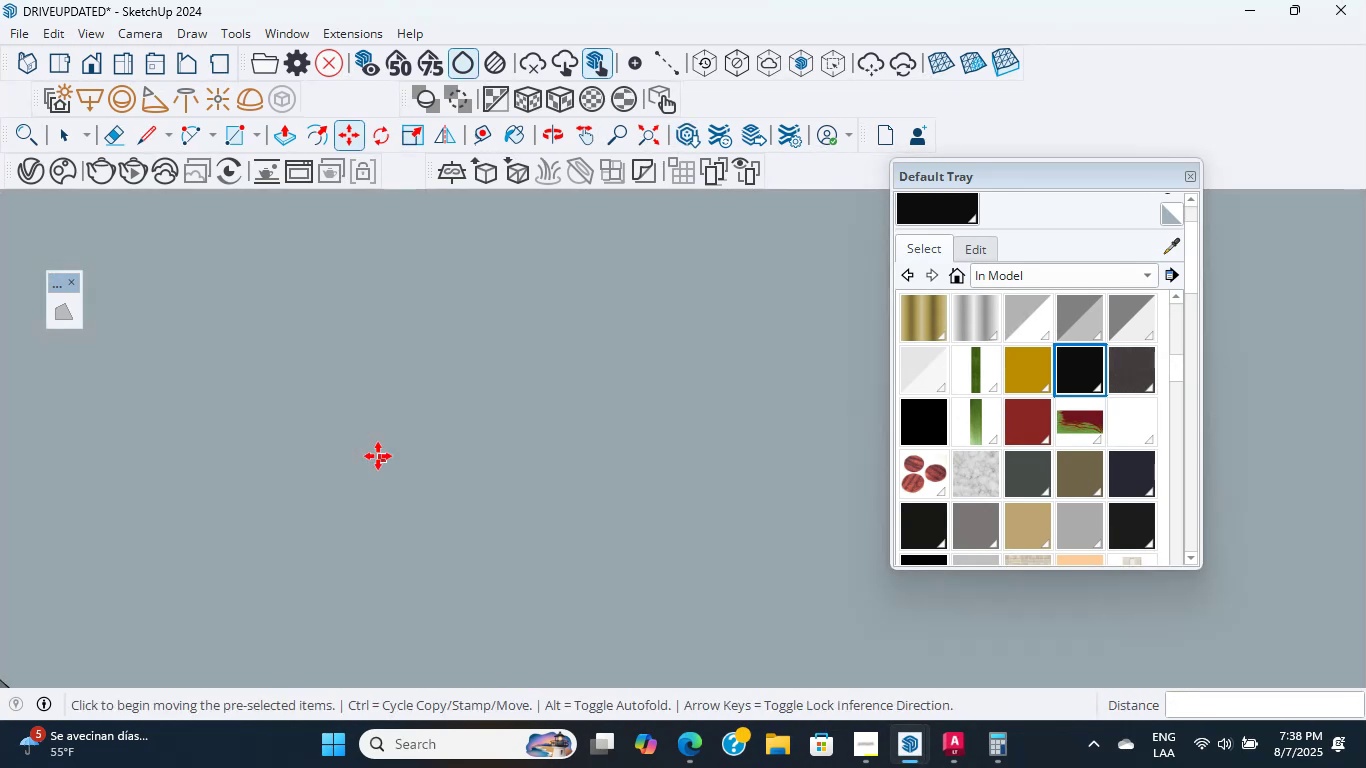 
hold_key(key=ShiftLeft, duration=2.14)
 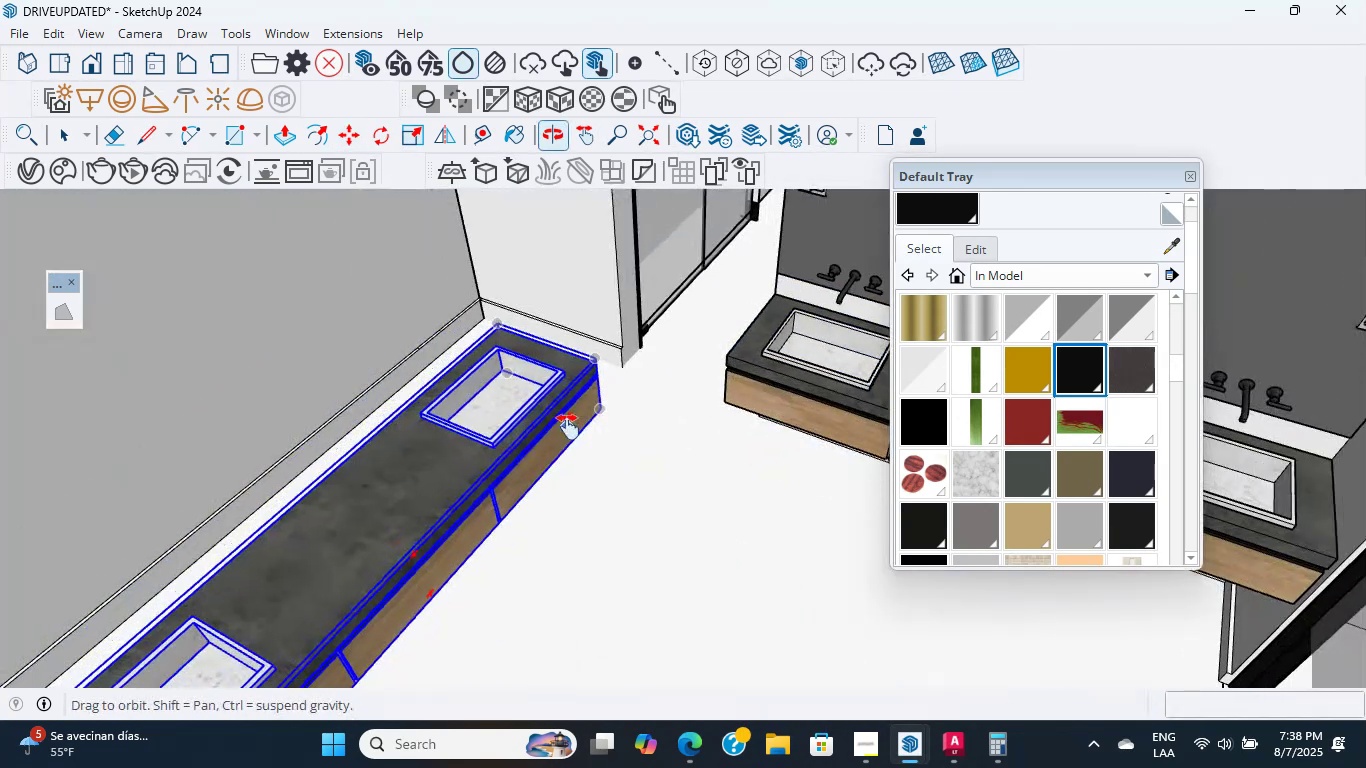 
scroll: coordinate [457, 473], scroll_direction: down, amount: 1.0
 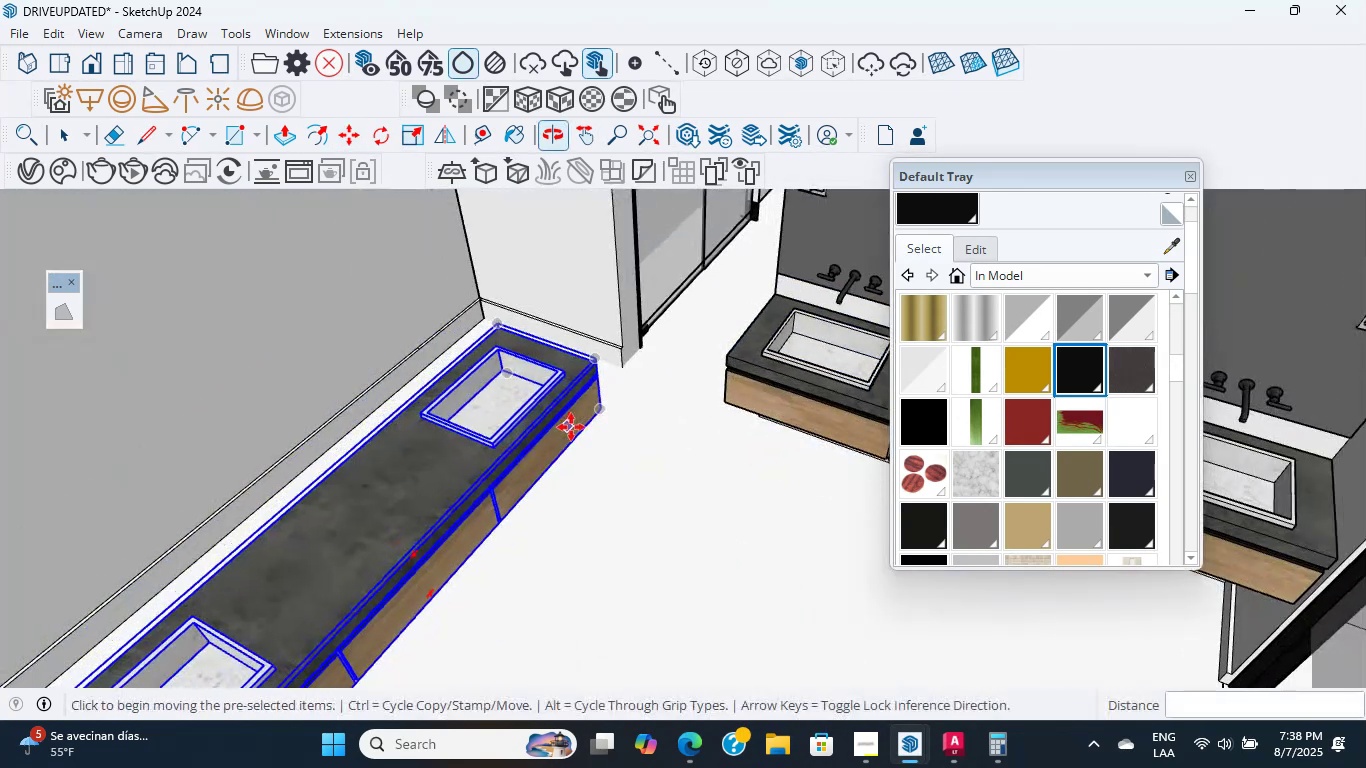 
hold_key(key=ShiftLeft, duration=1.82)
 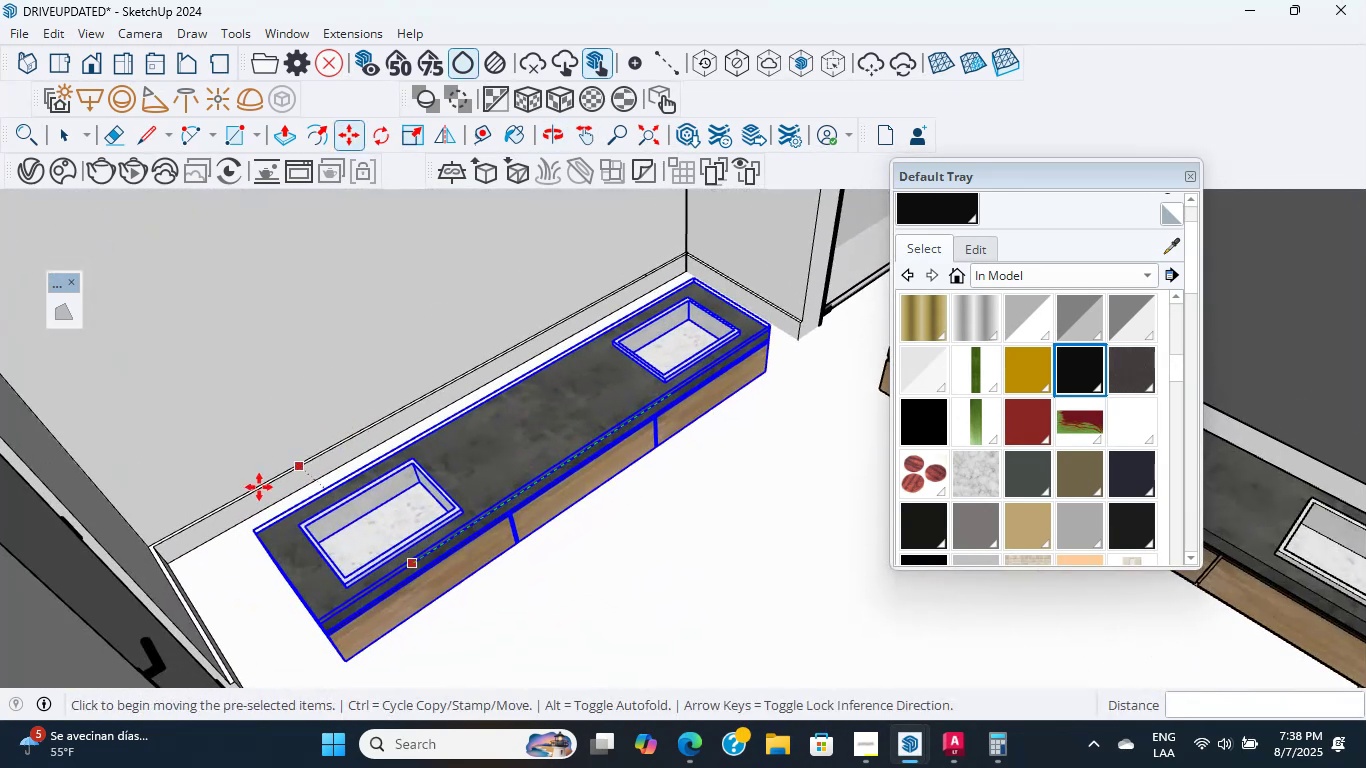 
scroll: coordinate [238, 538], scroll_direction: up, amount: 8.0
 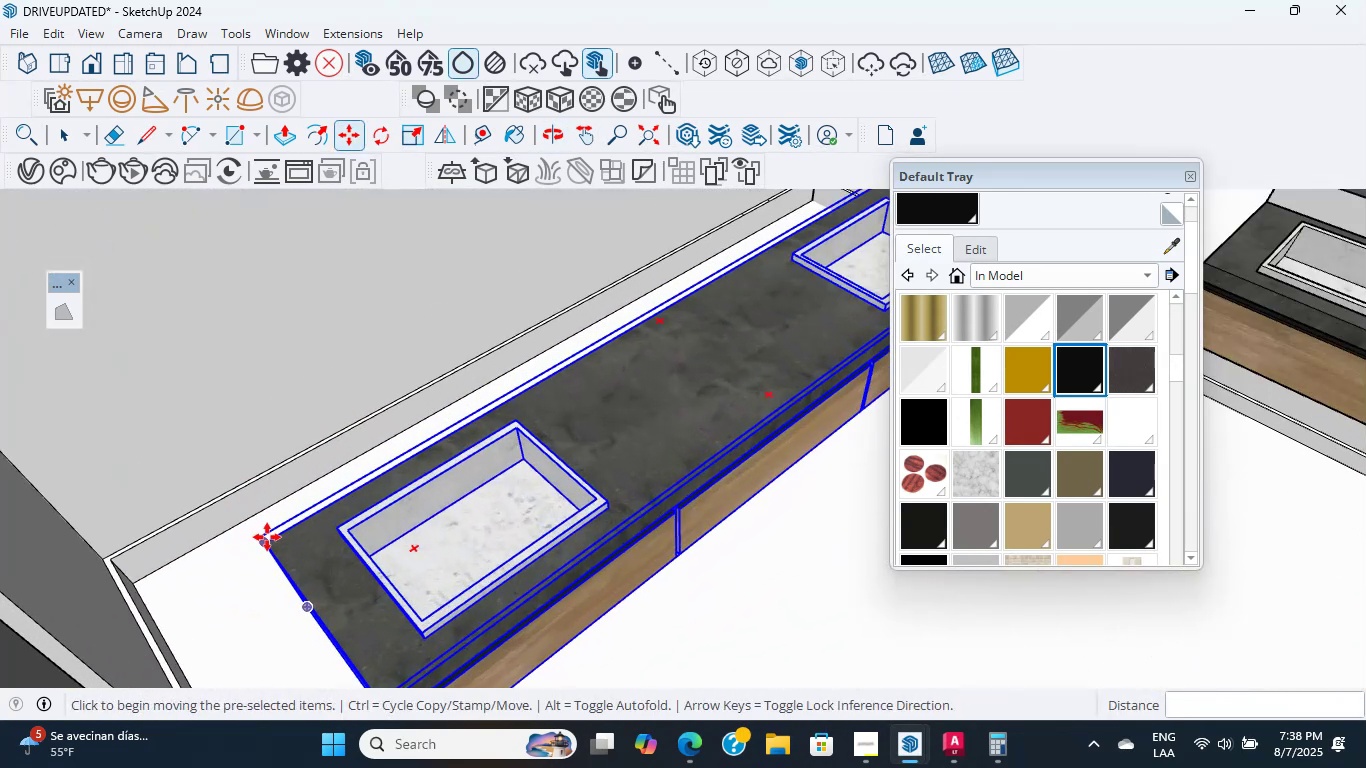 
double_click([269, 538])
 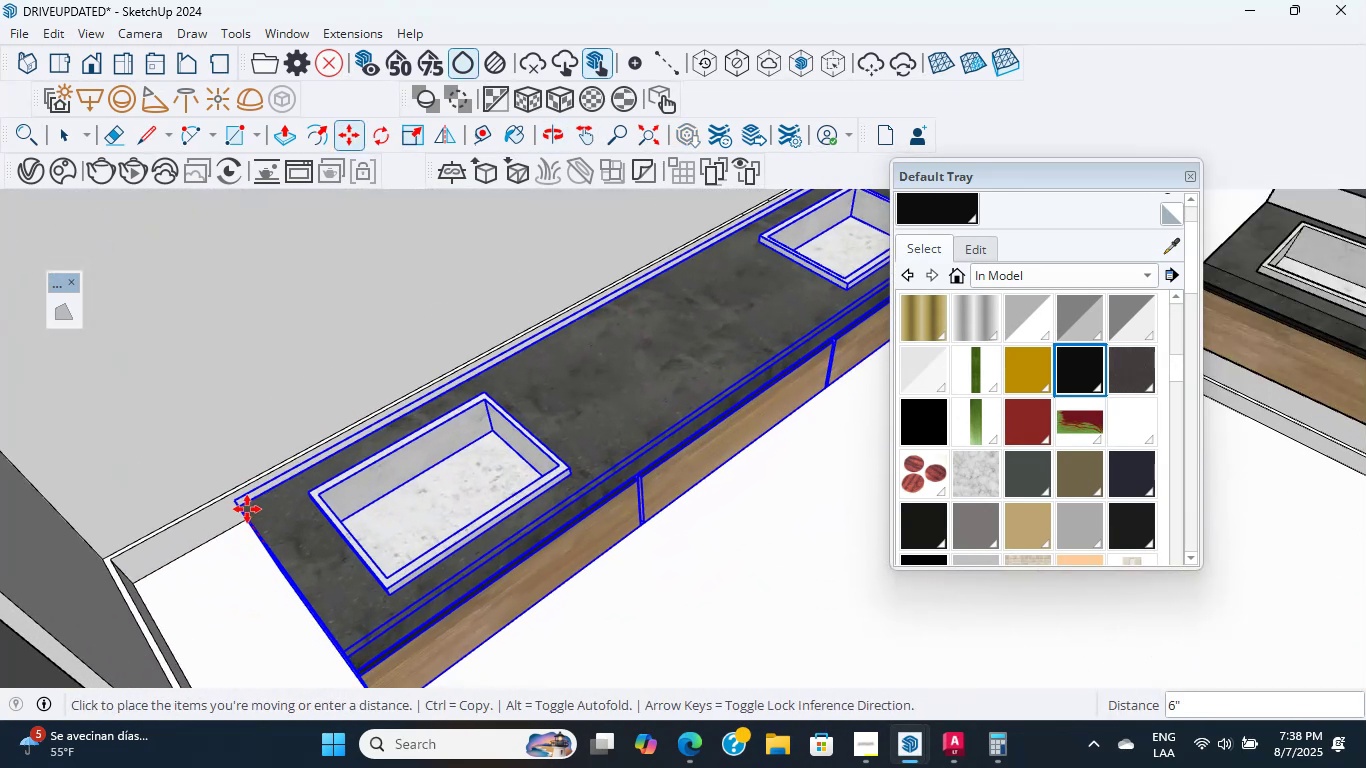 
hold_key(key=ShiftLeft, duration=0.42)
 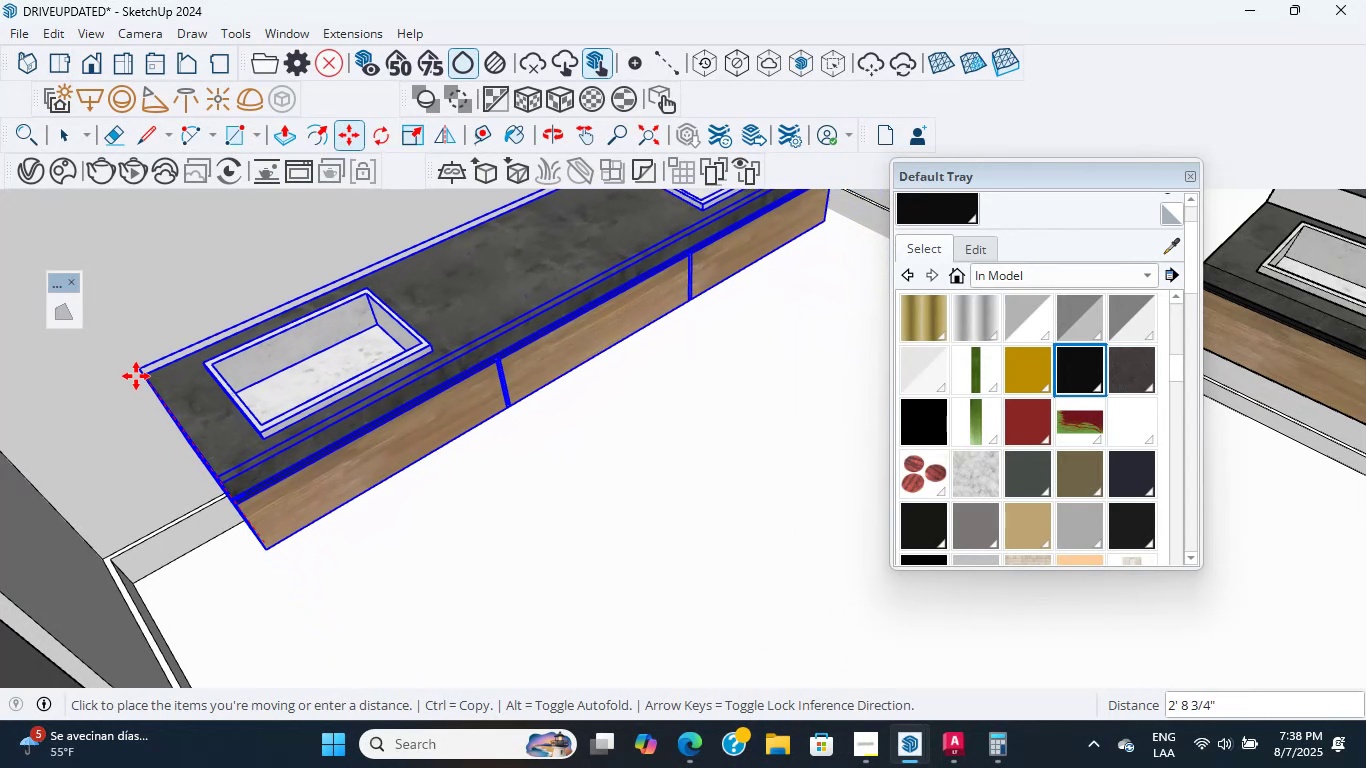 
left_click([115, 352])
 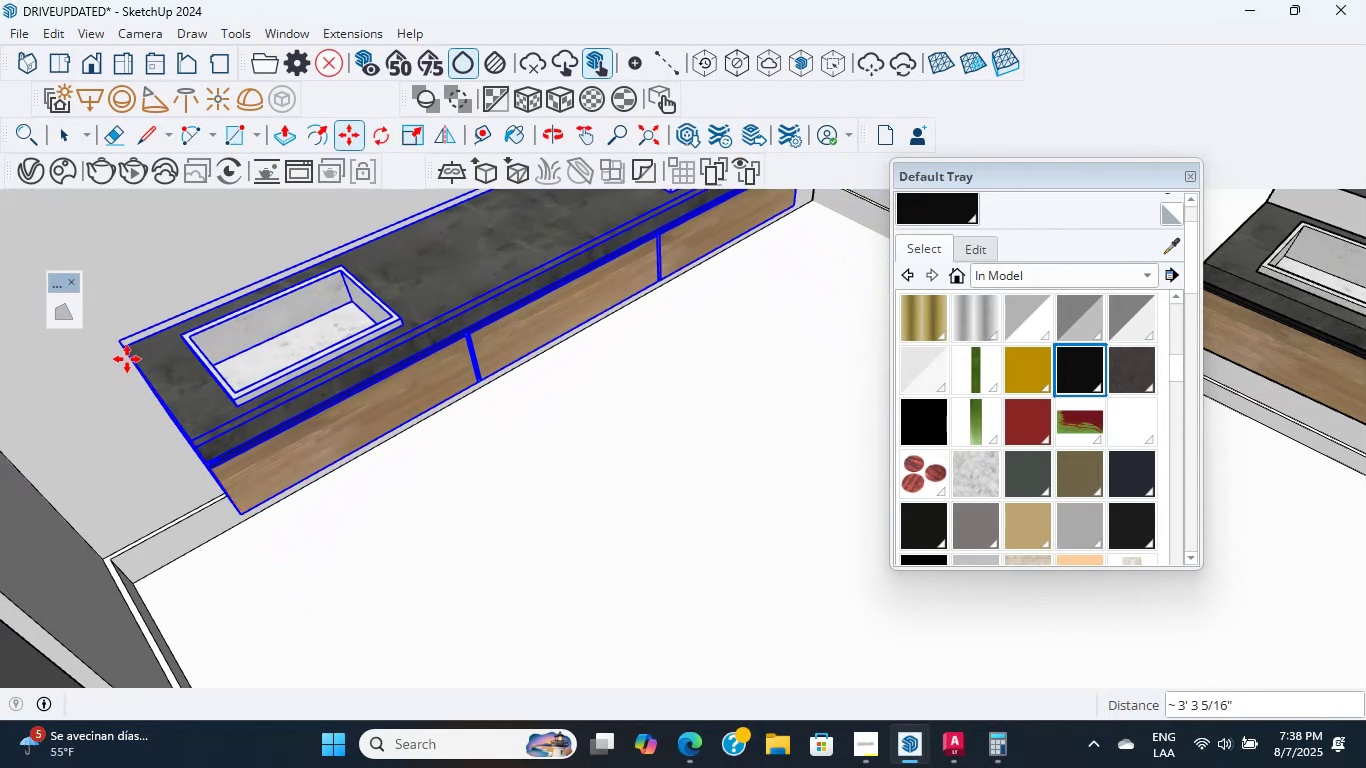 
hold_key(key=ShiftLeft, duration=4.7)
scroll: coordinate [423, 436], scroll_direction: down, amount: 7.0
 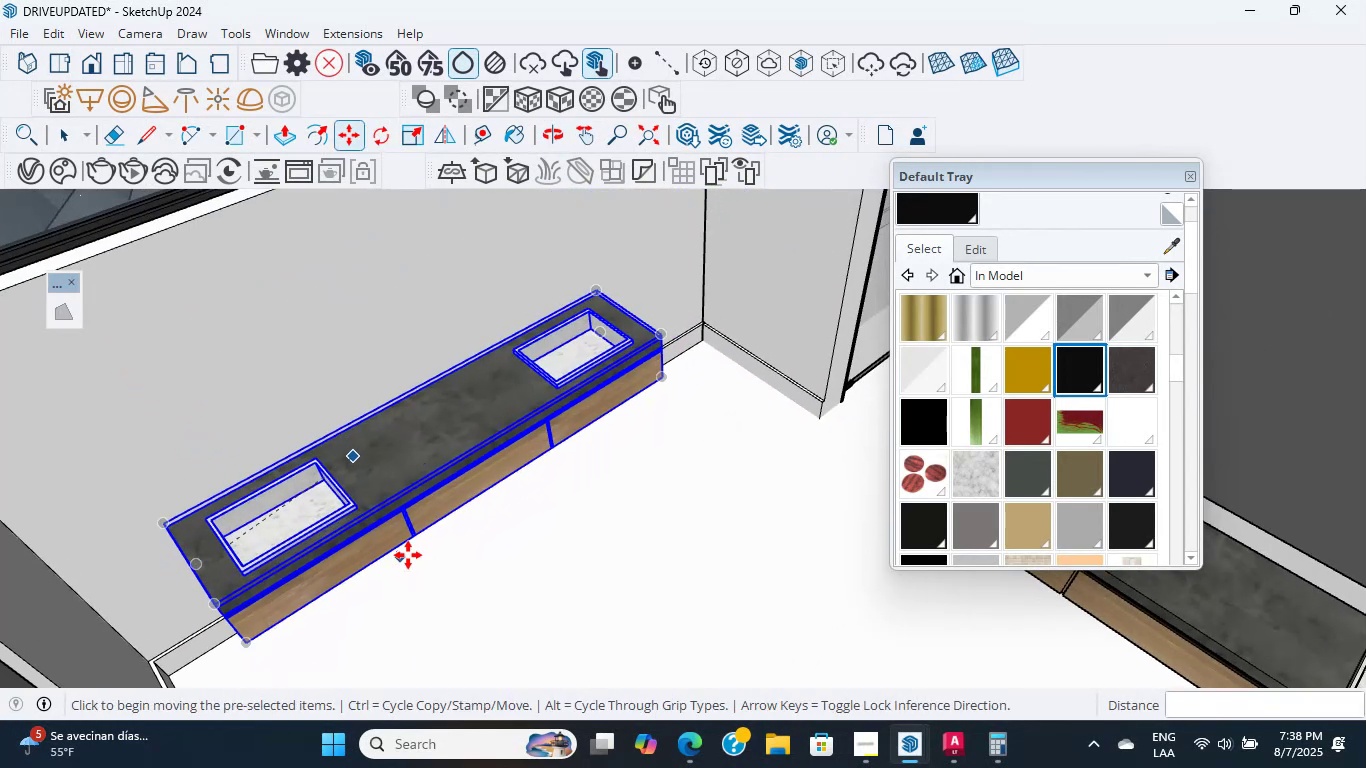 
hold_key(key=ShiftLeft, duration=0.51)
 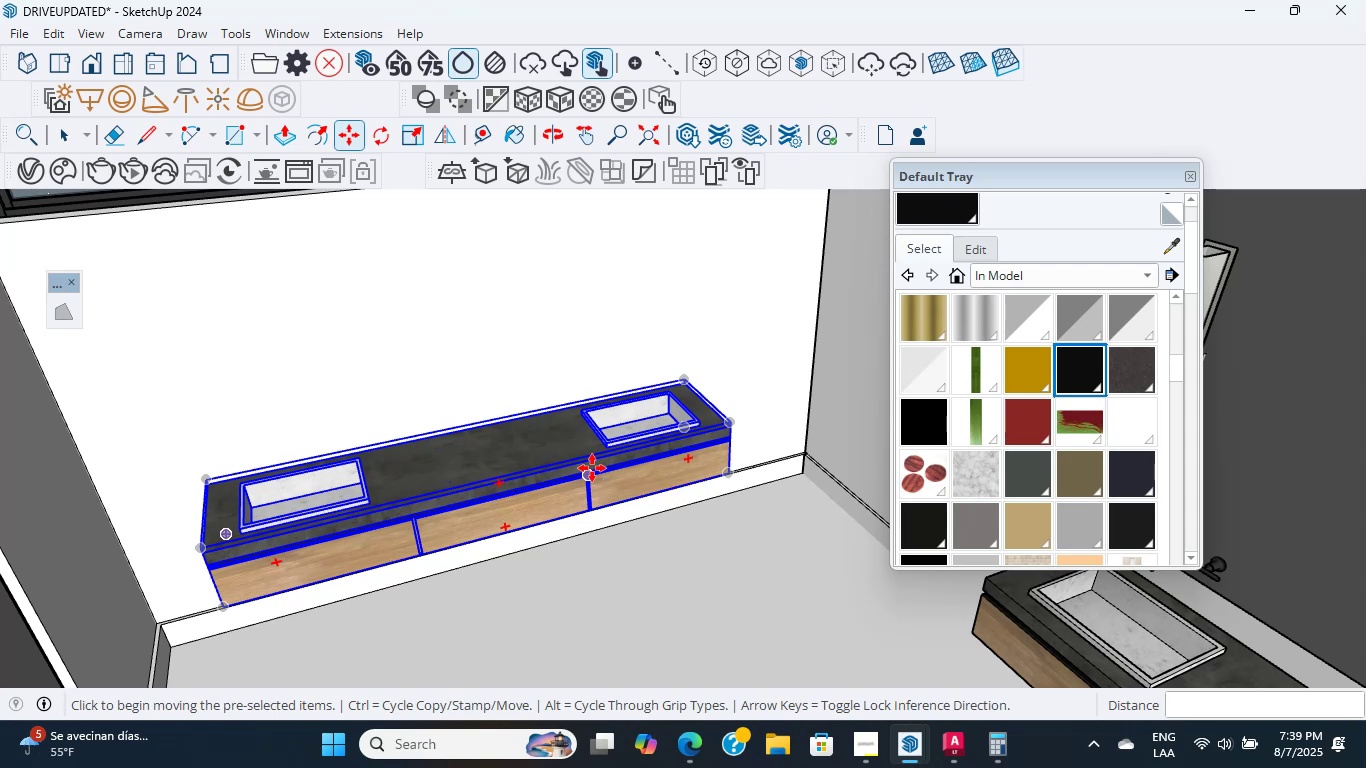 
wait(17.96)
 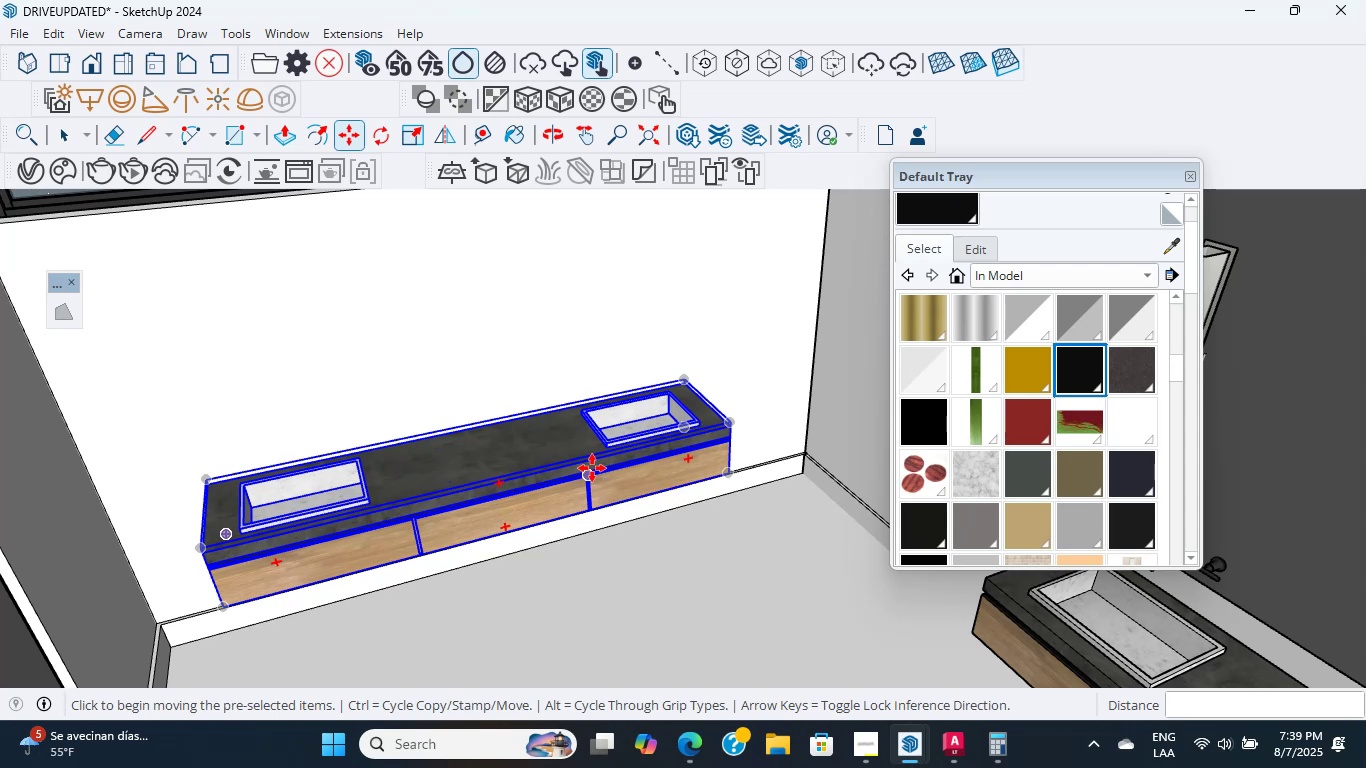 
key(Control+S)
 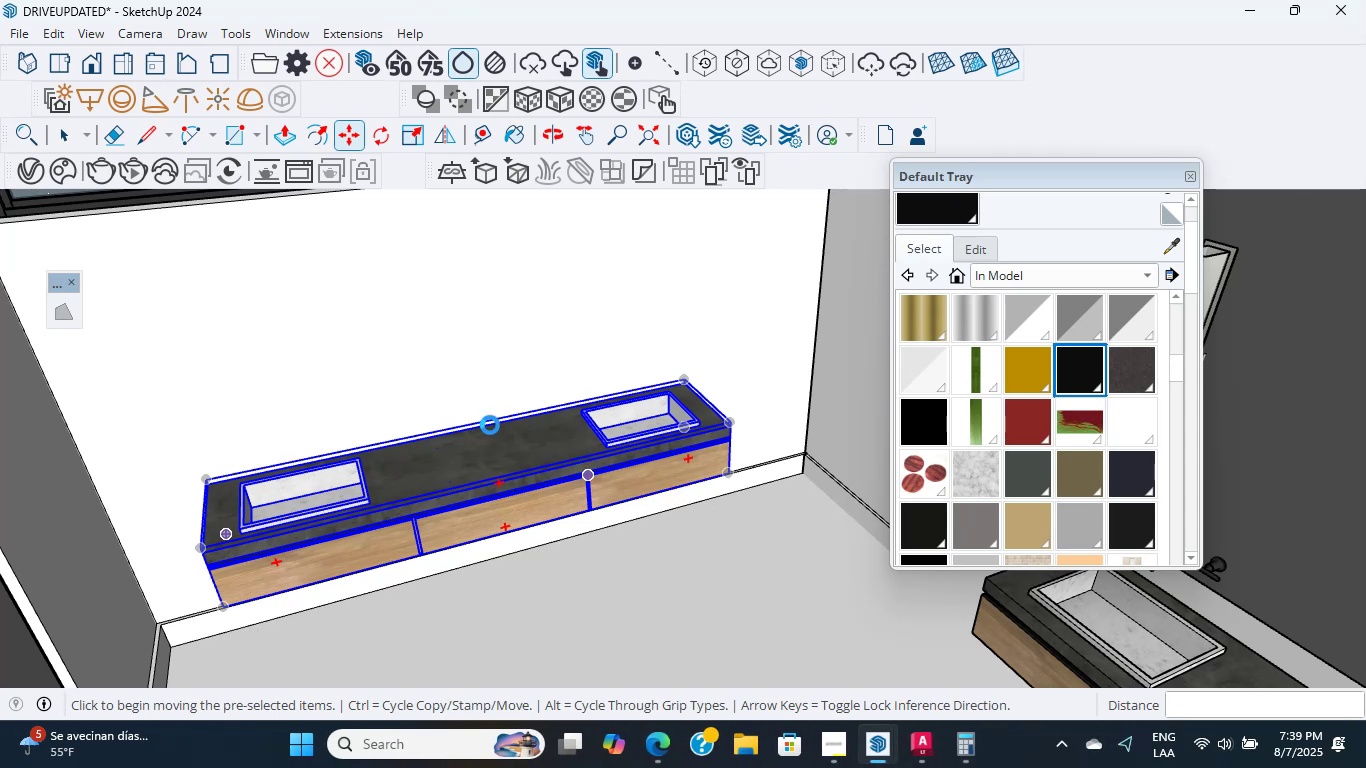 
scroll: coordinate [563, 510], scroll_direction: down, amount: 8.0
 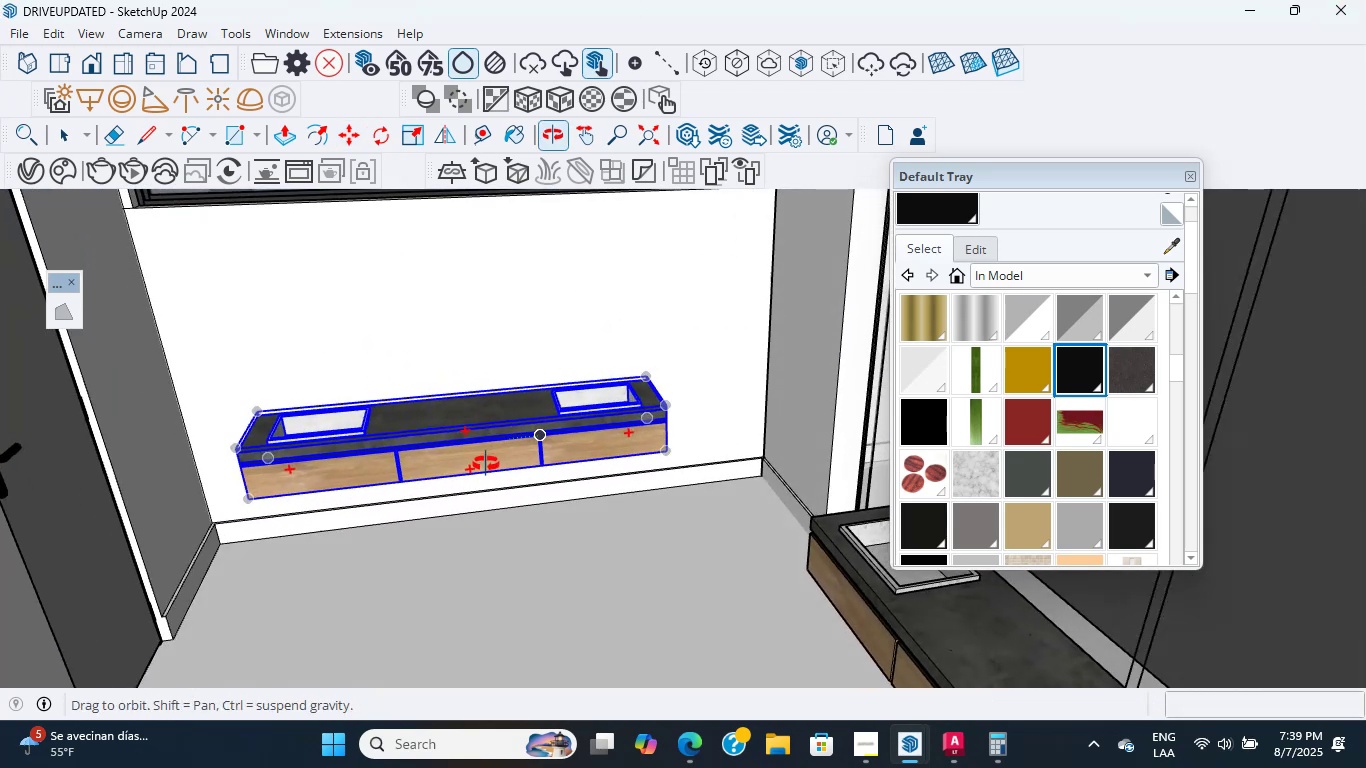 
key(Control+S)
 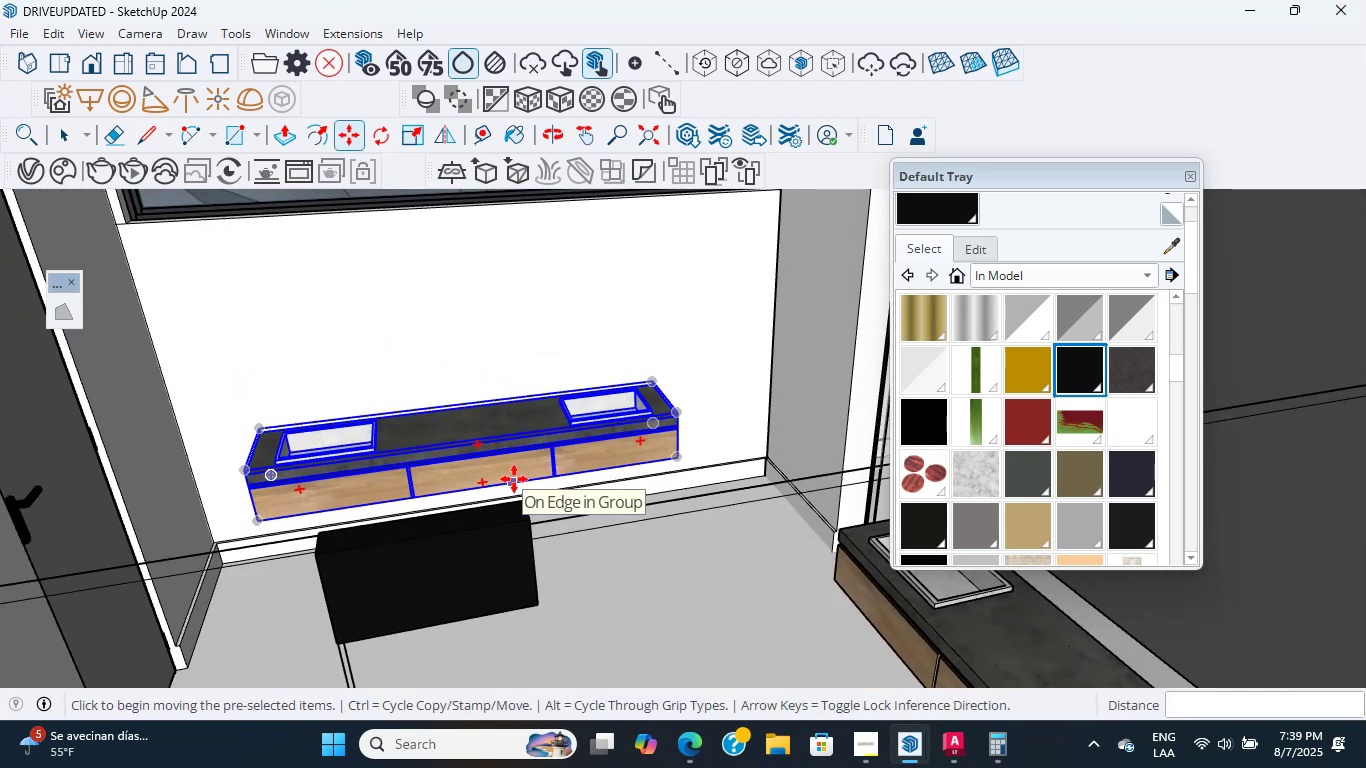 
scroll: coordinate [670, 400], scroll_direction: up, amount: 6.0
 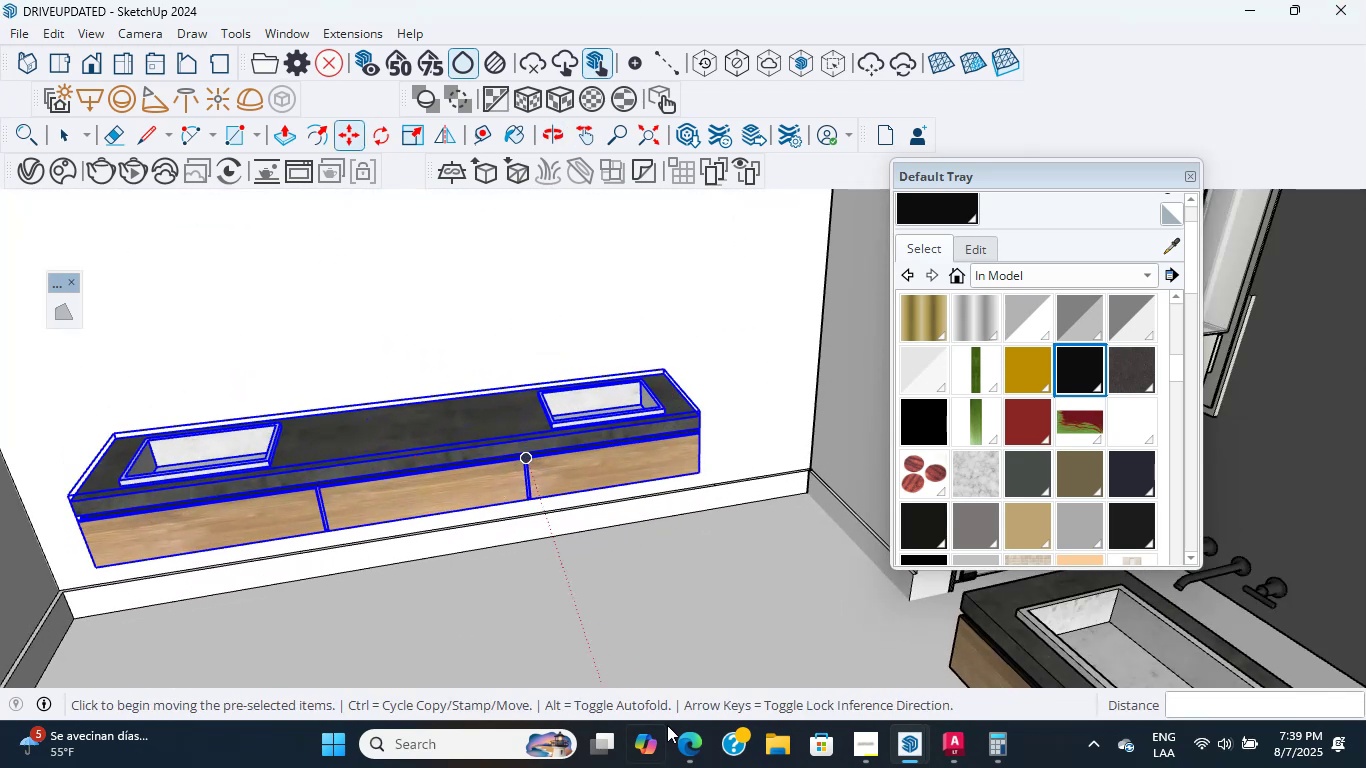 
left_click([696, 751])
 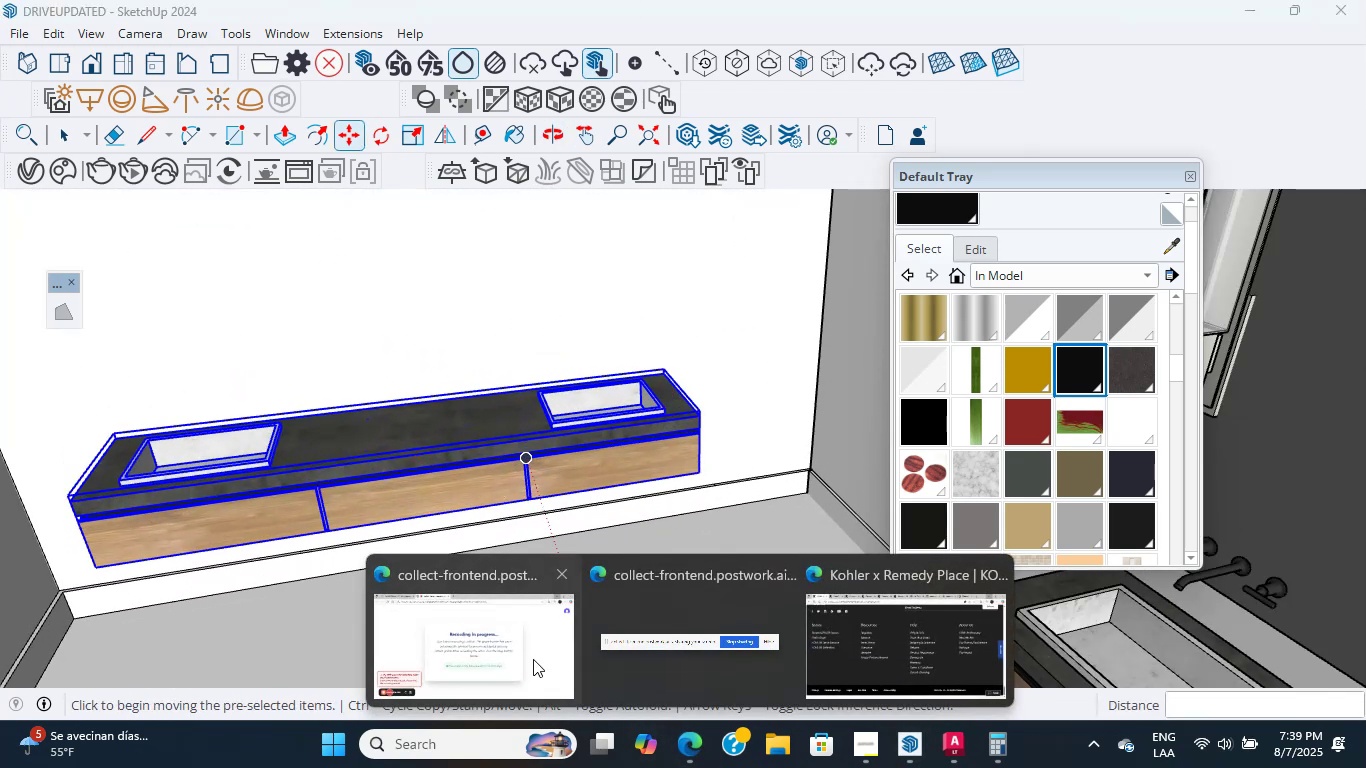 
left_click([497, 644])
 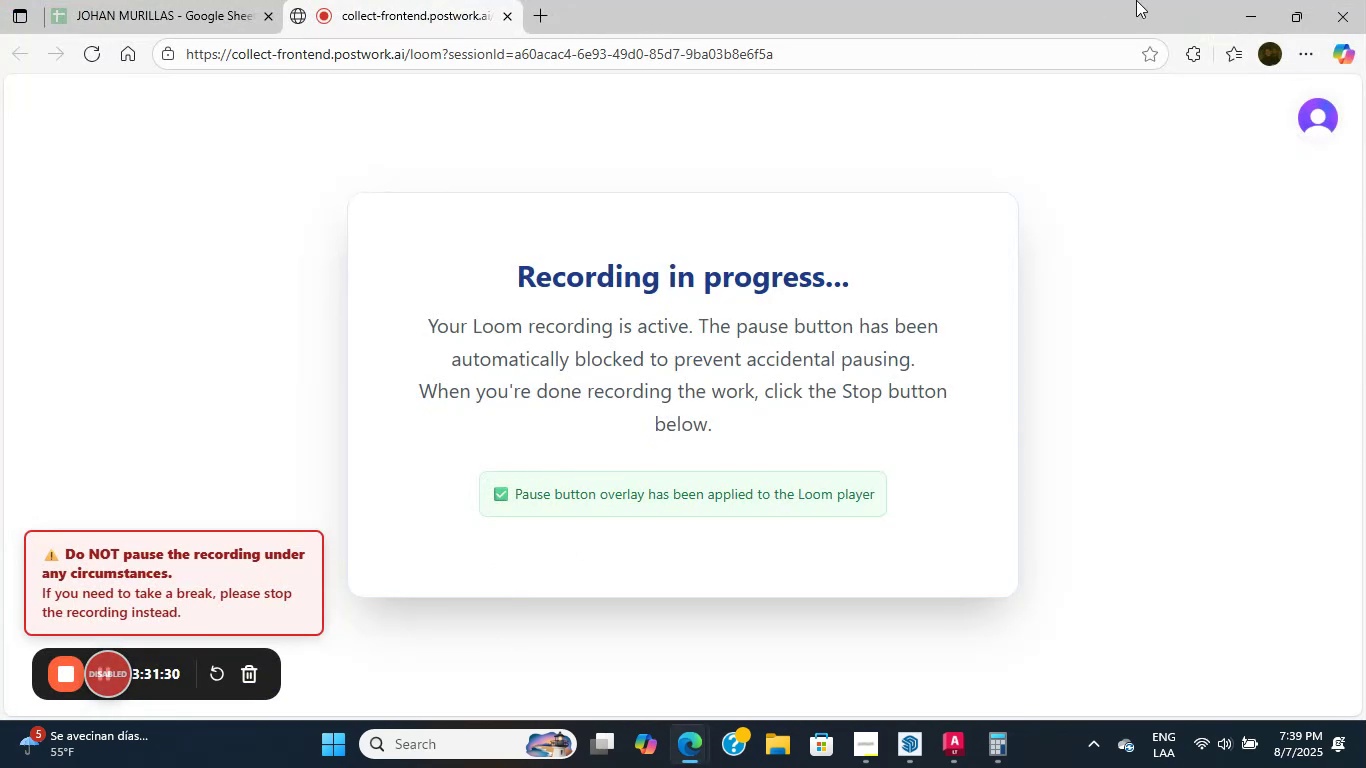 
left_click([1248, 3])
 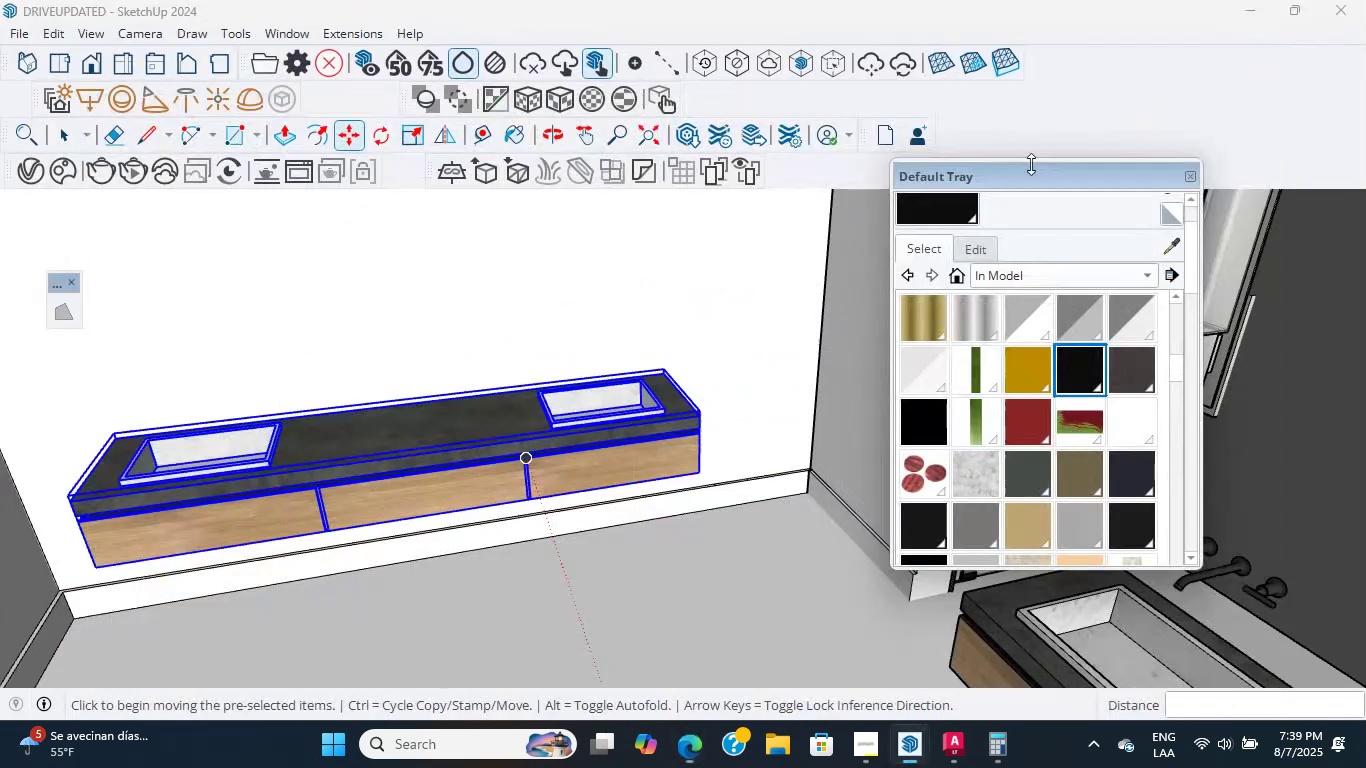 
scroll: coordinate [817, 382], scroll_direction: up, amount: 8.0
 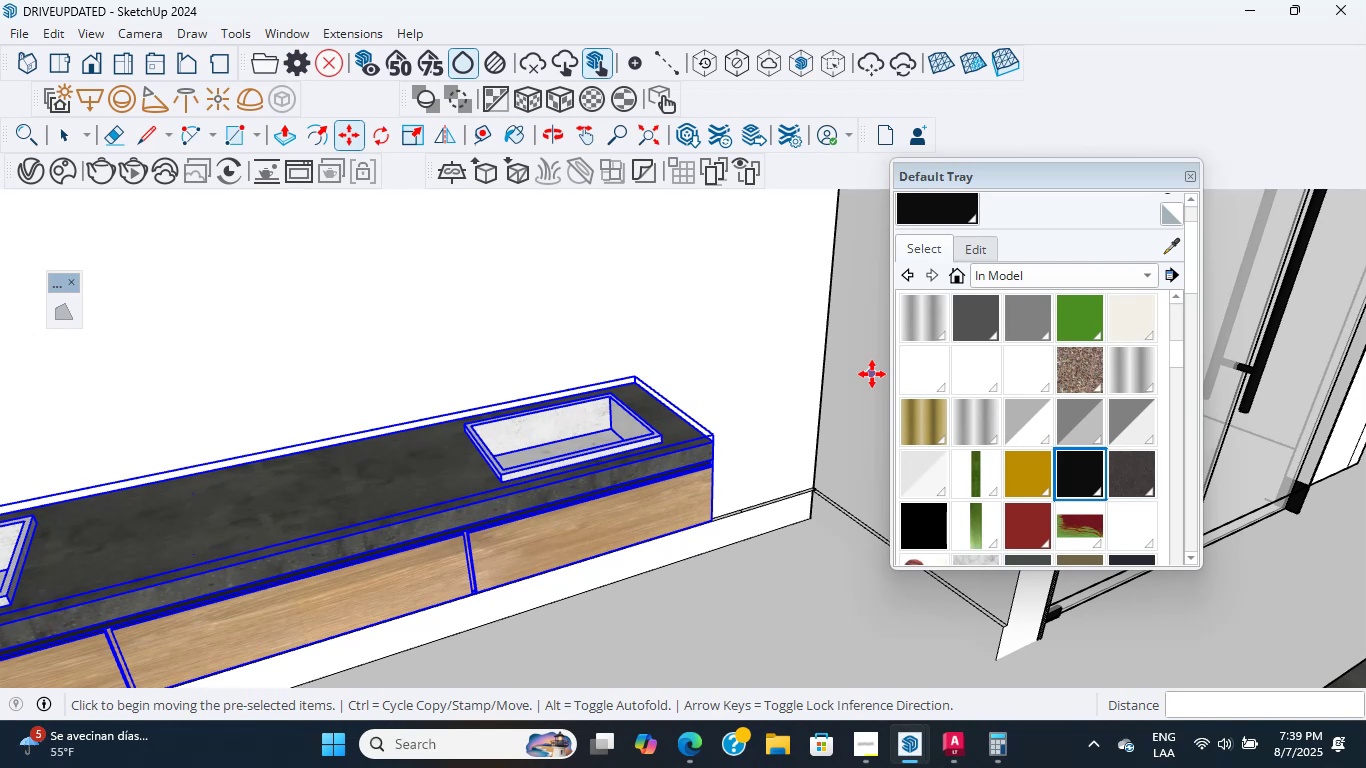 
wait(20.74)
 